 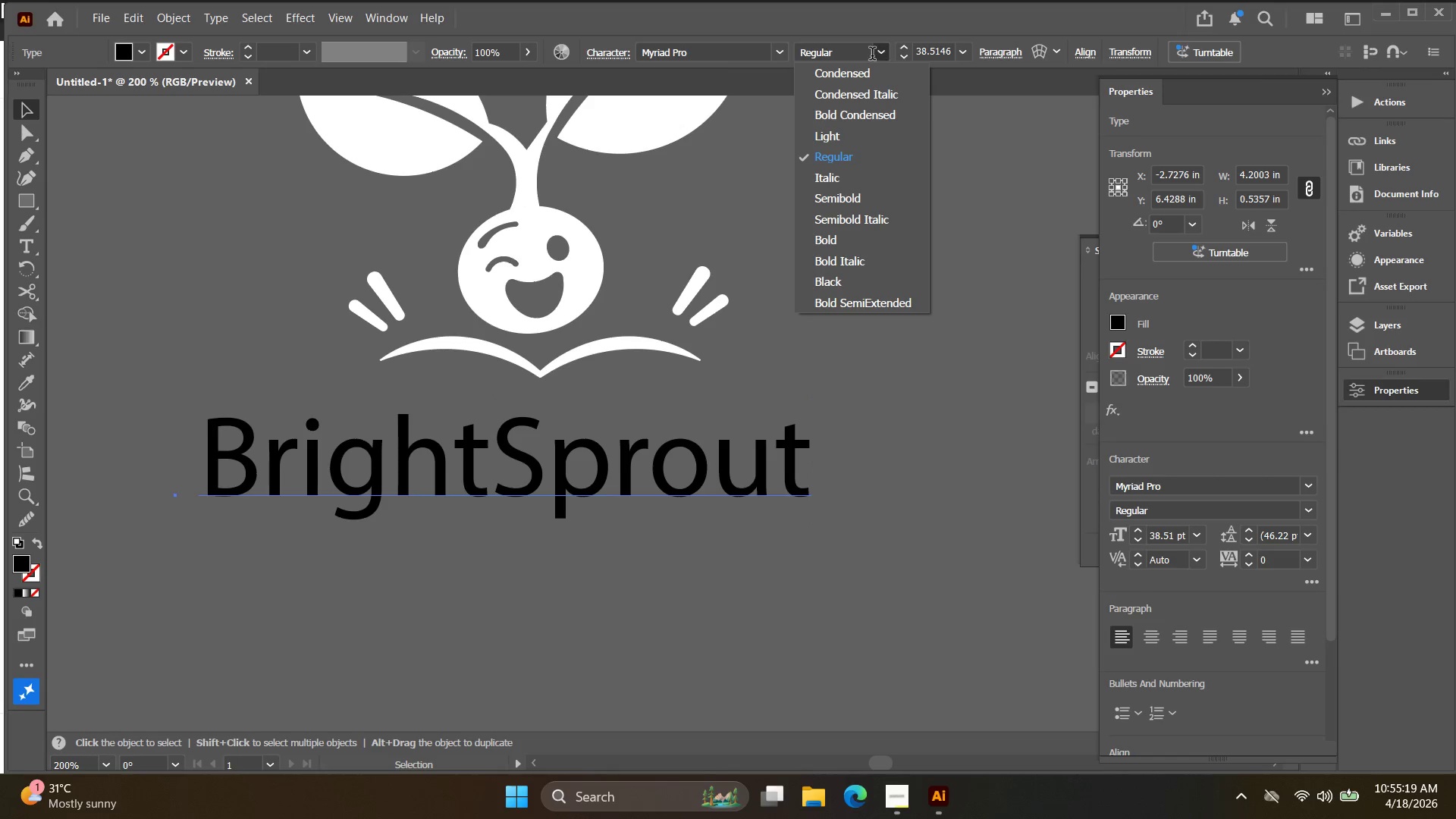 
double_click([779, 49])
 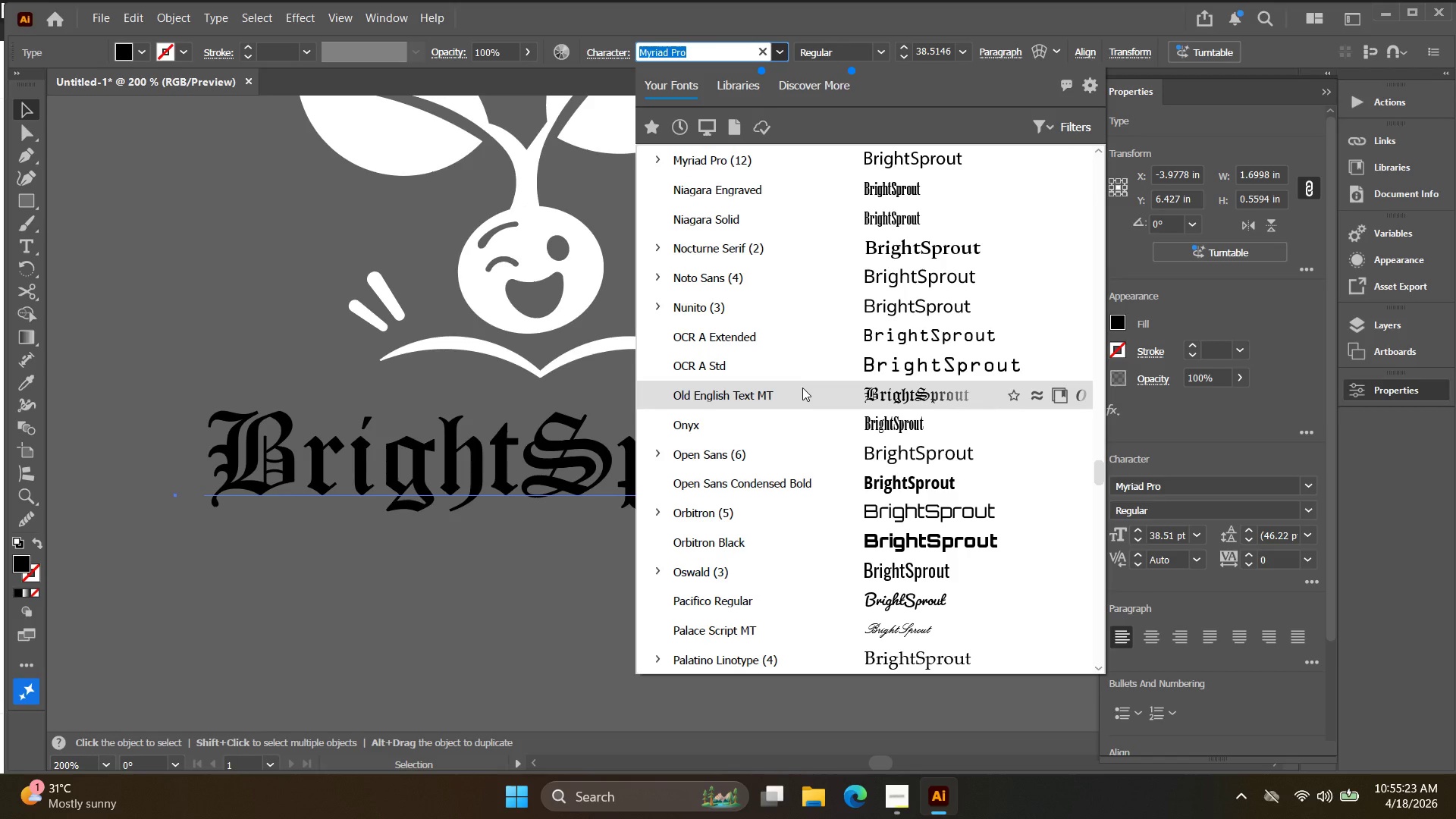 
scroll: coordinate [823, 435], scroll_direction: down, amount: 8.0
 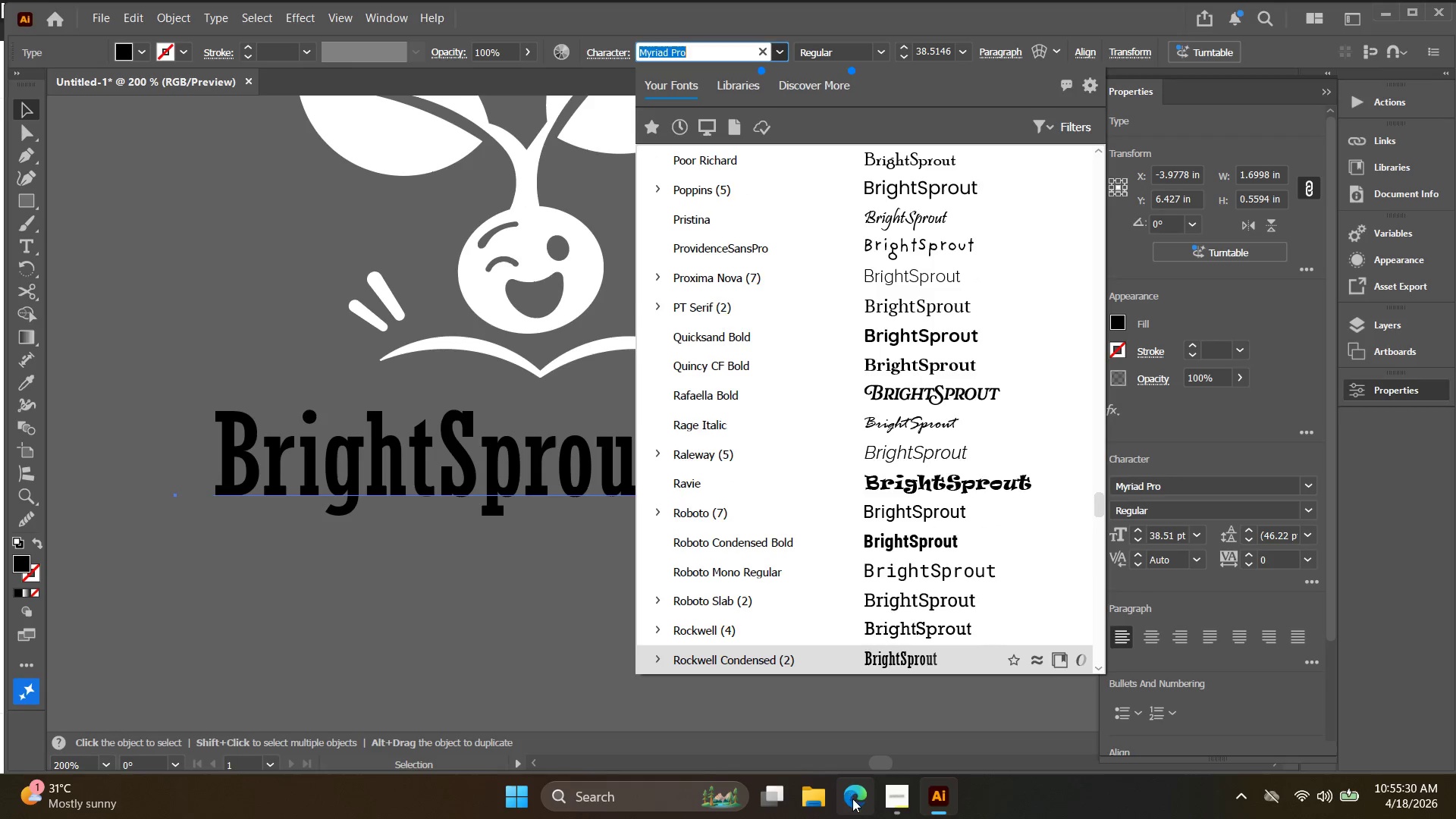 
key(G)
 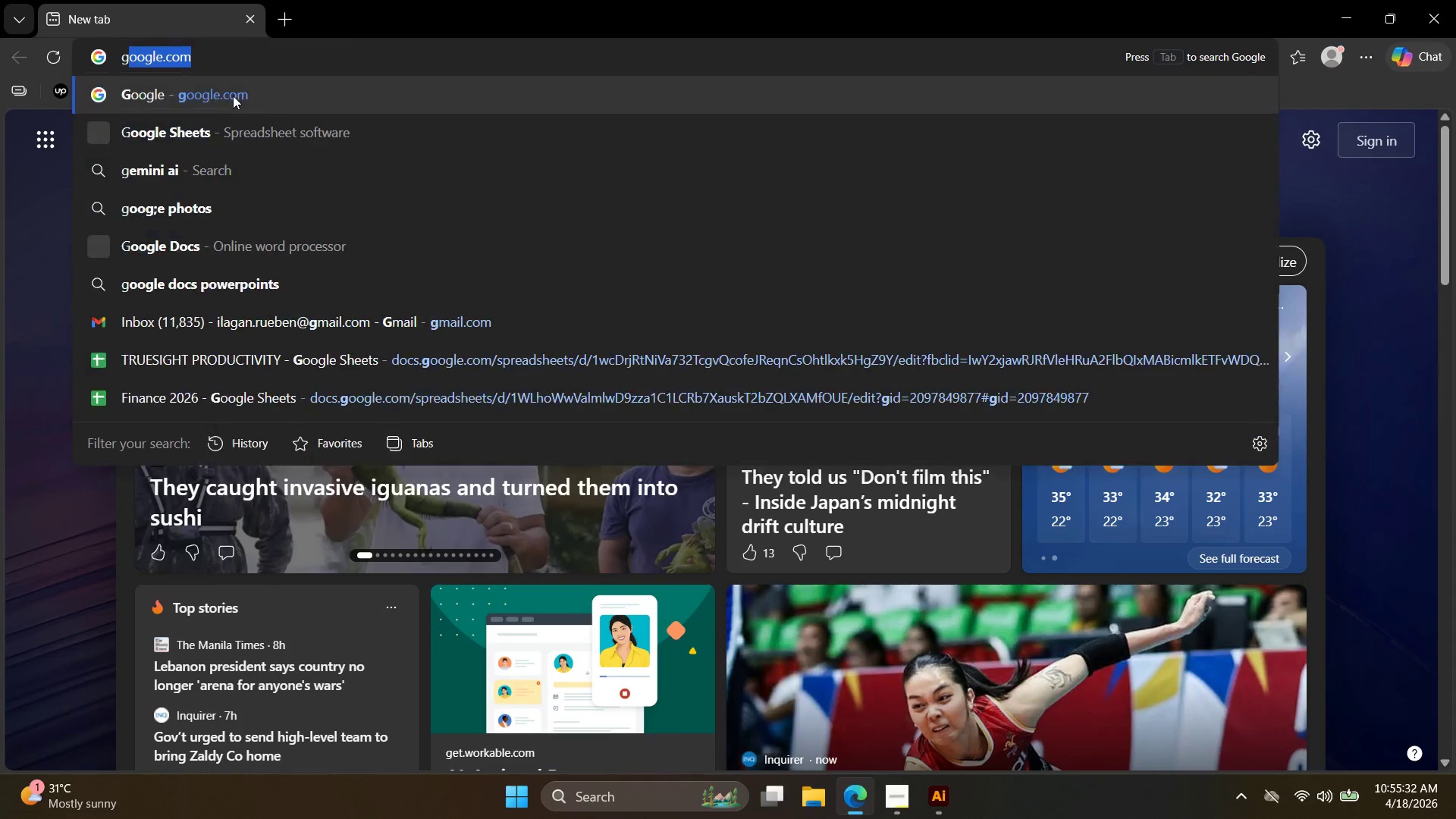 
left_click([233, 96])
 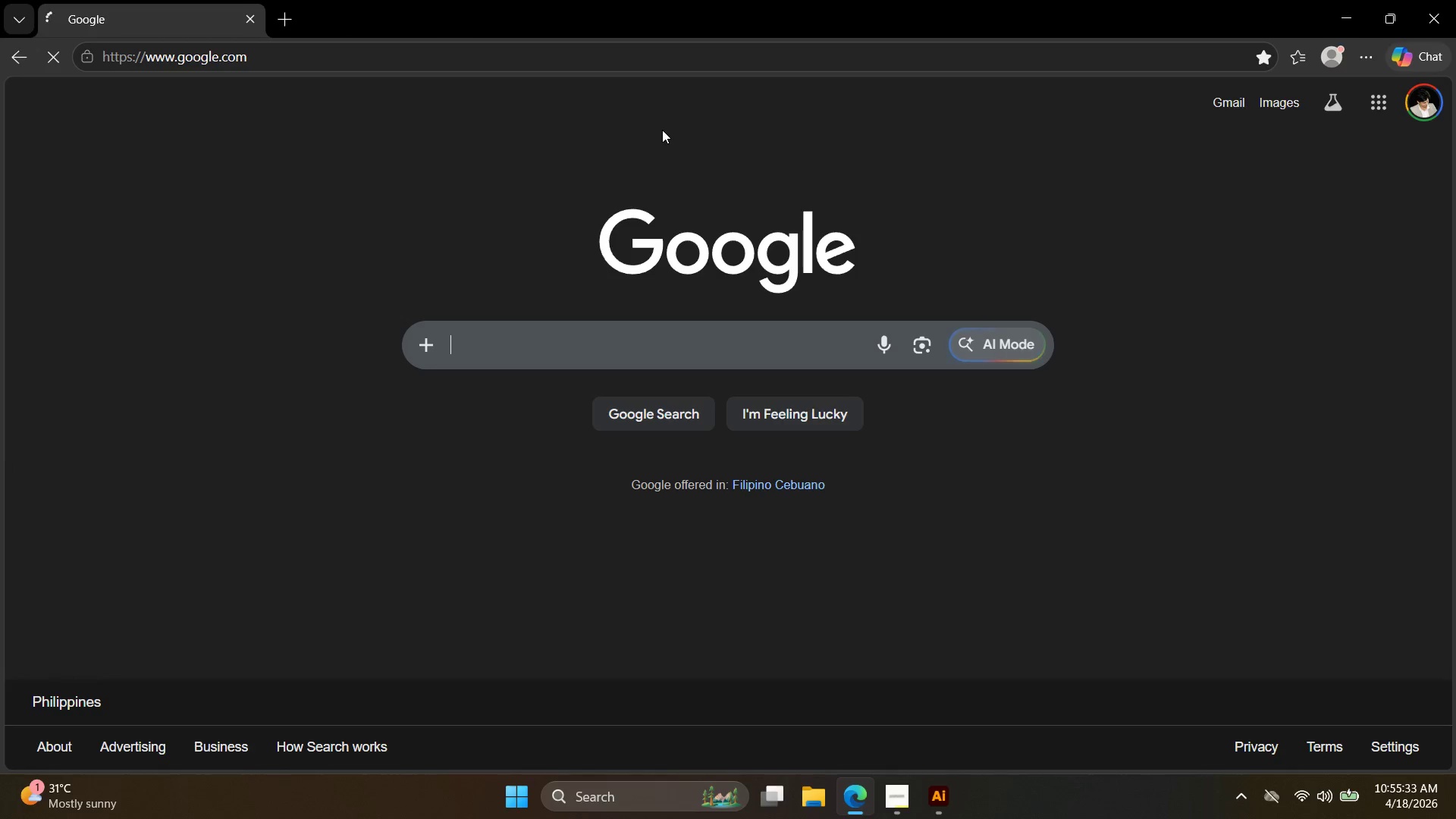 
type(play f)
key(Backspace)
key(Backspace)
type(ful fonmt)
key(Backspace)
key(Backspace)
type(ts)
 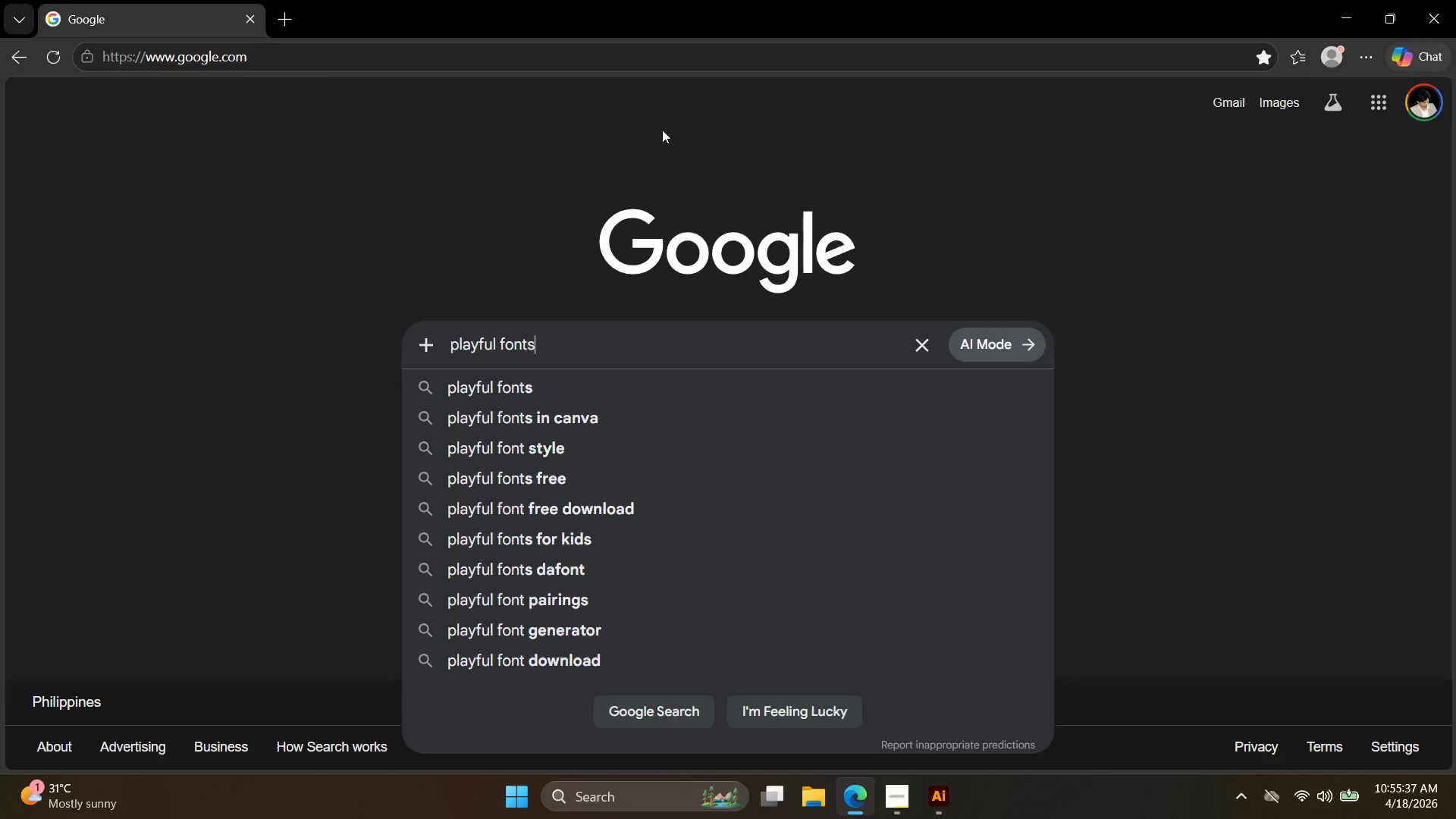 
key(Enter)
 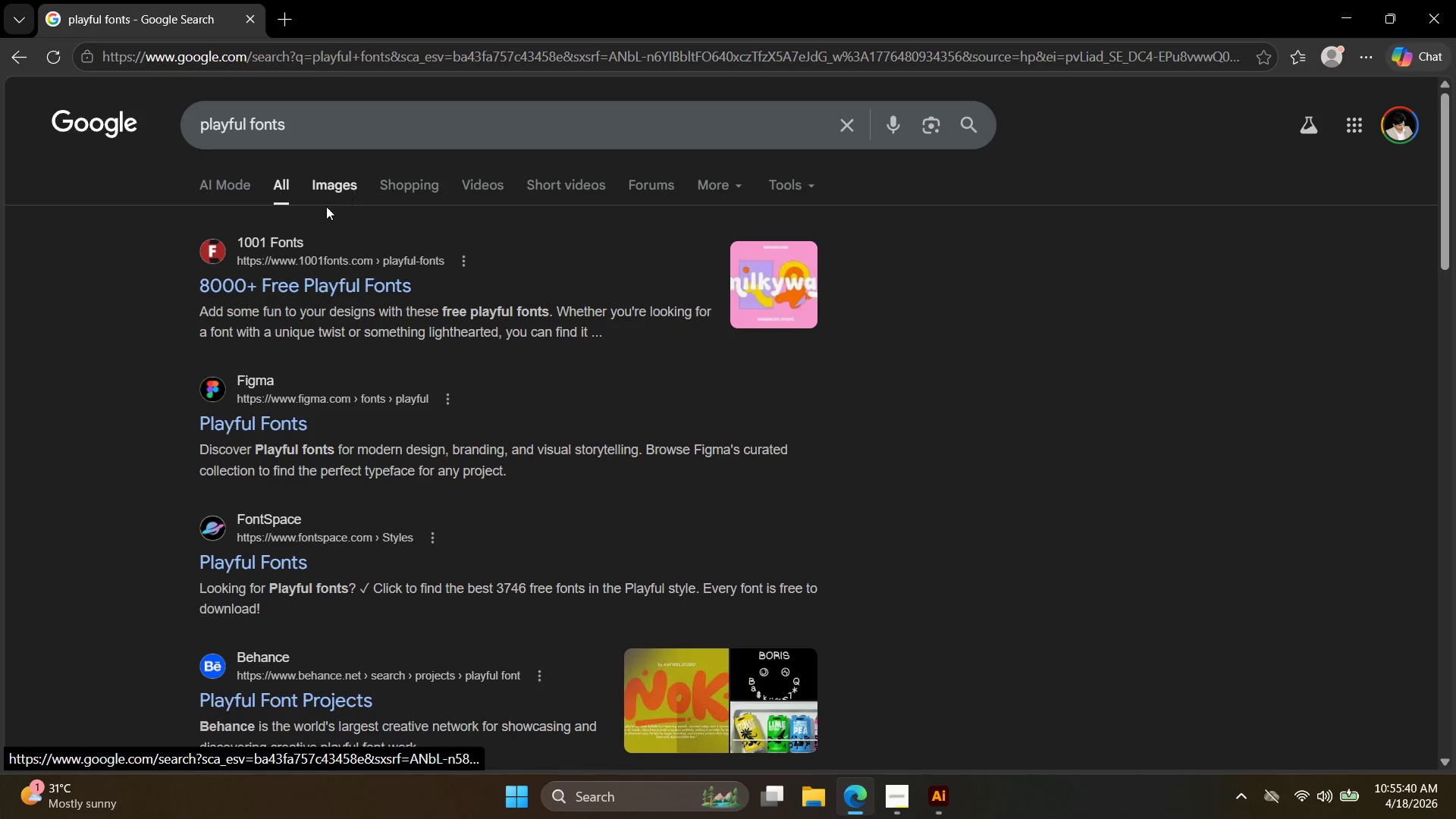 
double_click([334, 287])
 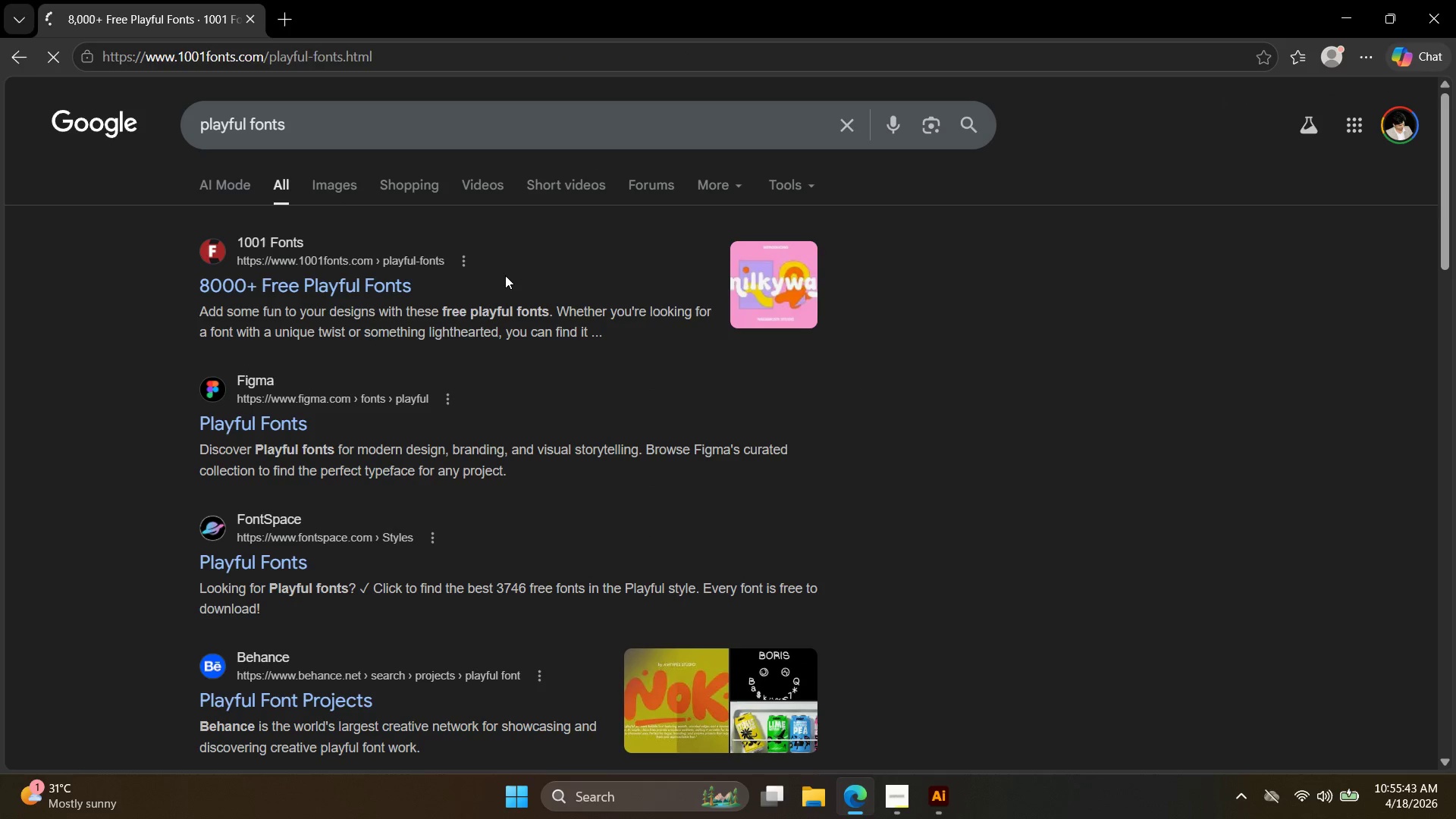 
scroll: coordinate [527, 403], scroll_direction: down, amount: 17.0
 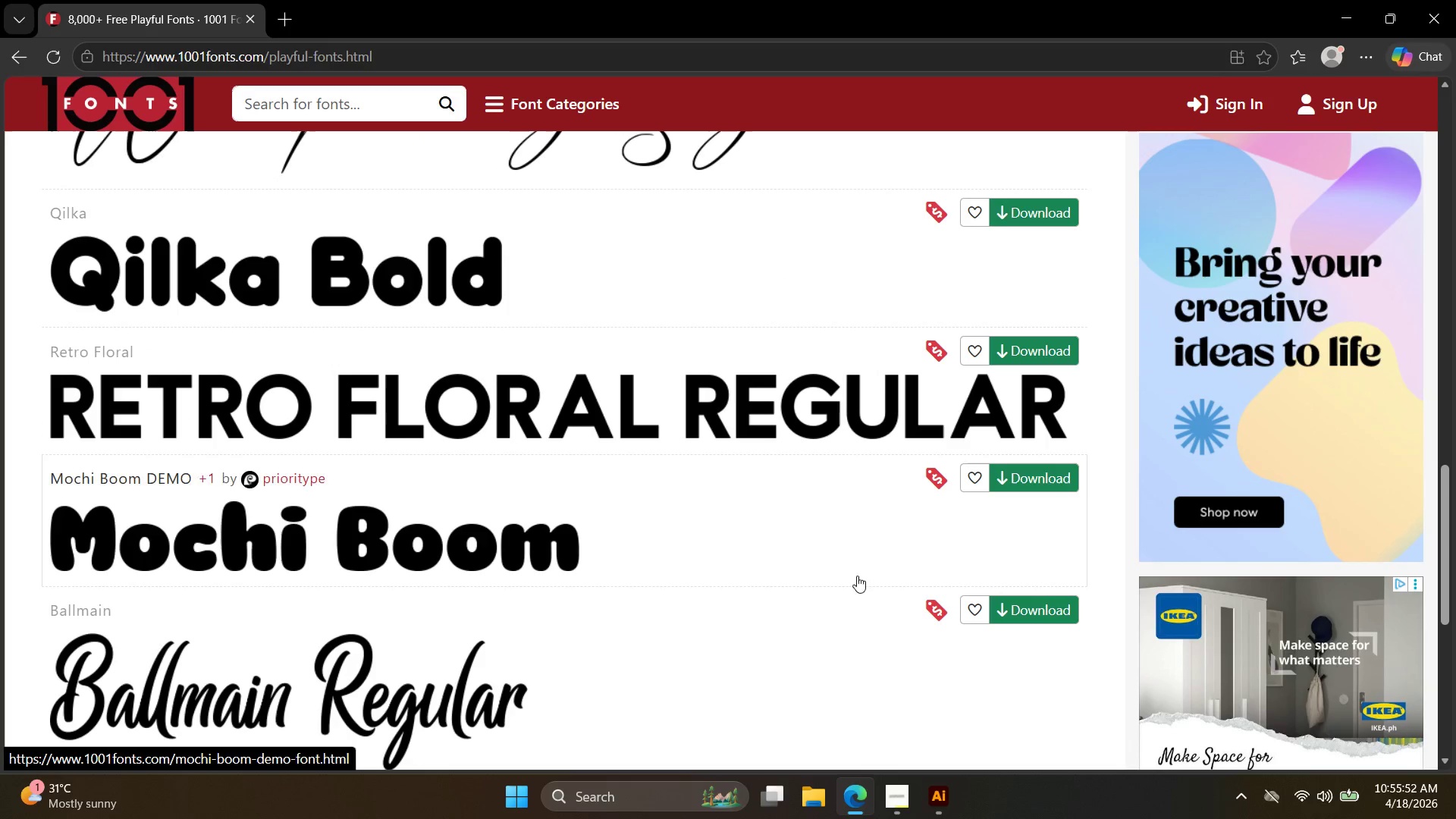 
left_click([929, 808])
 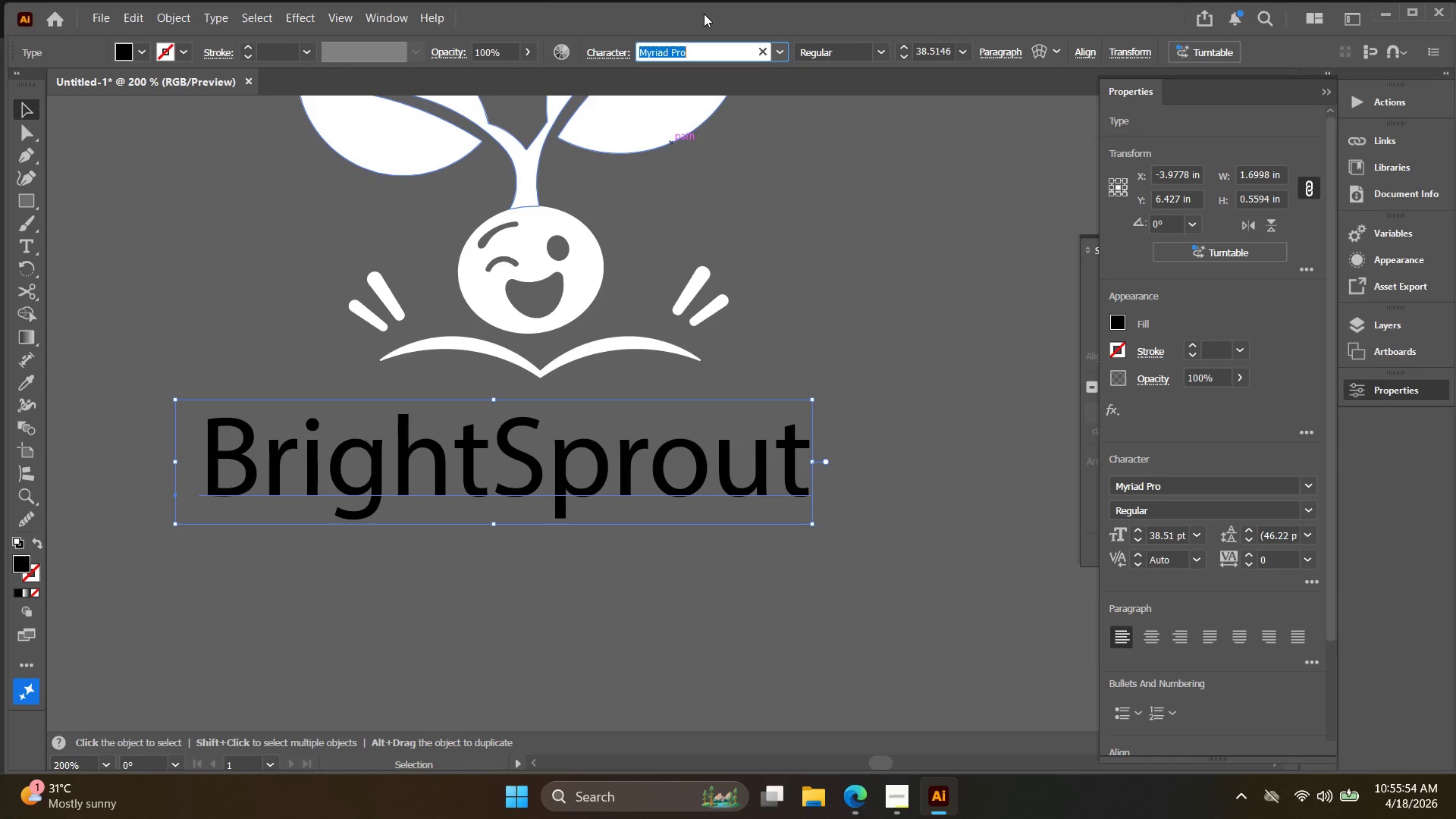 
type(moch)
 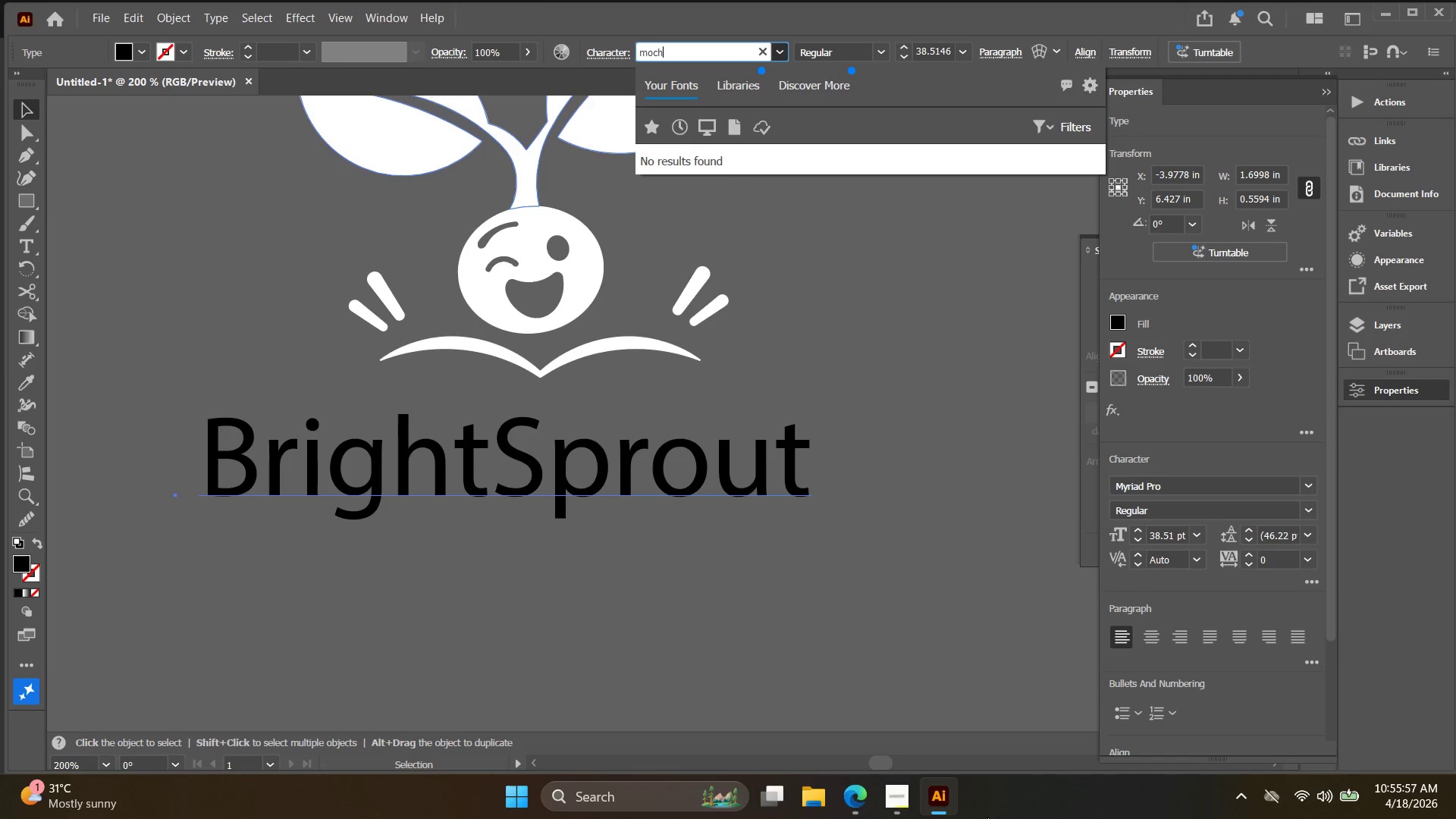 
left_click([891, 809])
 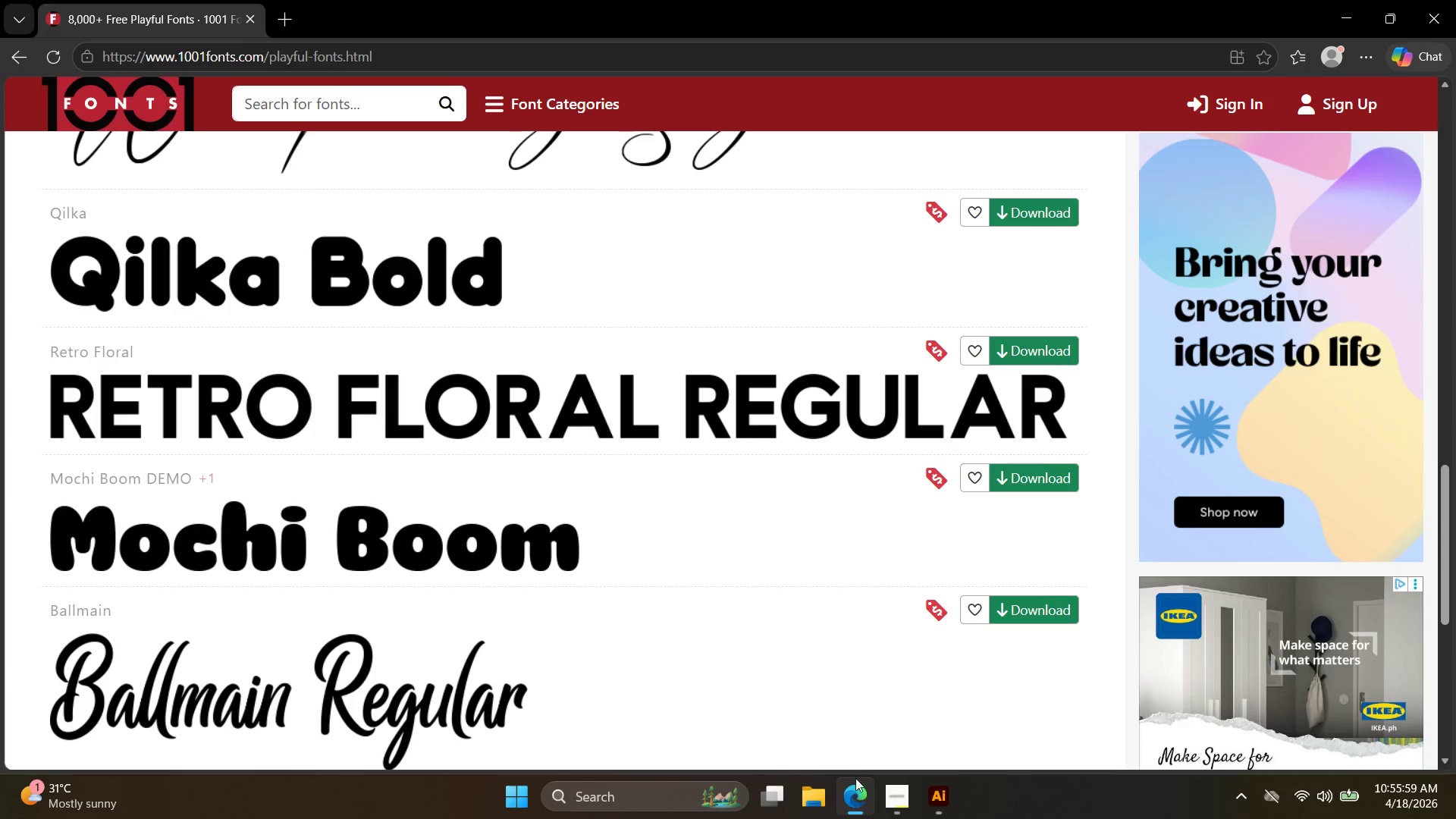 
scroll: coordinate [868, 683], scroll_direction: down, amount: 3.0
 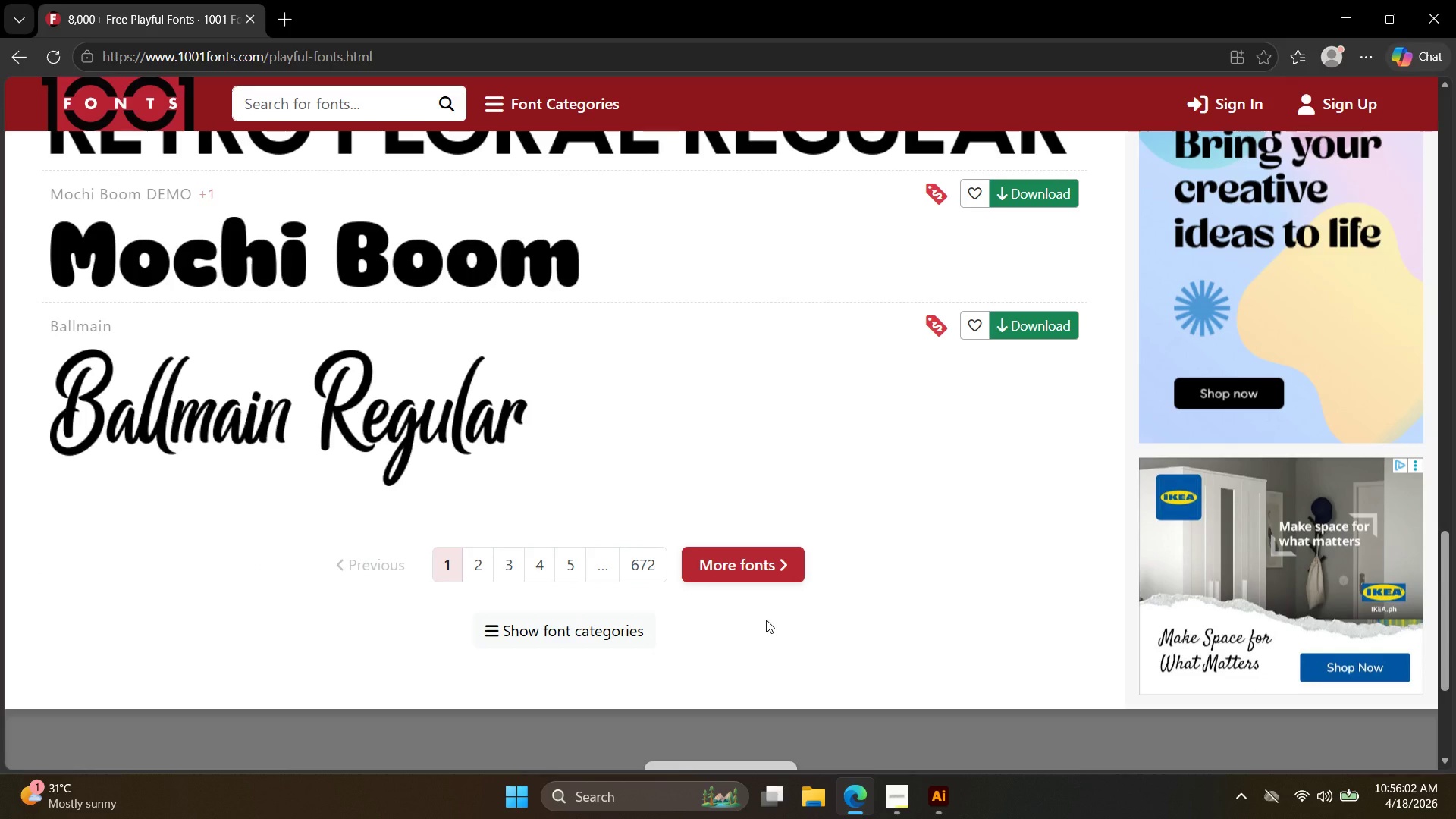 
scroll: coordinate [764, 612], scroll_direction: up, amount: 13.0
 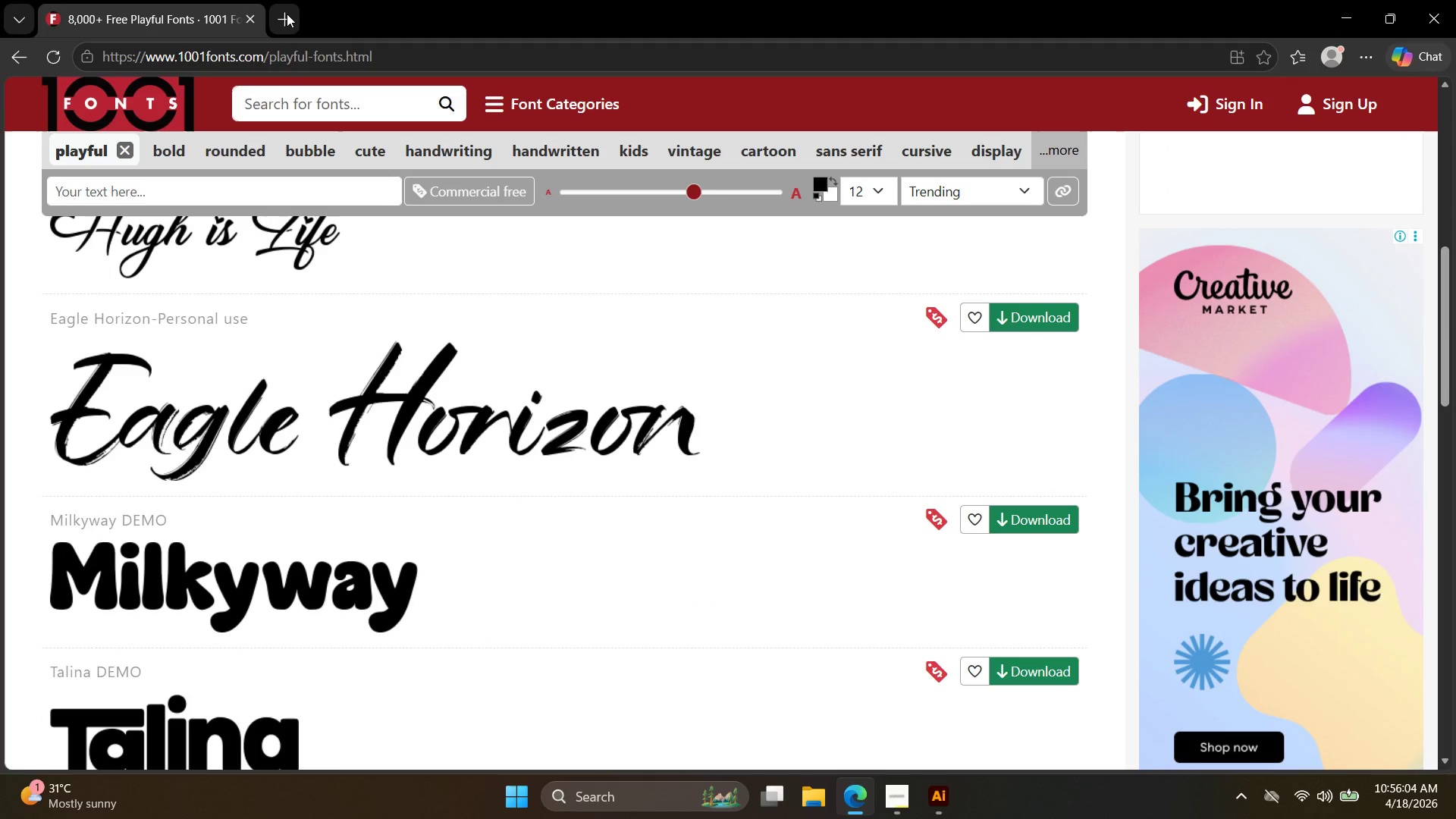 
left_click([287, 14])
 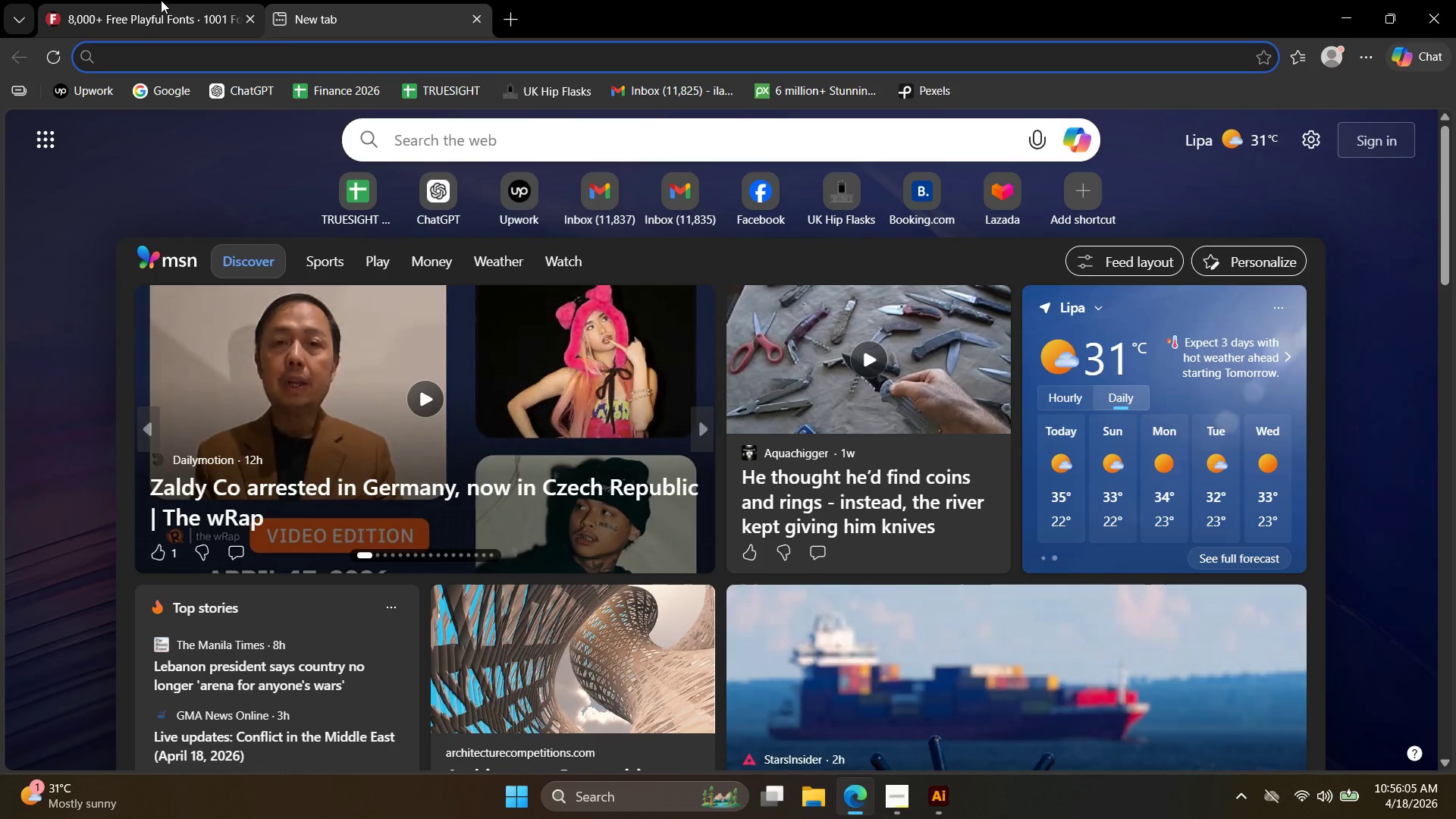 
key(G)
 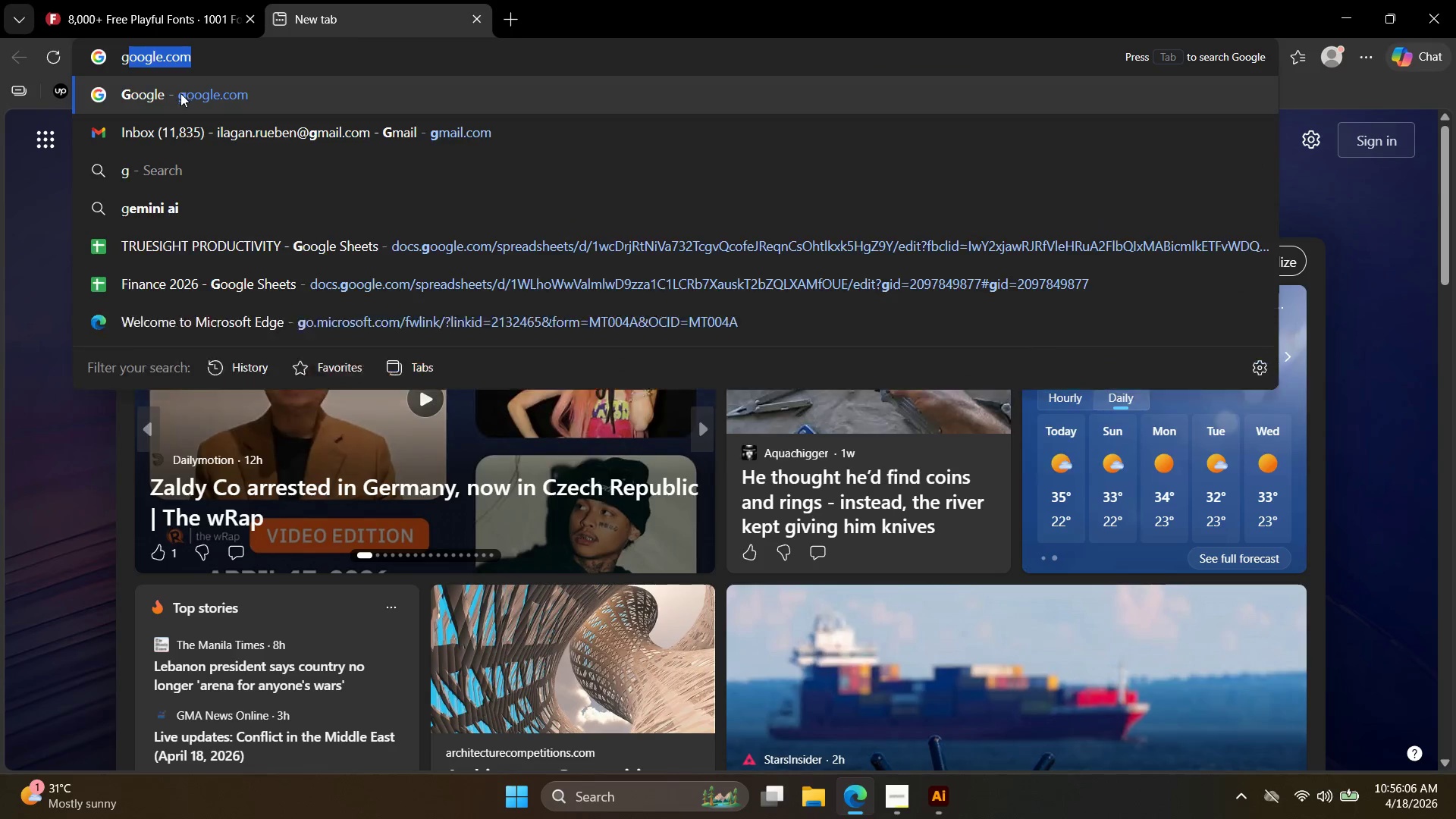 
left_click([180, 93])
 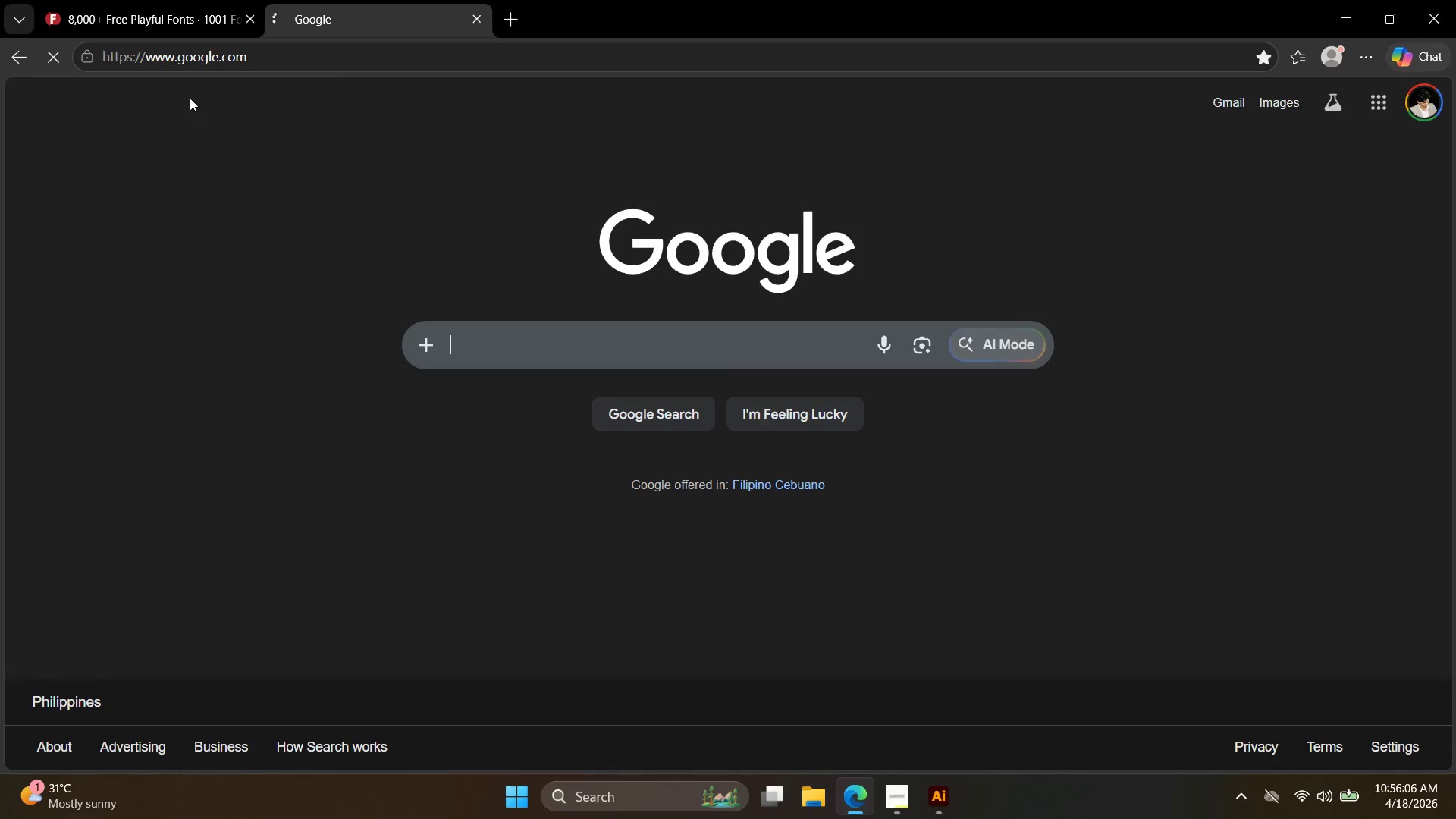 
type(mochi boom )
 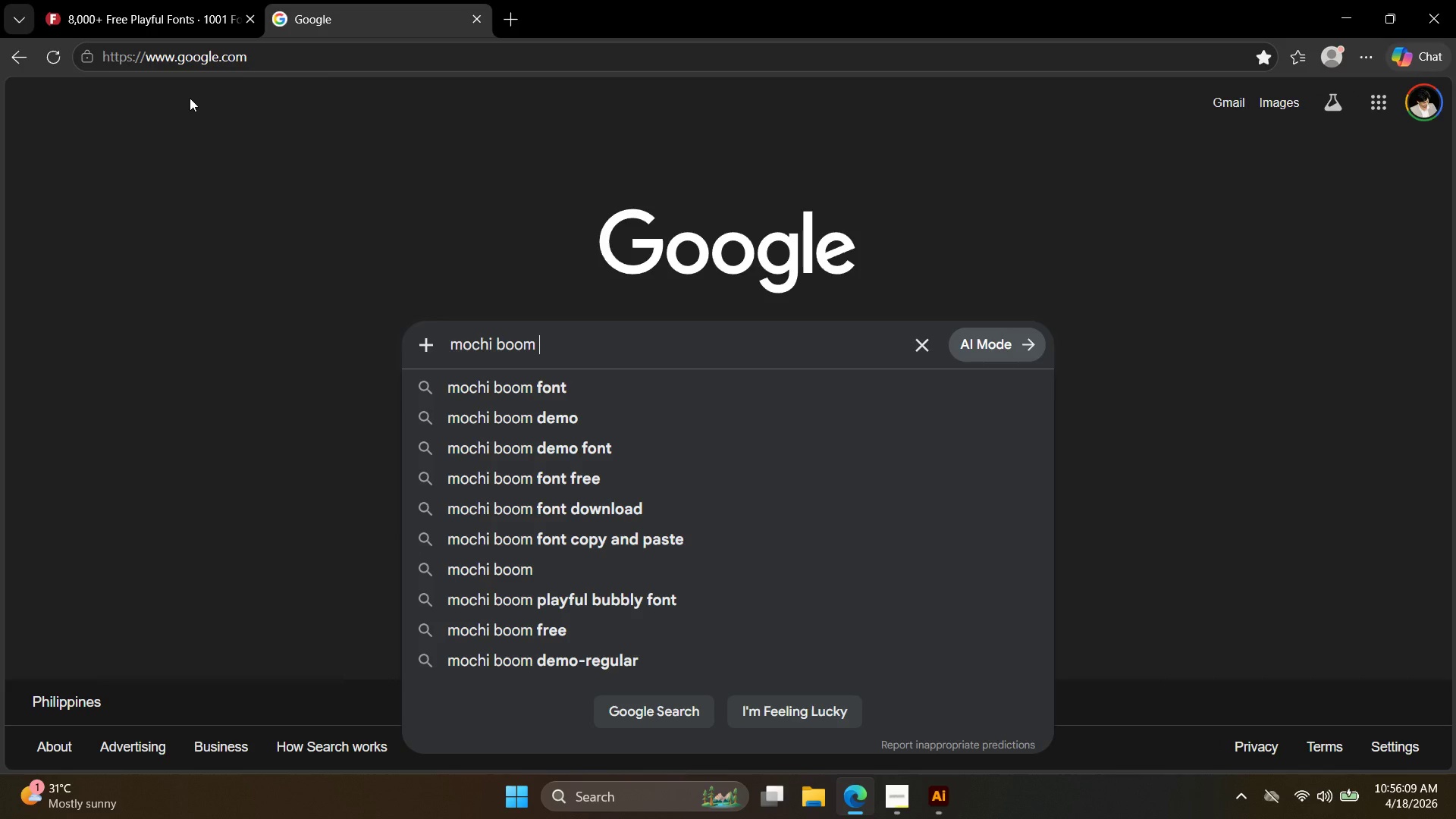 
key(ArrowDown)
 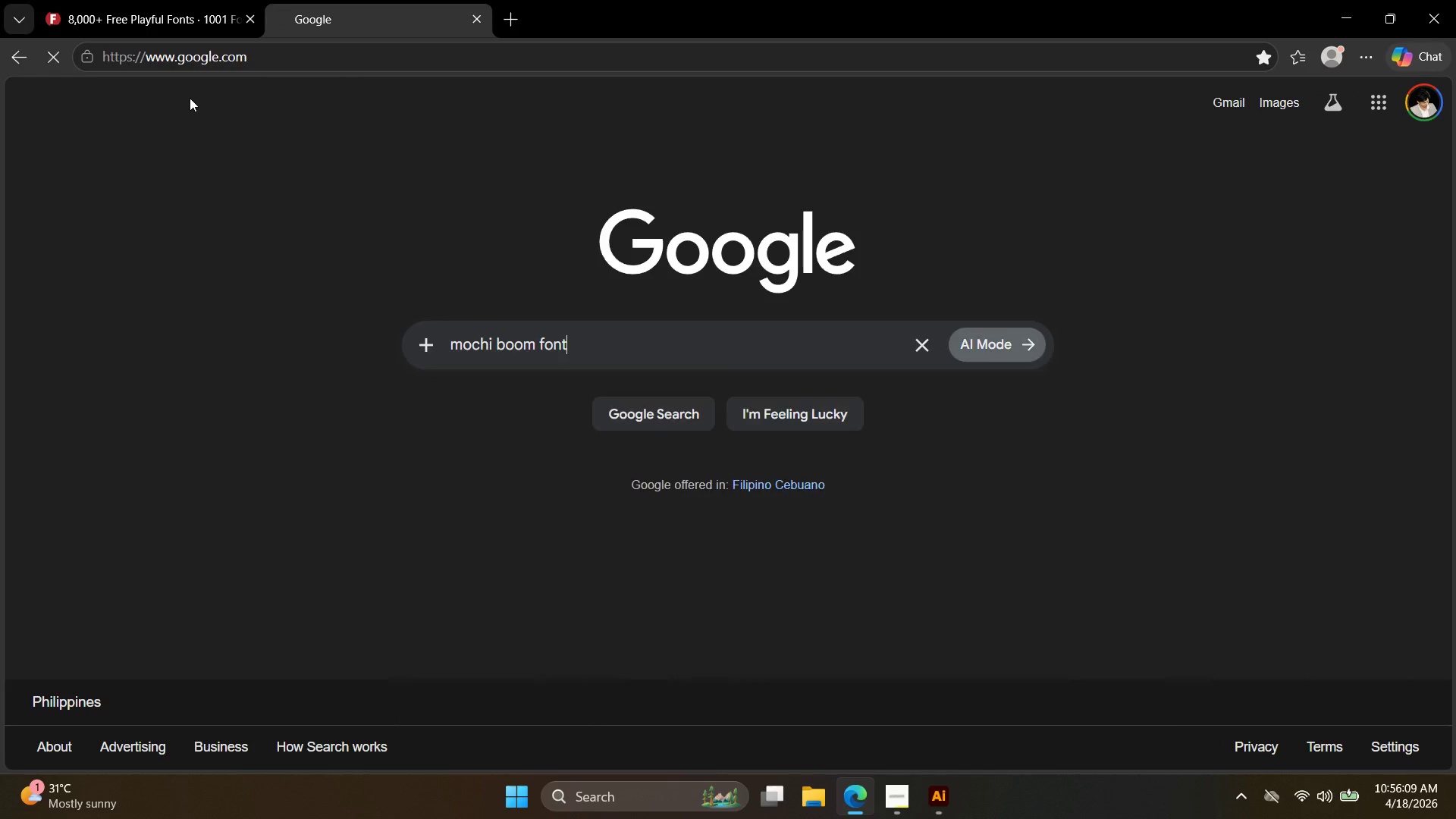 
key(ArrowLeft)
 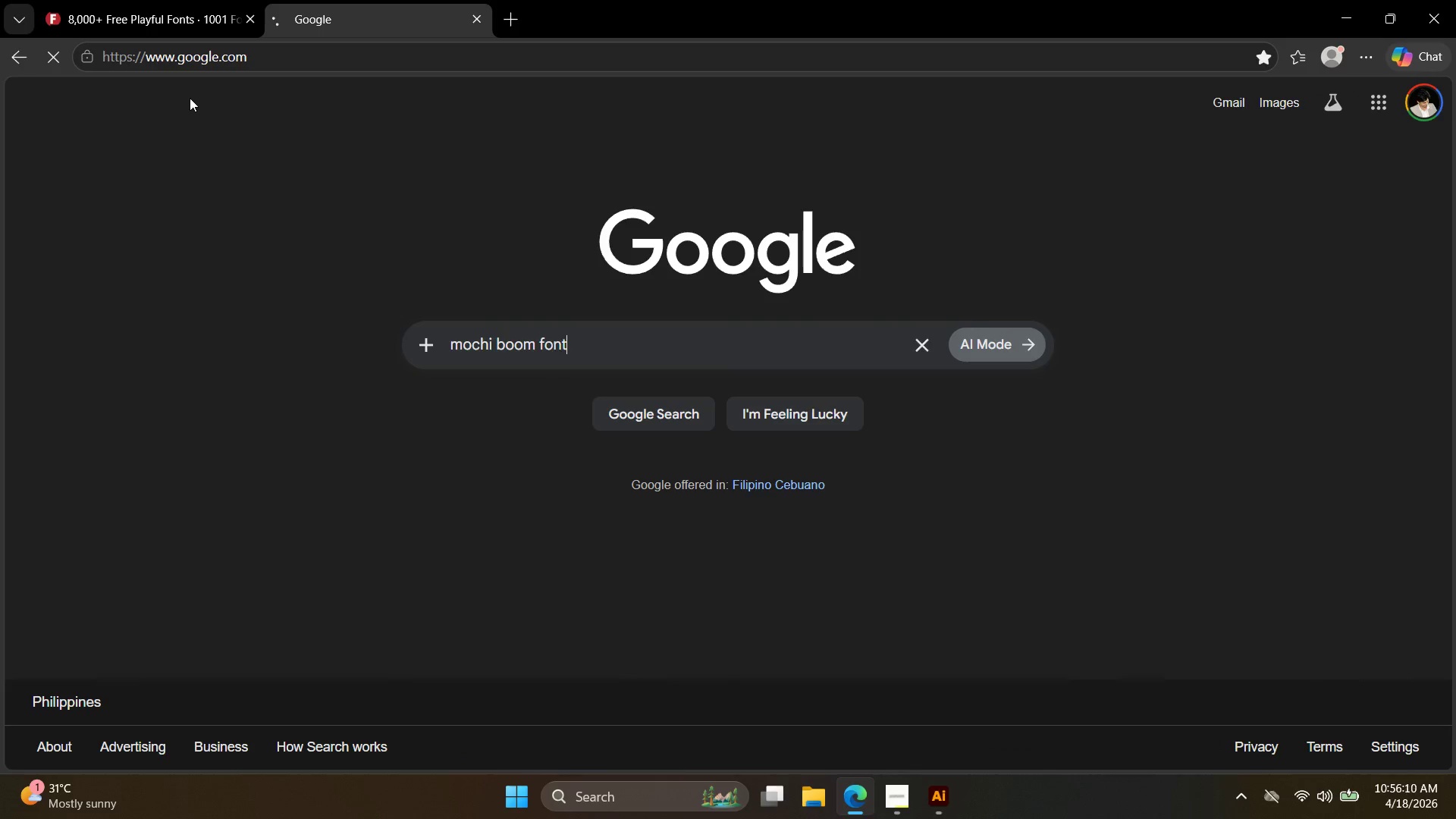 
key(Enter)
 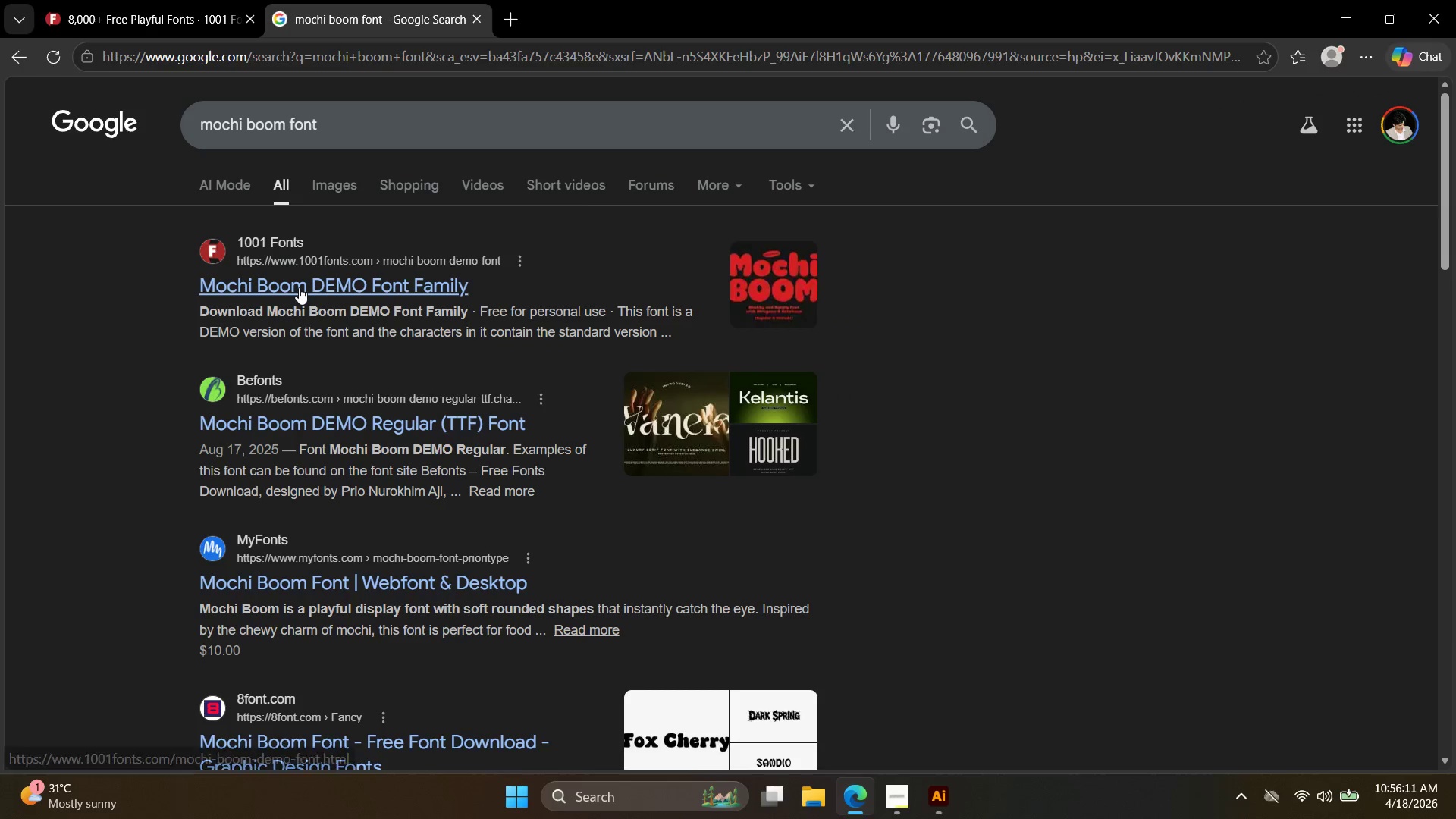 
left_click([298, 287])
 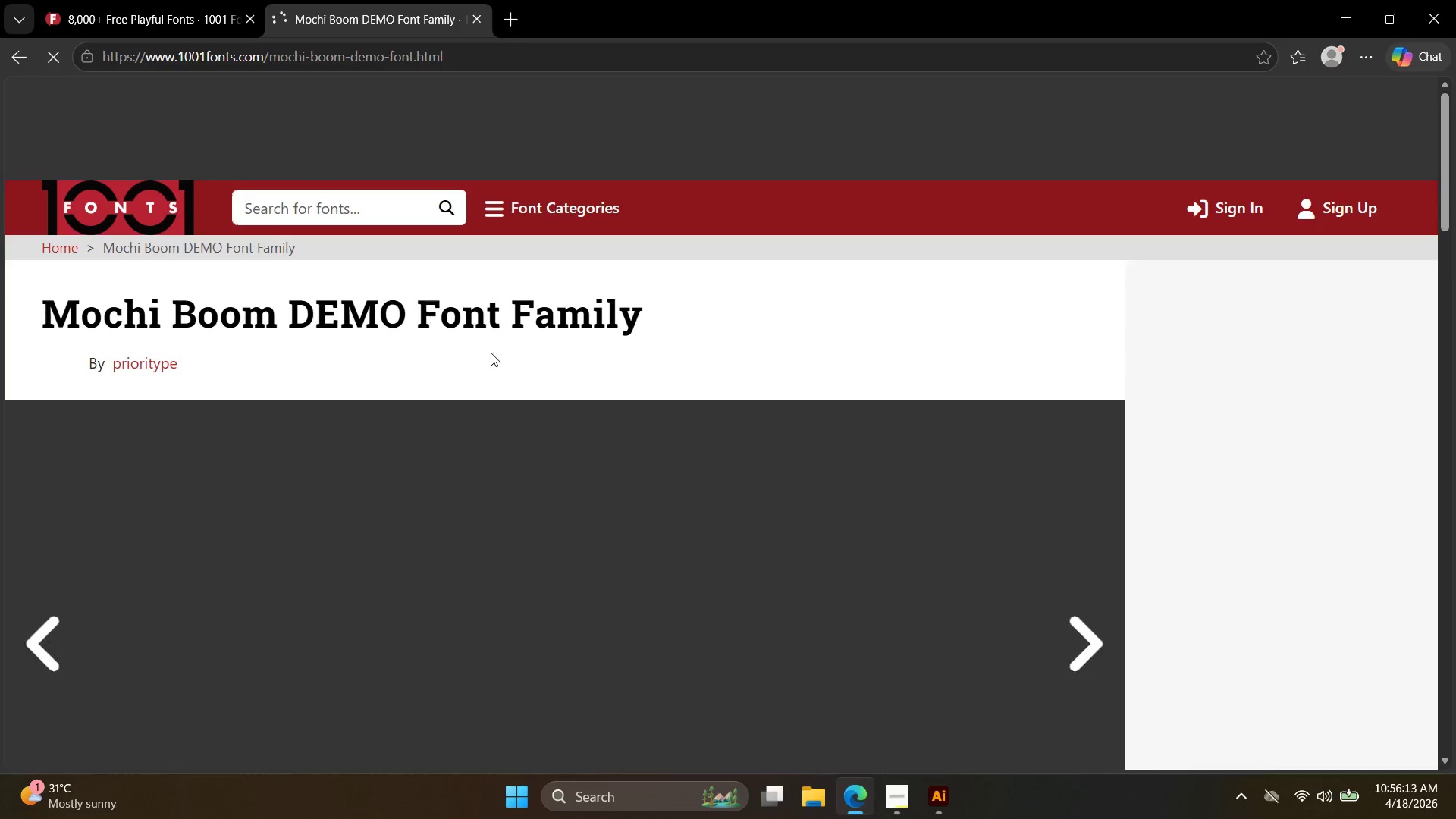 
scroll: coordinate [601, 396], scroll_direction: down, amount: 8.0
 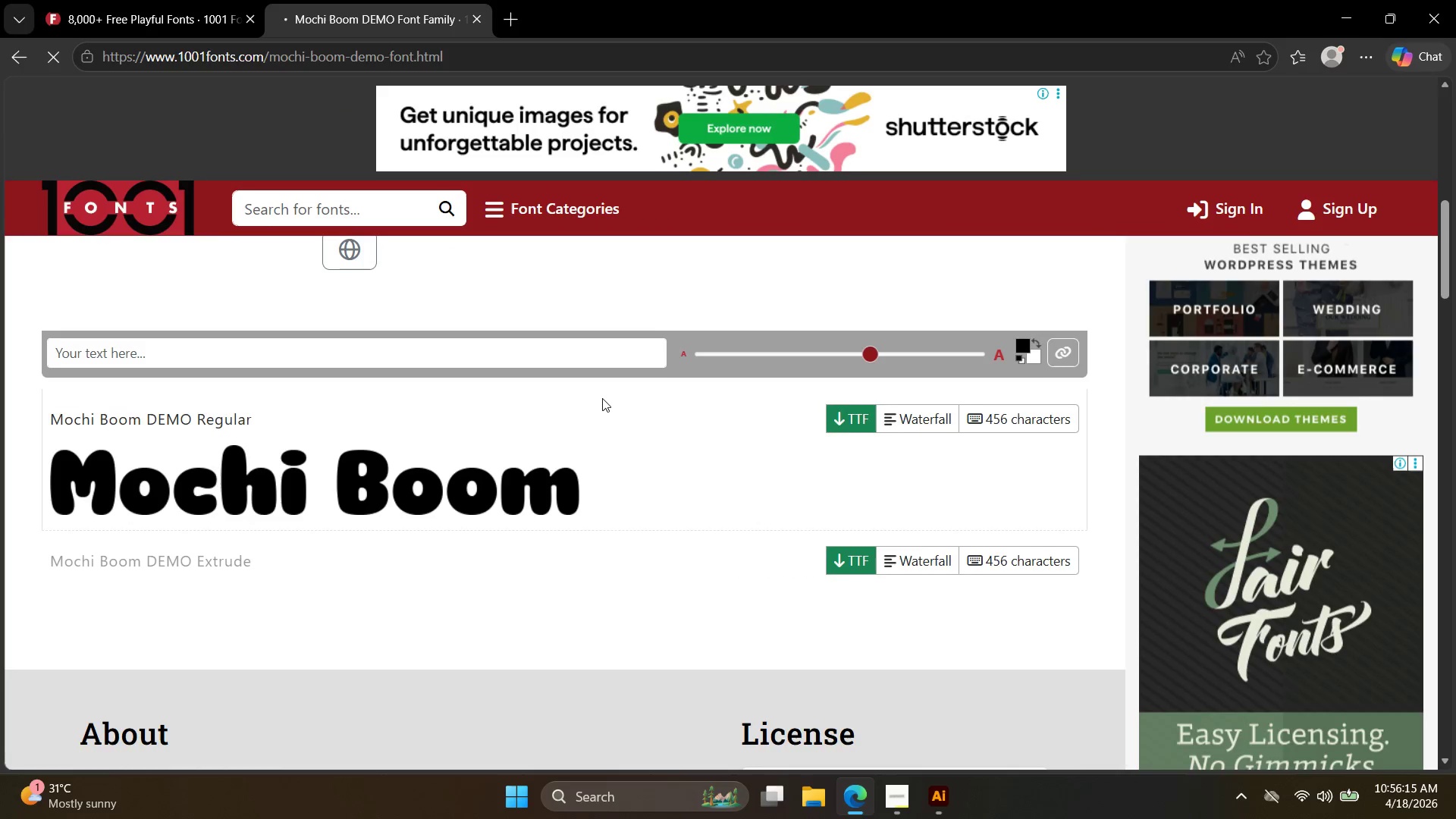 
scroll: coordinate [602, 398], scroll_direction: up, amount: 2.0
 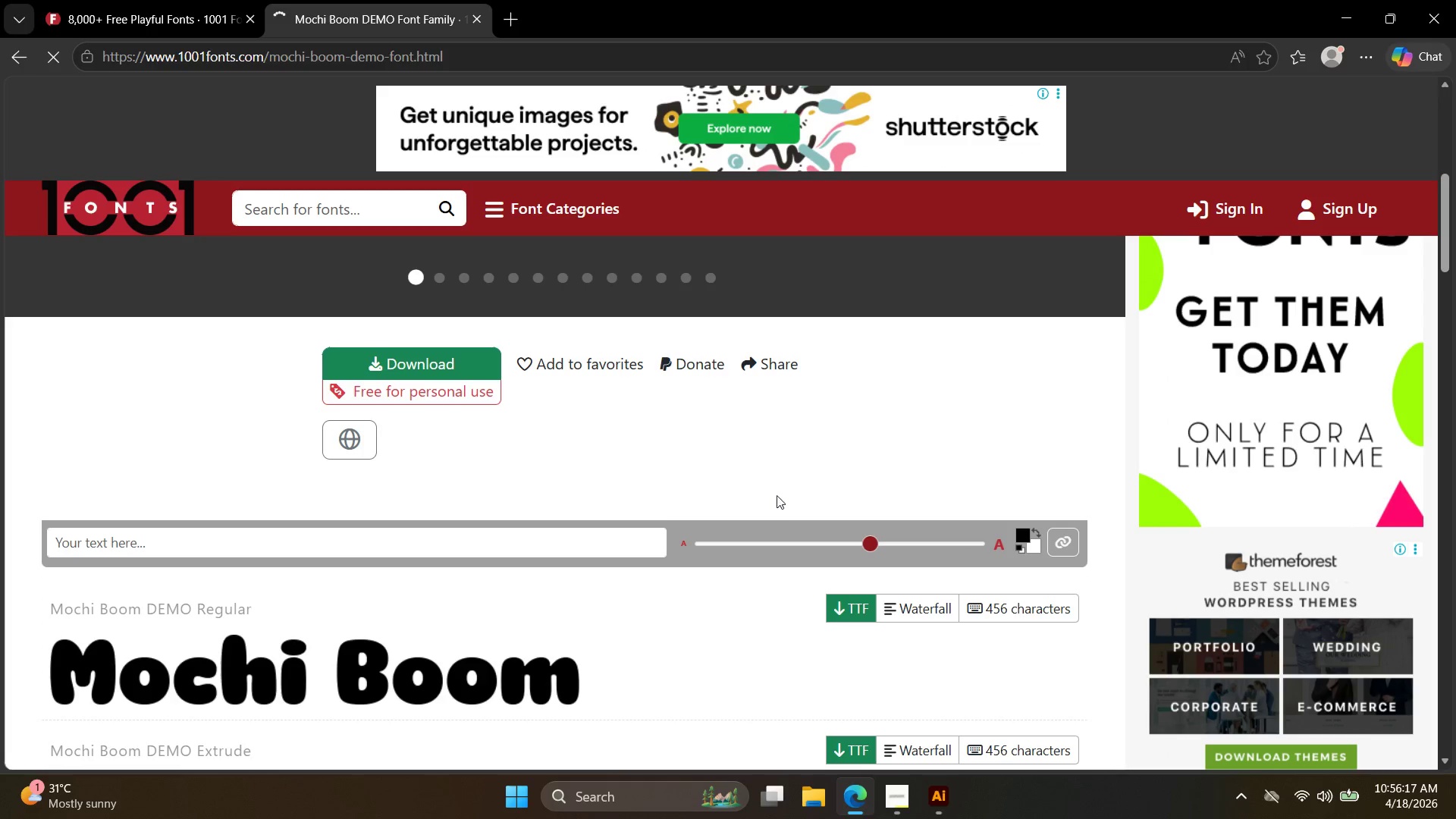 
left_click([843, 602])
 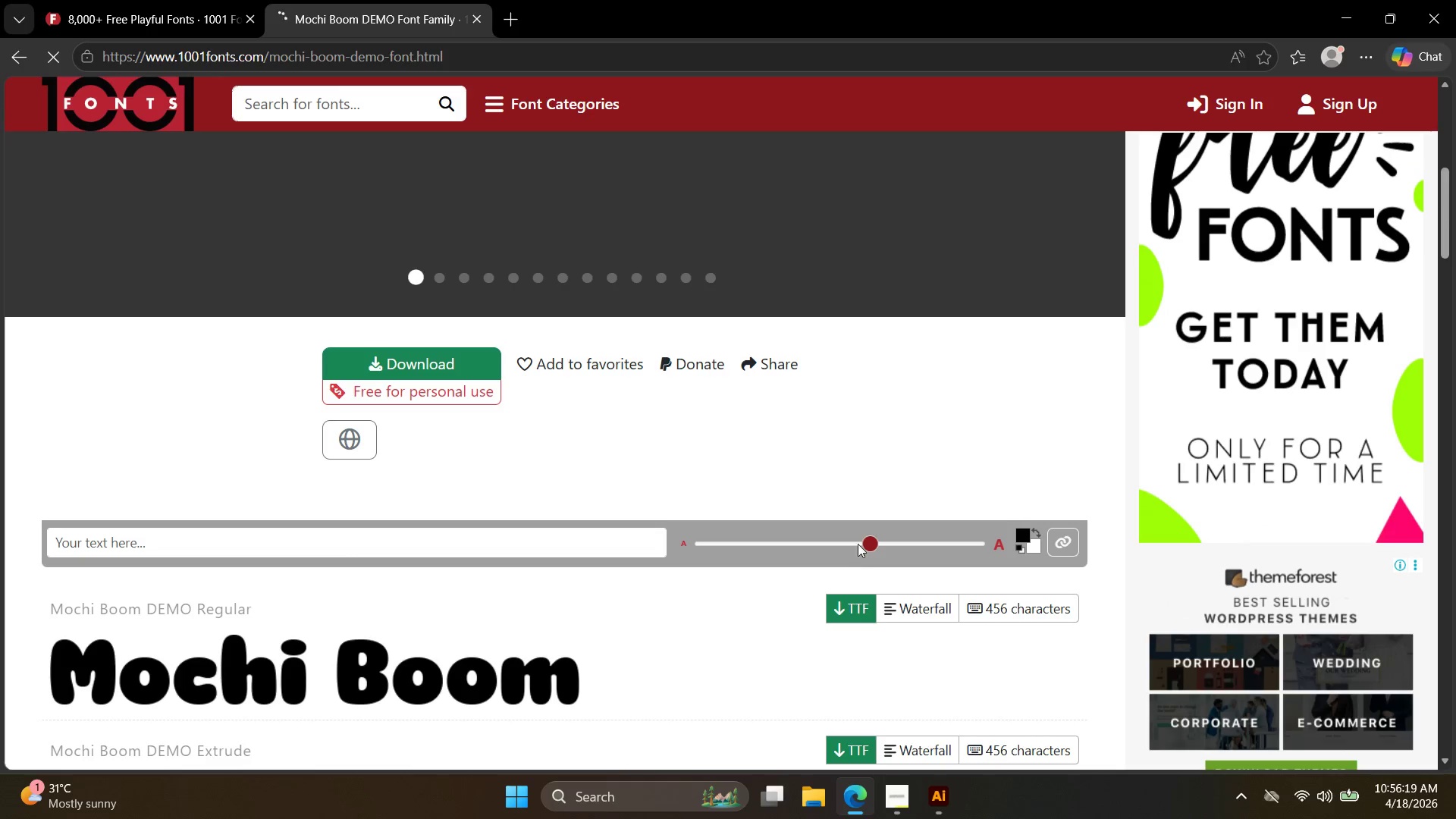 
scroll: coordinate [922, 415], scroll_direction: down, amount: 2.0
 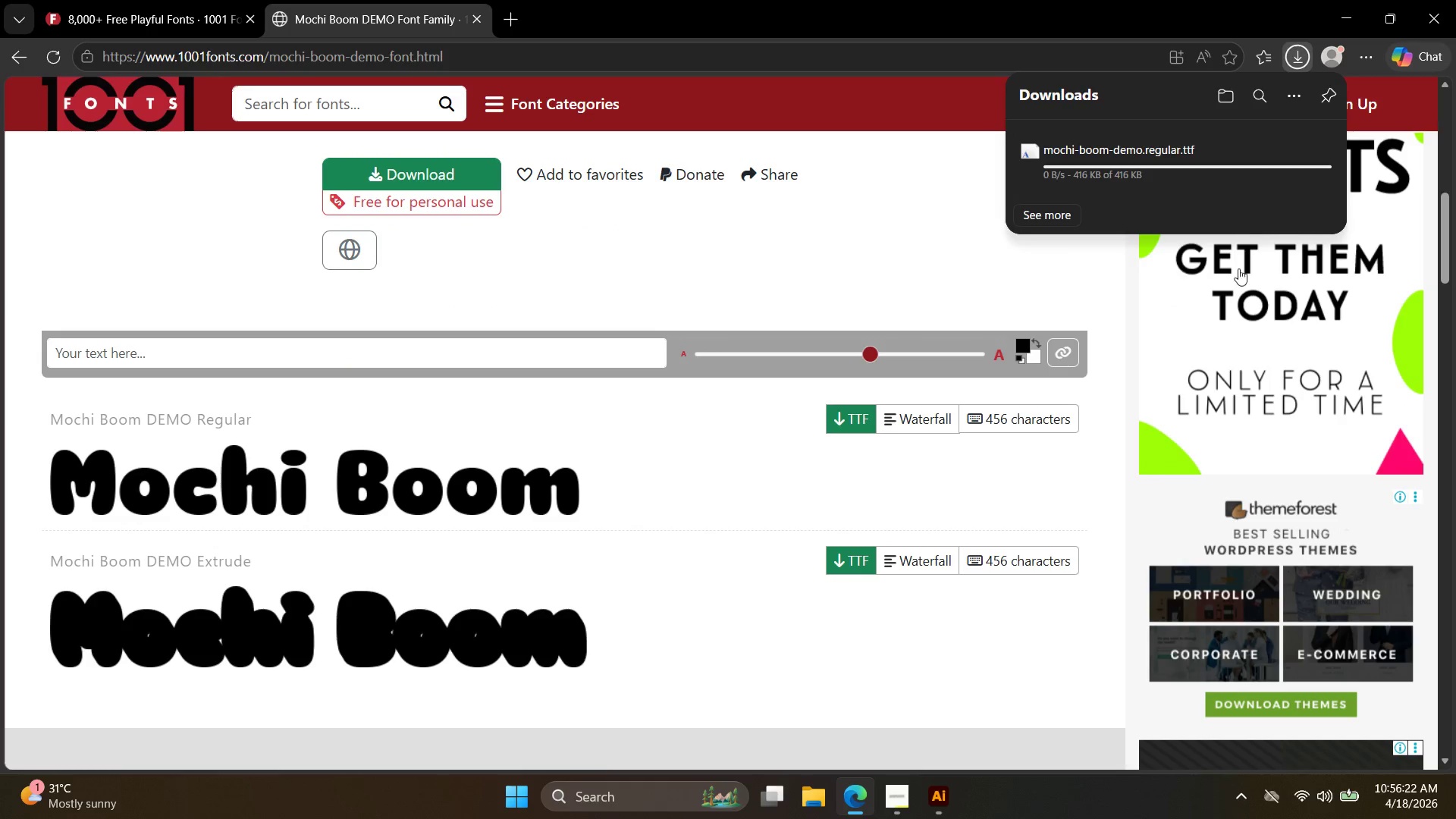 
double_click([1103, 152])
 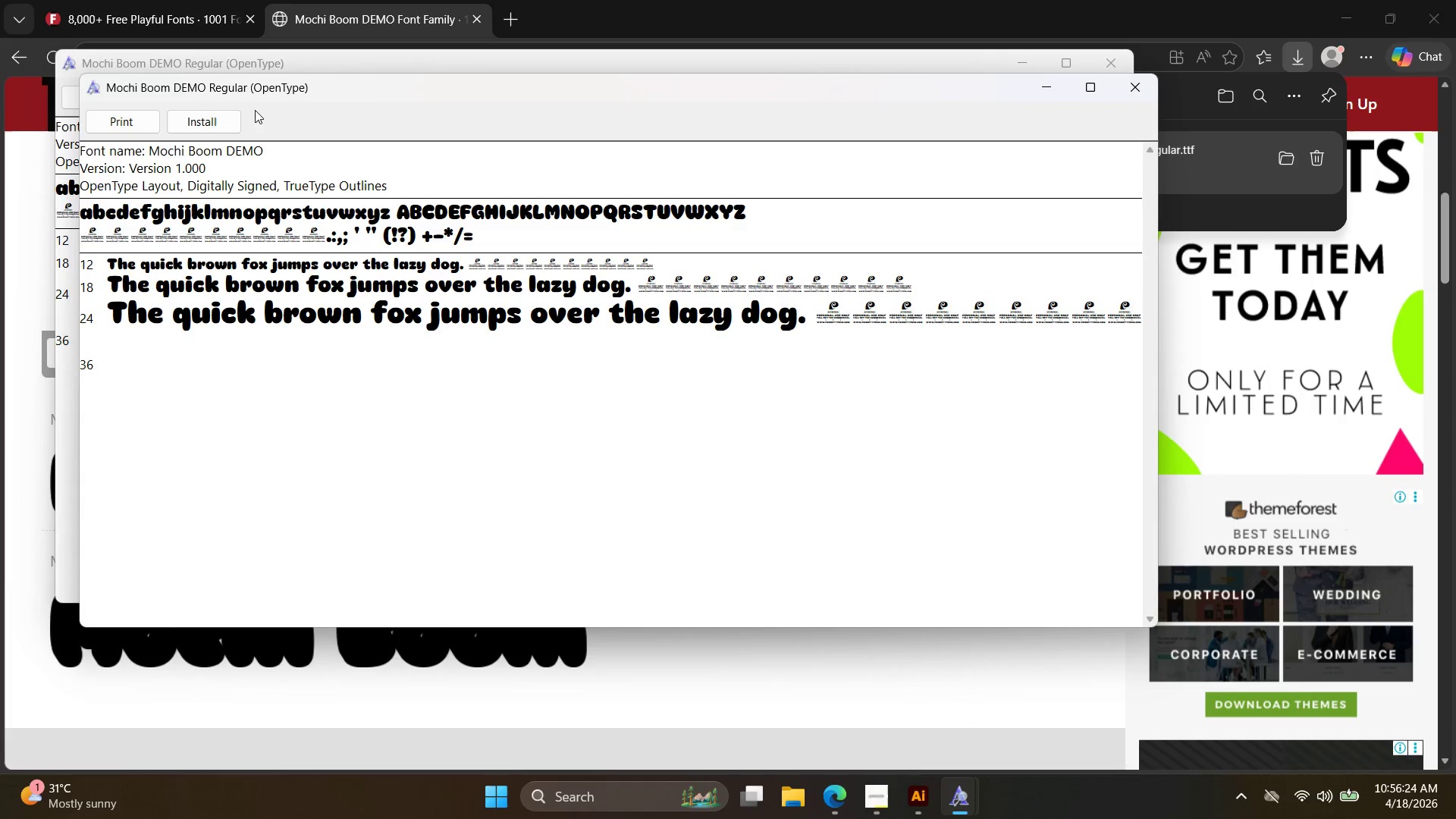 
left_click([214, 114])
 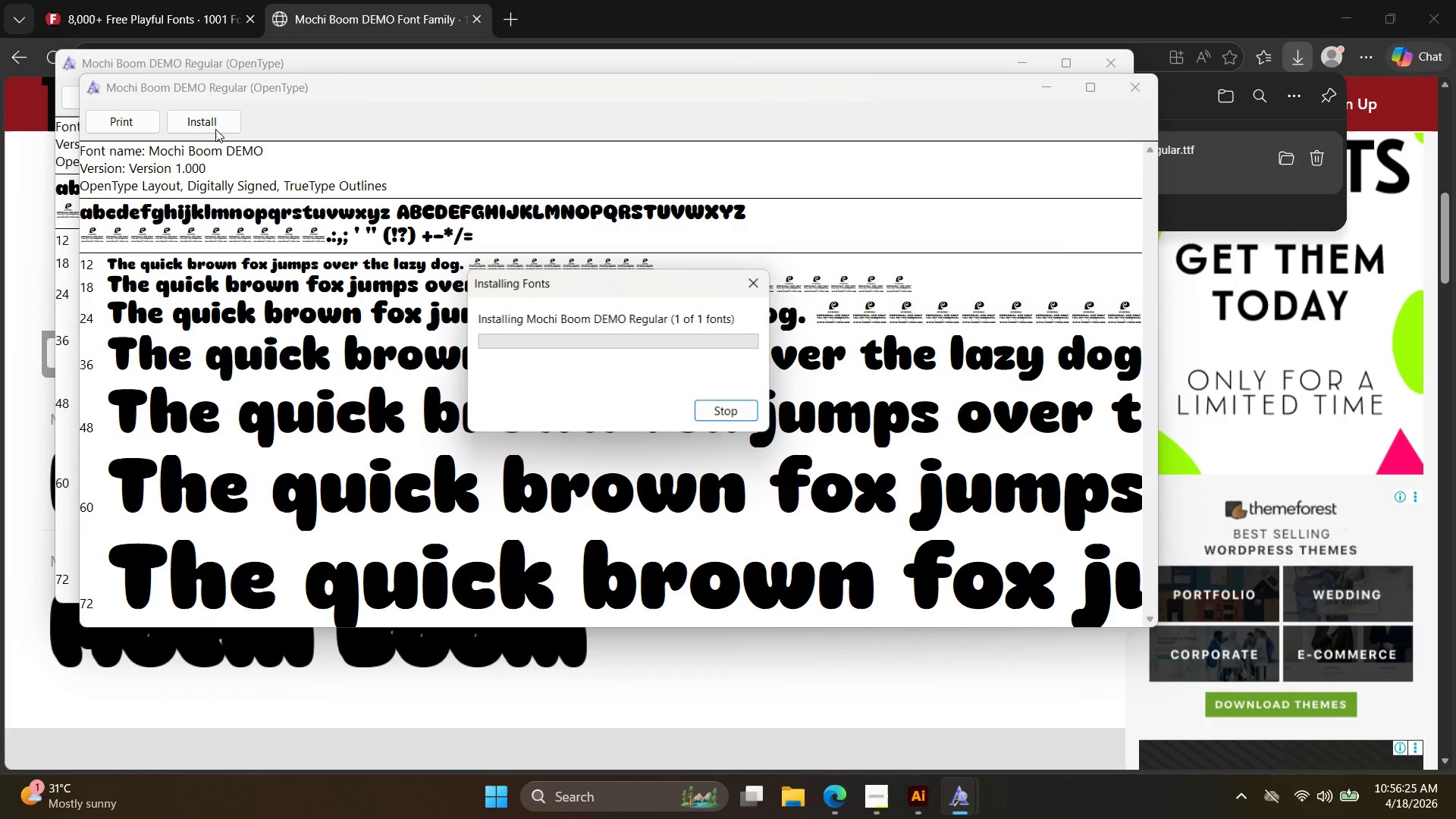 
left_click([215, 130])
 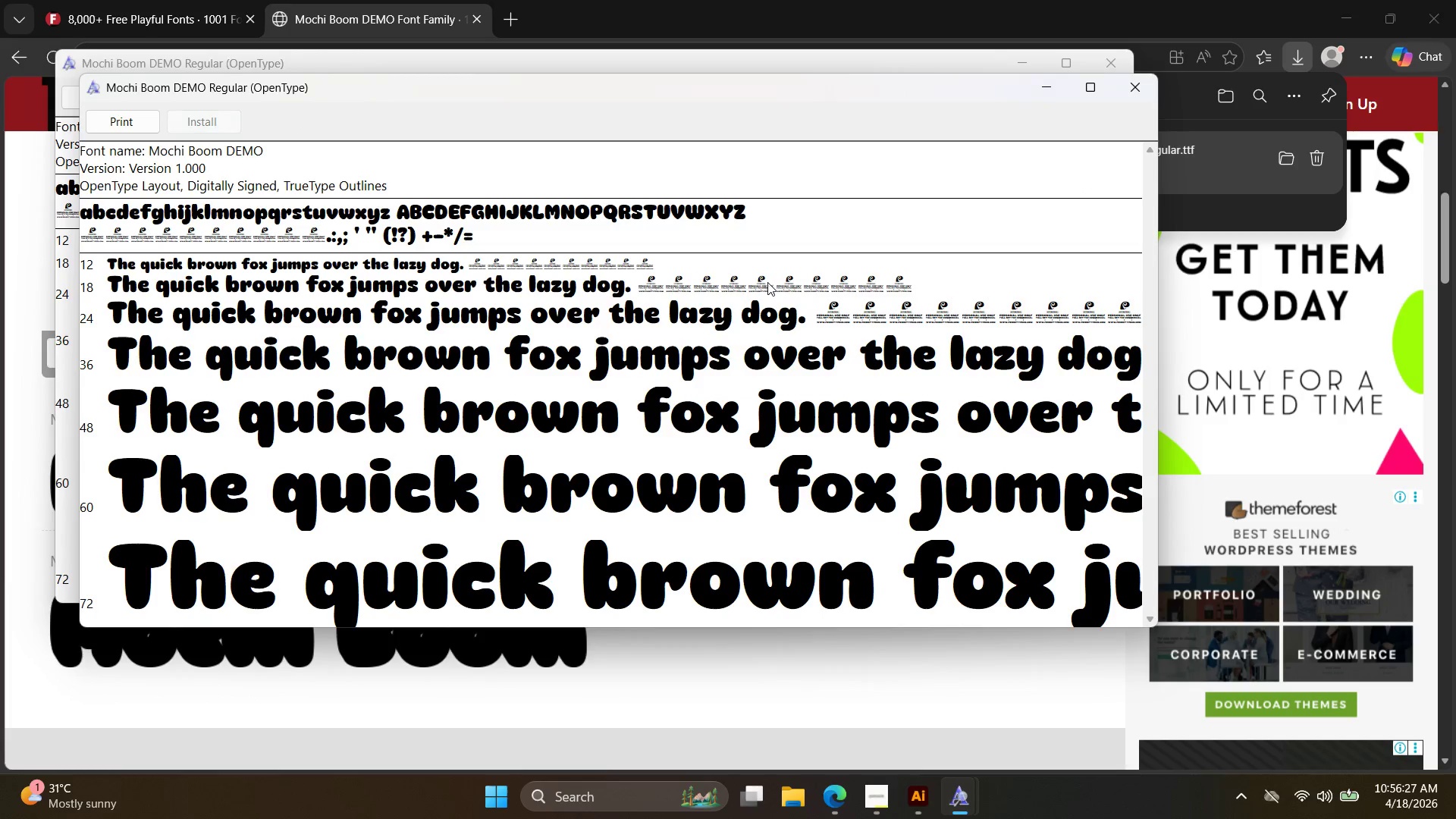 
left_click_drag(start_coordinate=[1138, 93], to_coordinate=[1136, 87])
 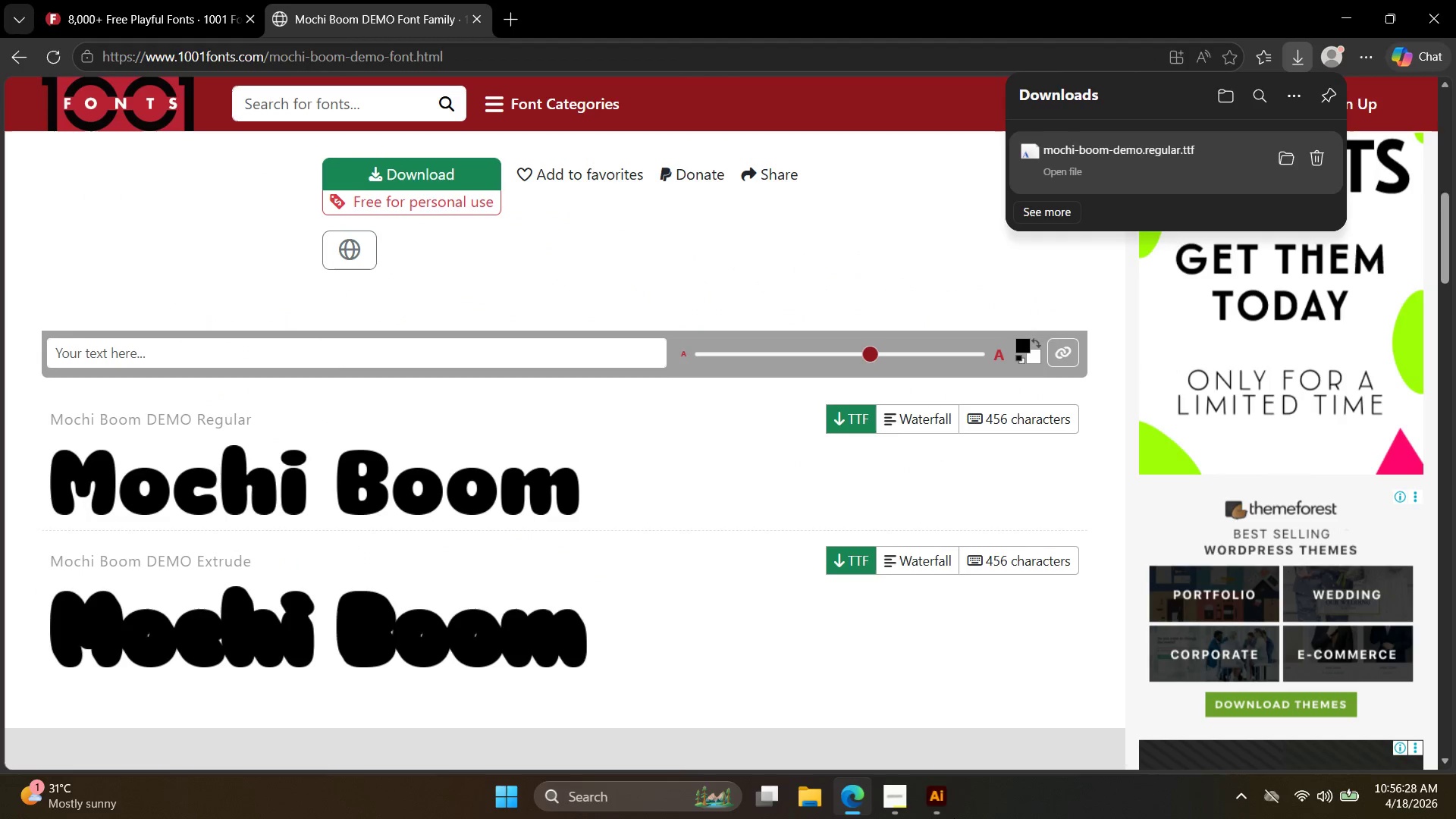 
left_click([952, 801])
 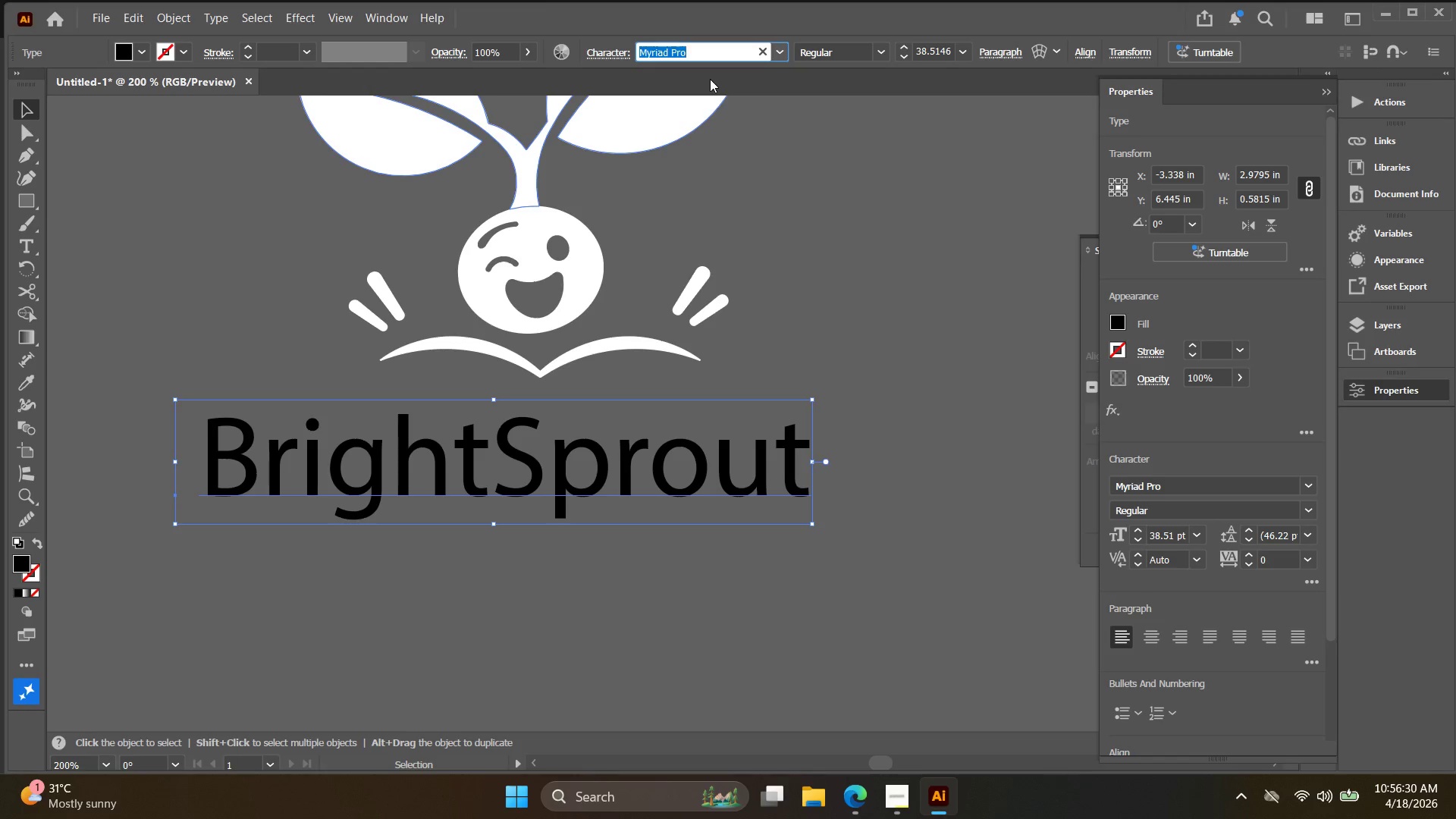 
type(nmm)
key(Backspace)
key(Backspace)
key(Backspace)
type(moc)
 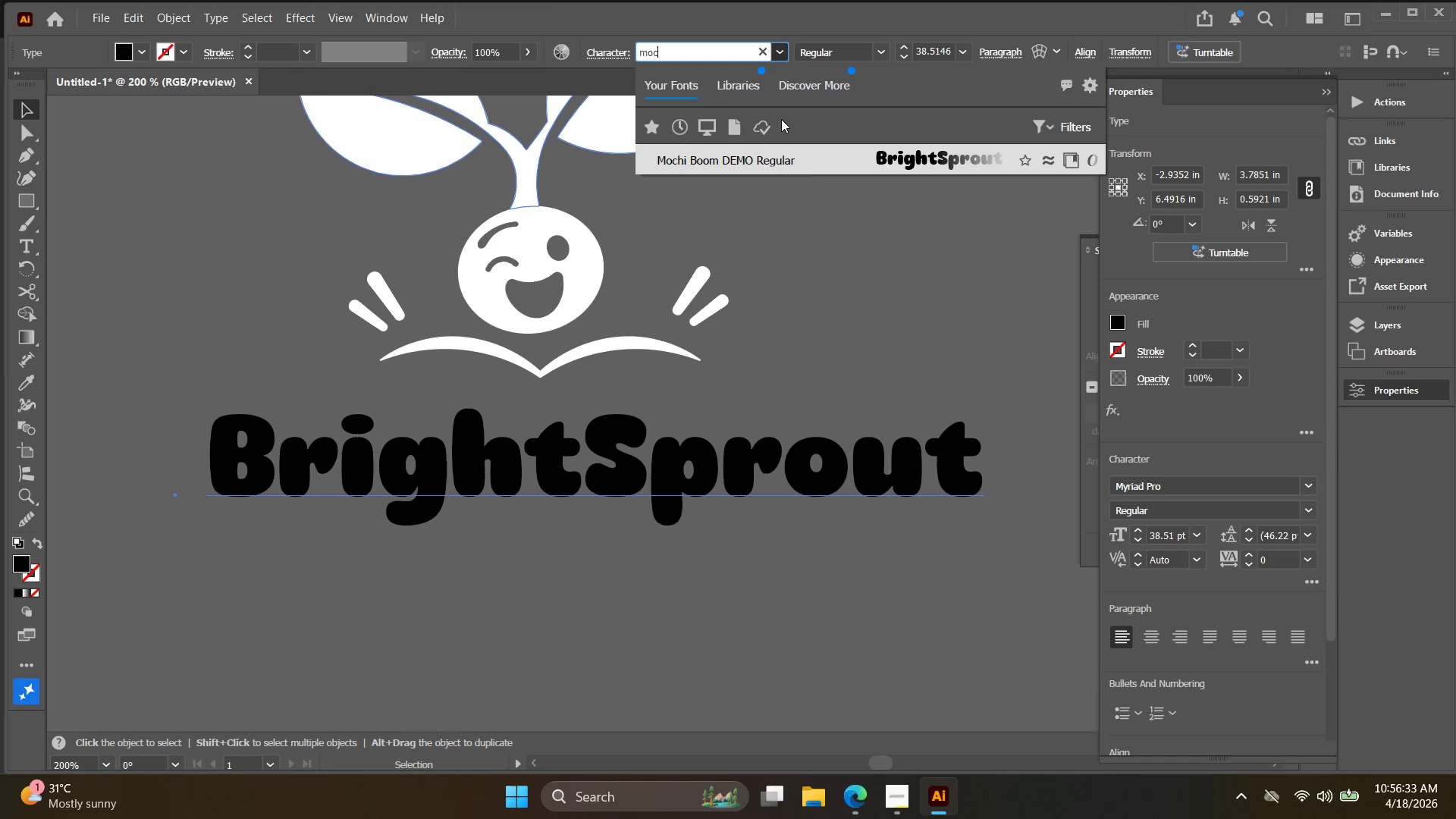 
left_click([811, 149])
 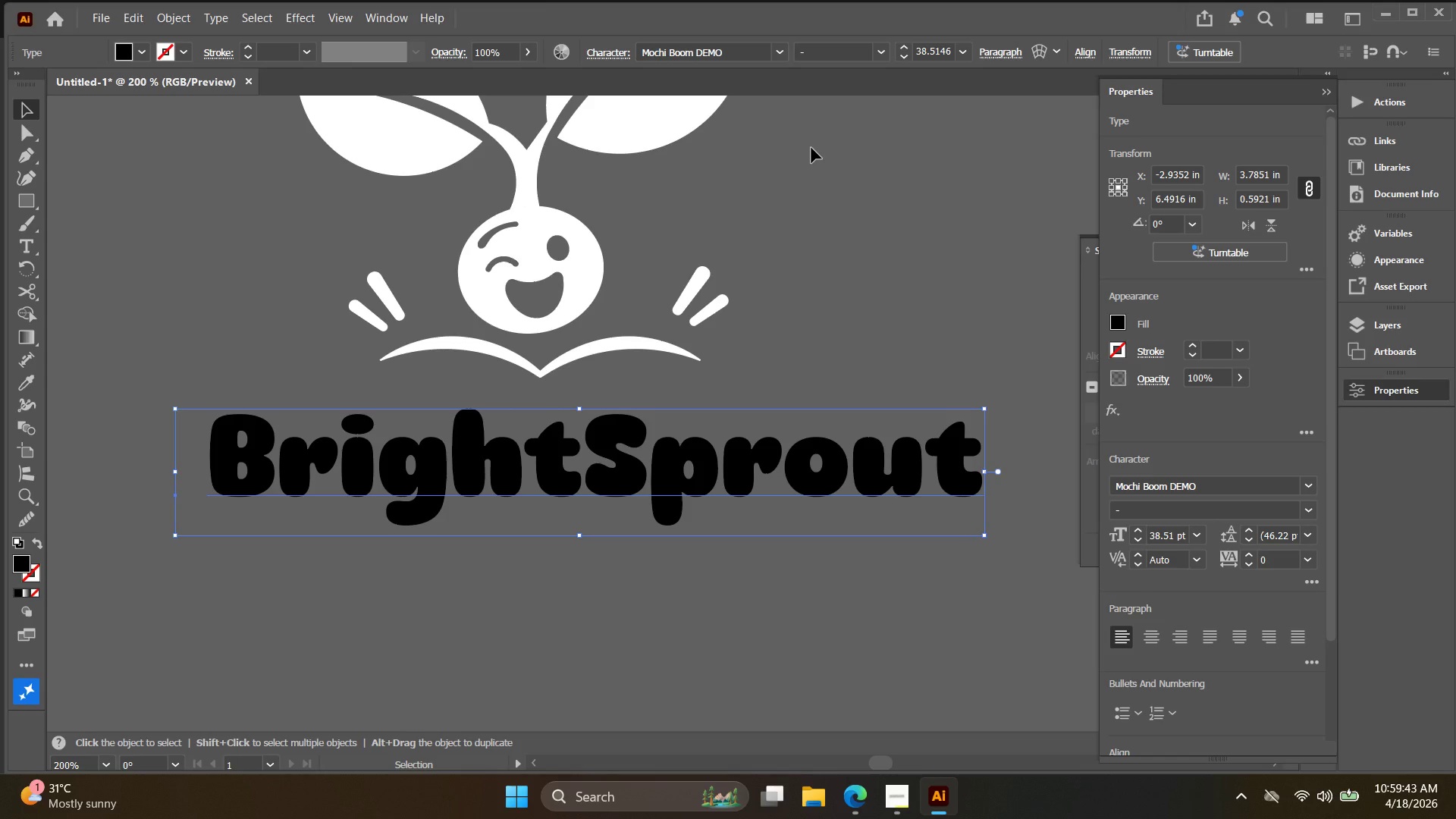 
wait(194.14)
 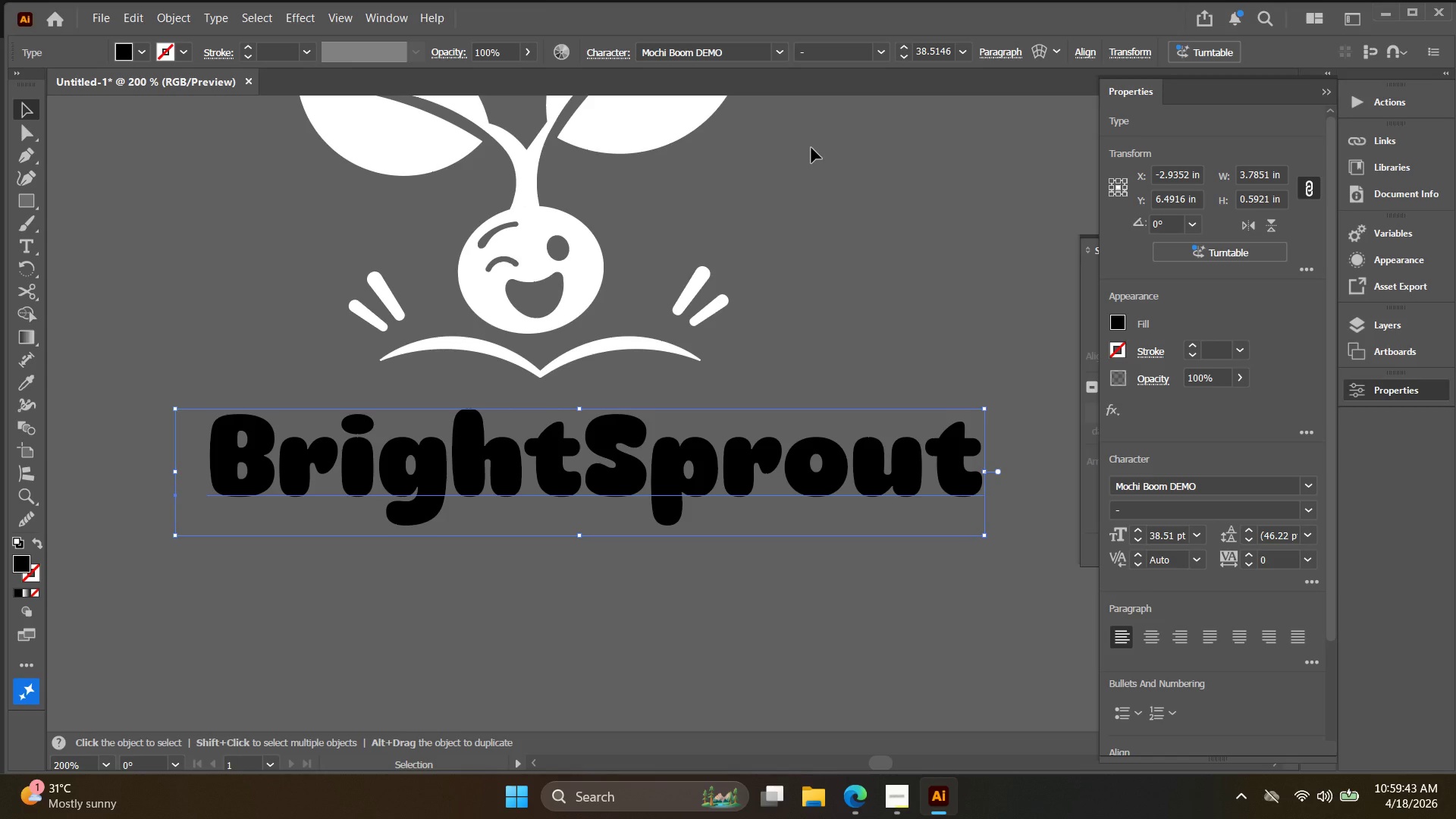 
double_click([178, 8])
 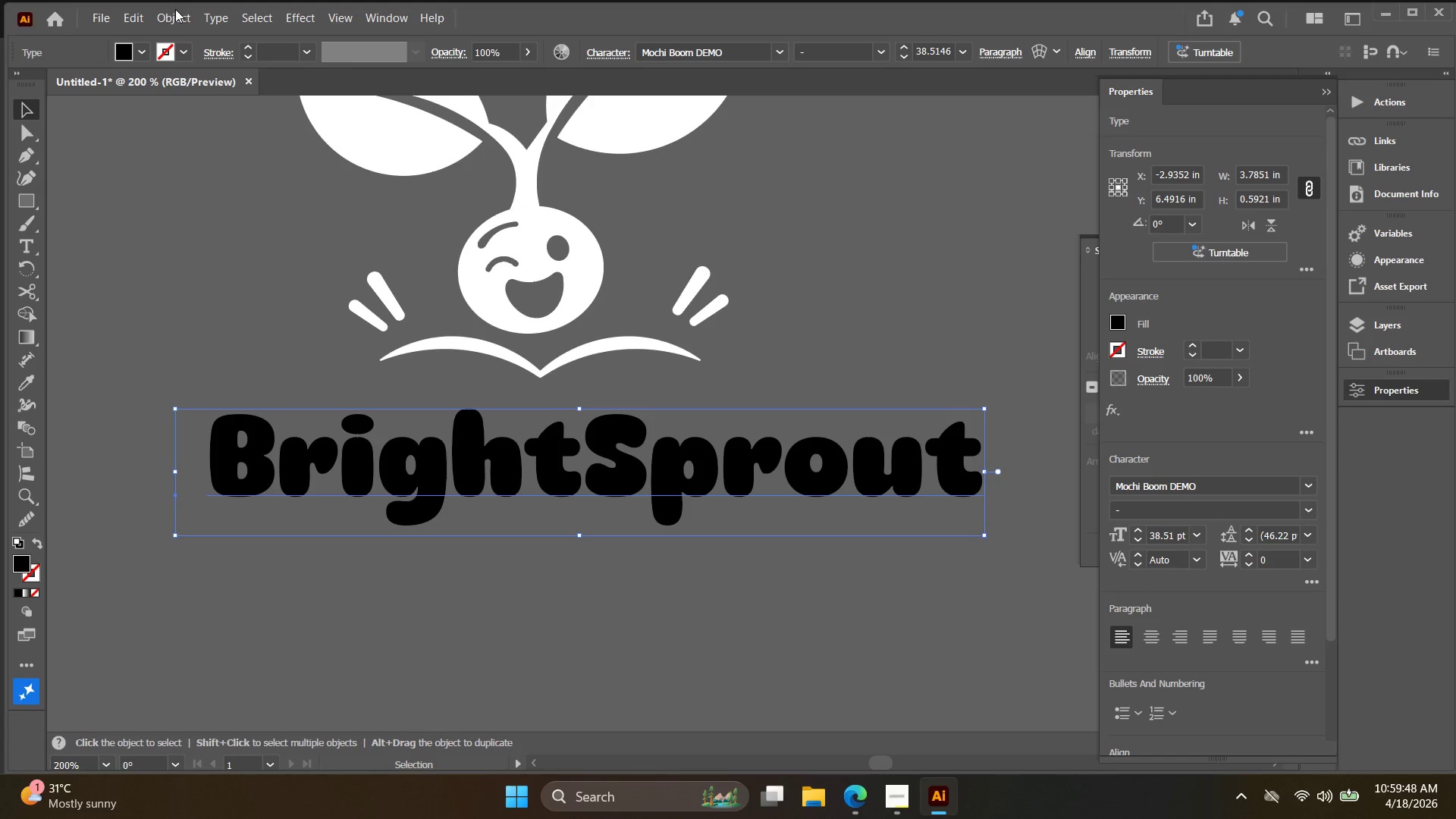 
triple_click([175, 9])
 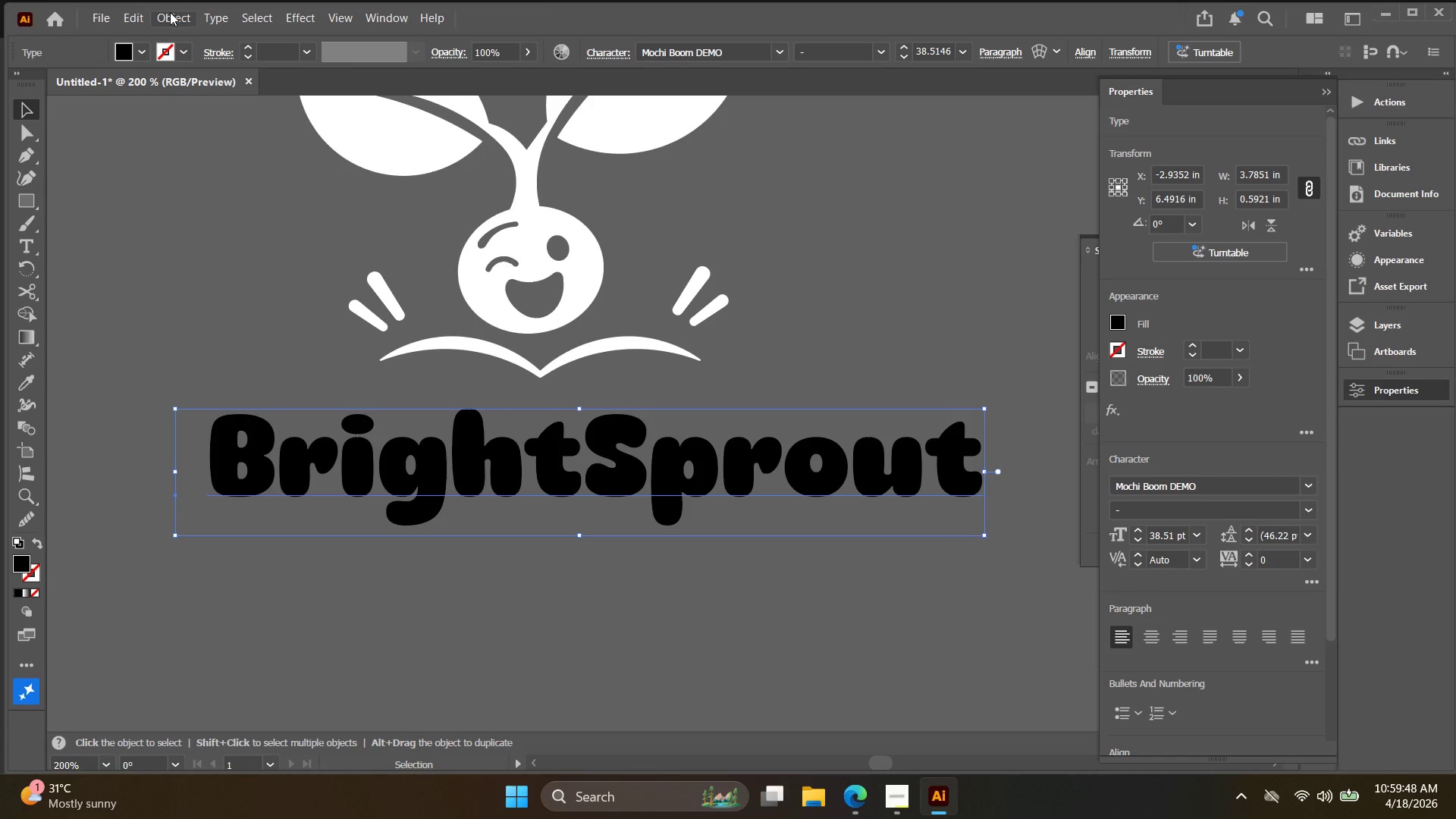 
triple_click([168, 14])
 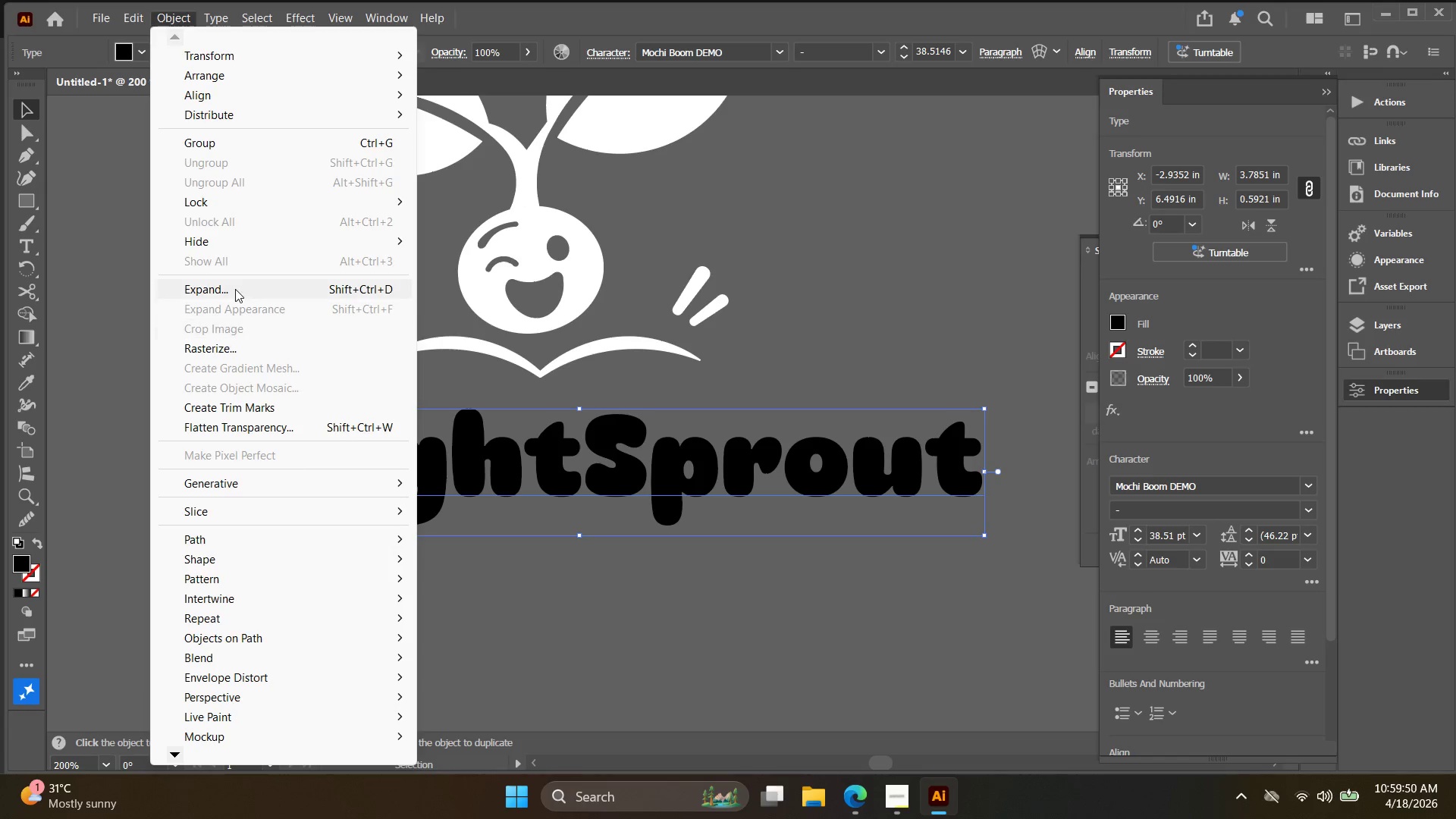 
left_click([238, 292])
 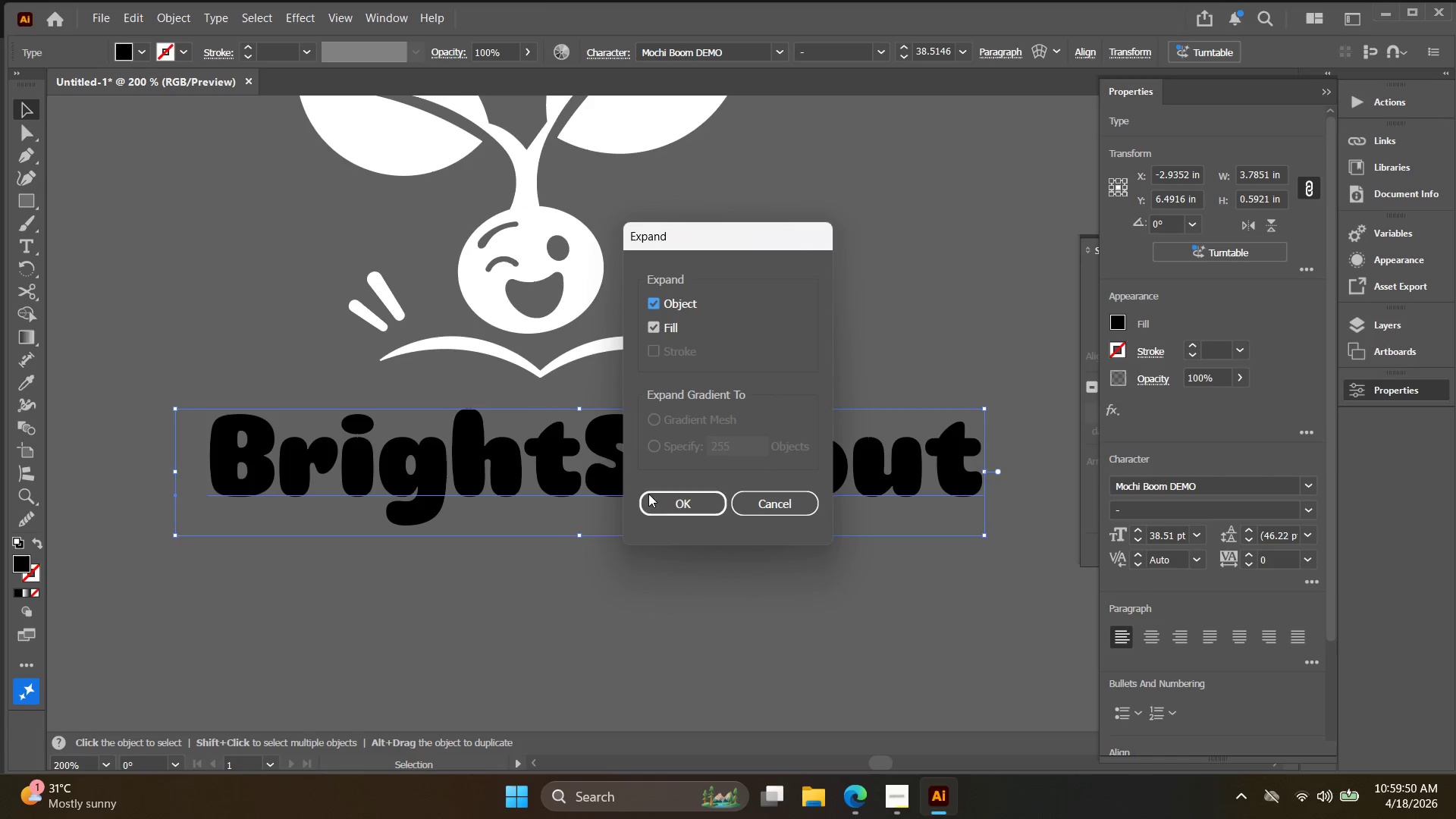 
left_click([676, 510])
 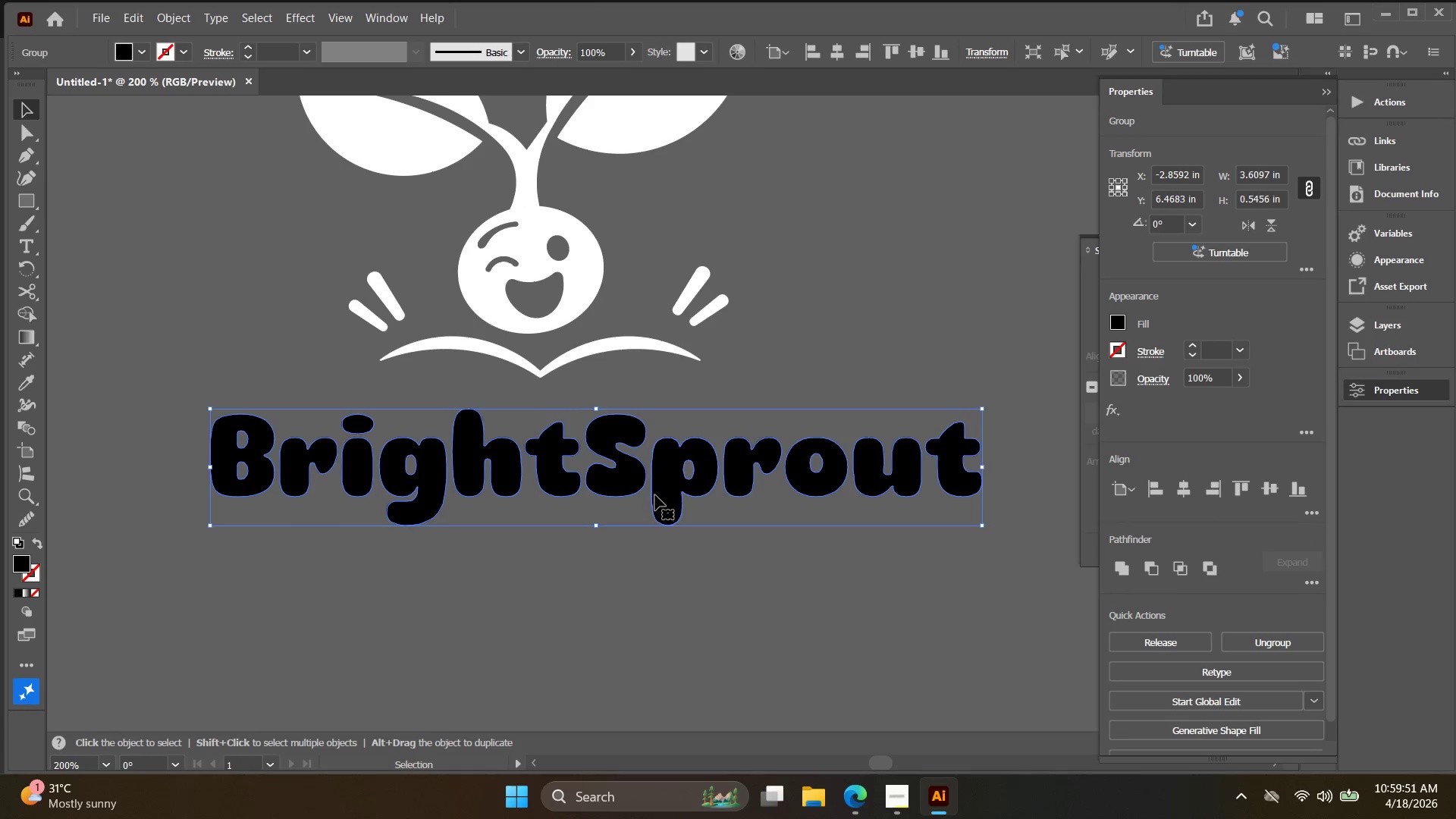 
key(Control+Shift+G)
 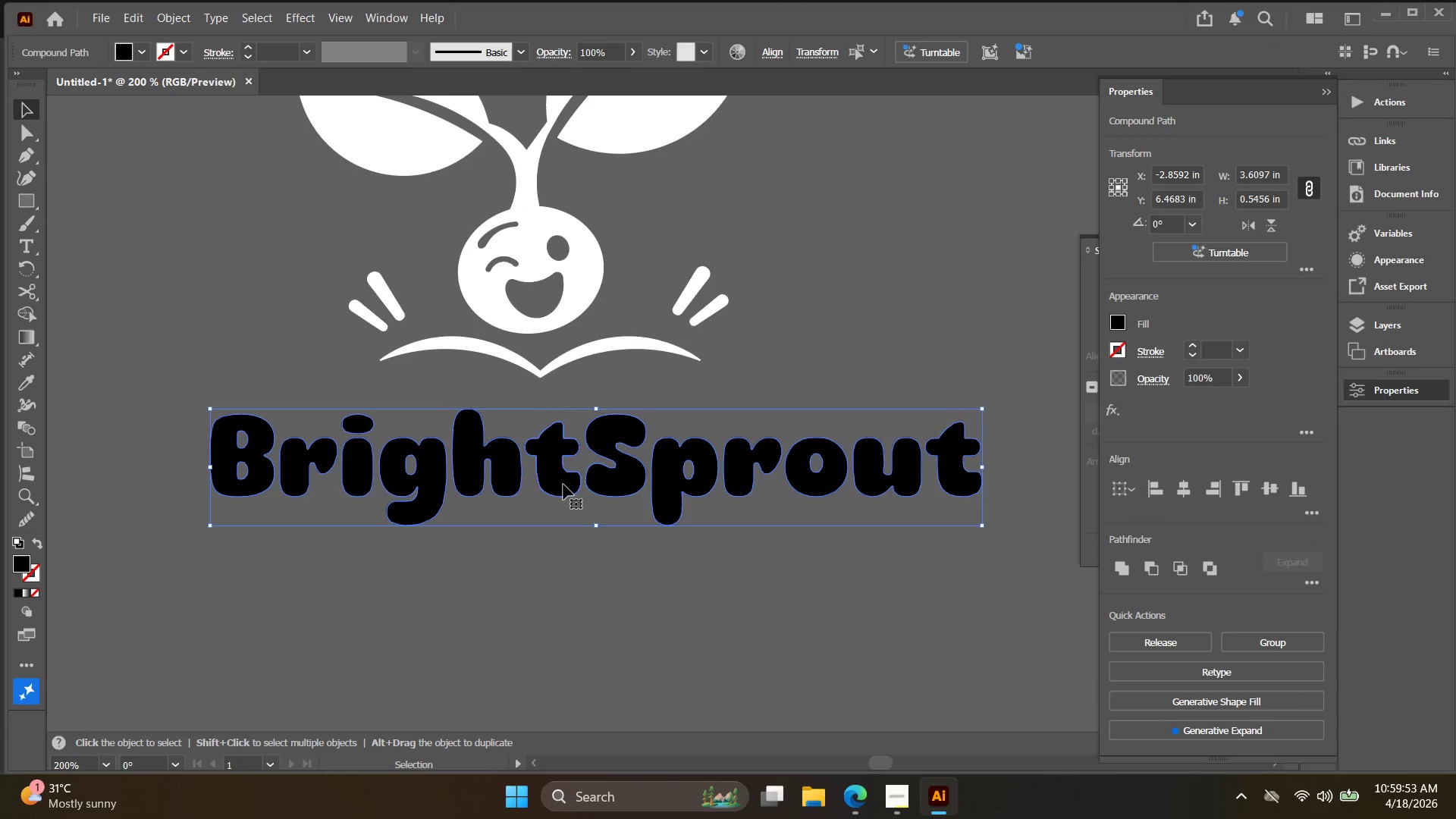 
key(Control+ControlLeft)
 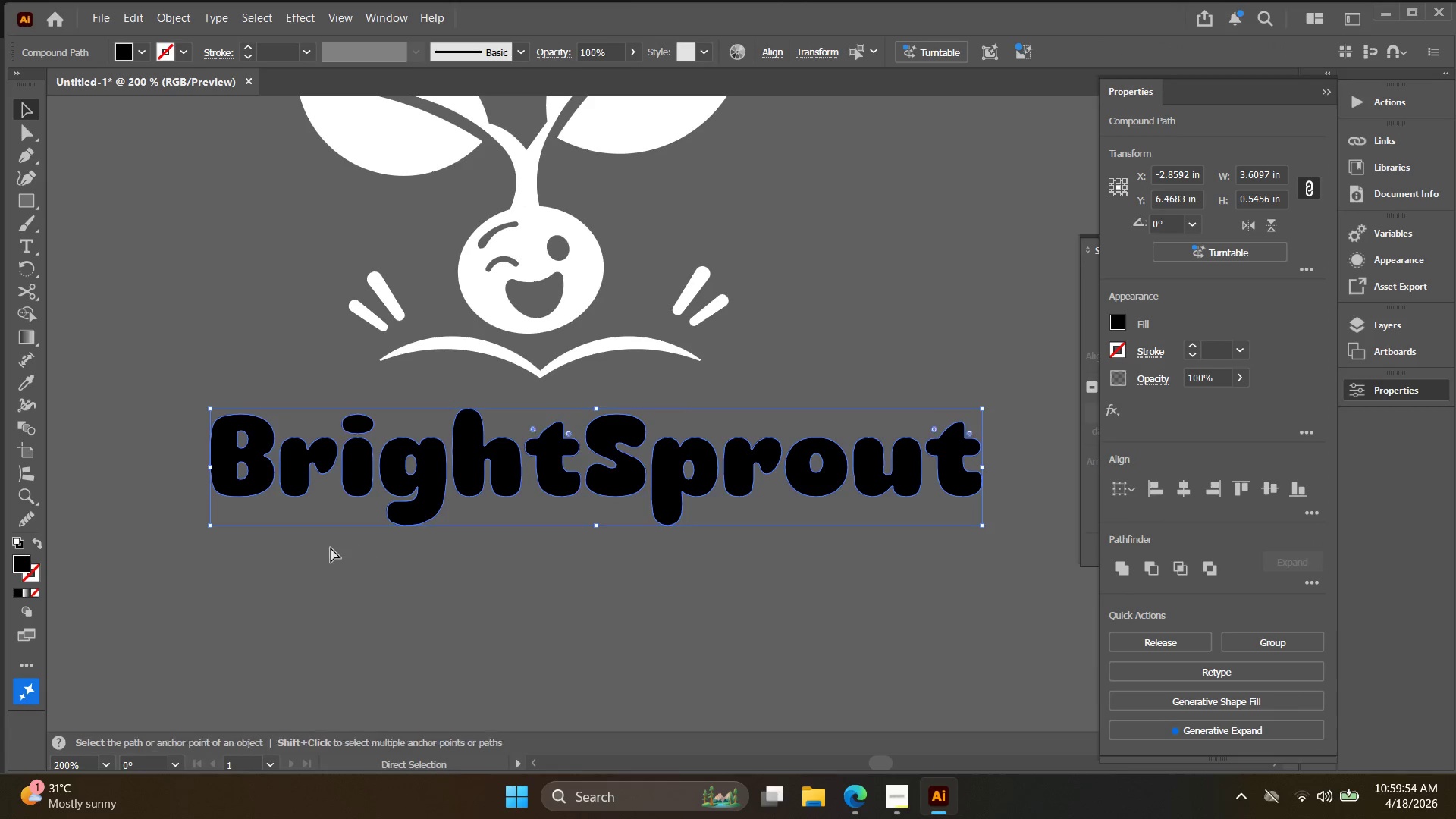 
key(Control+Shift+ShiftLeft)
 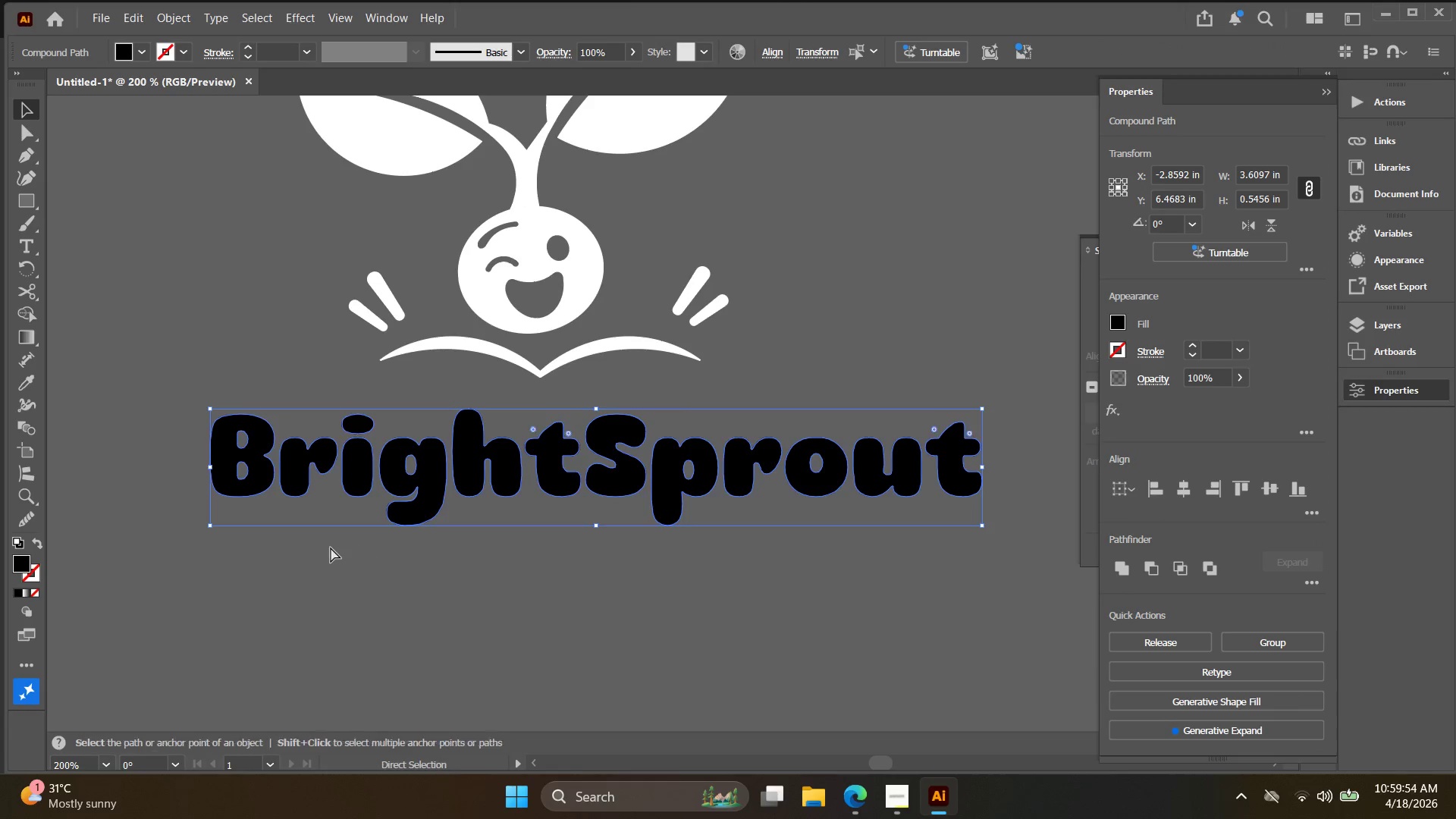 
key(Control+Shift+G)
 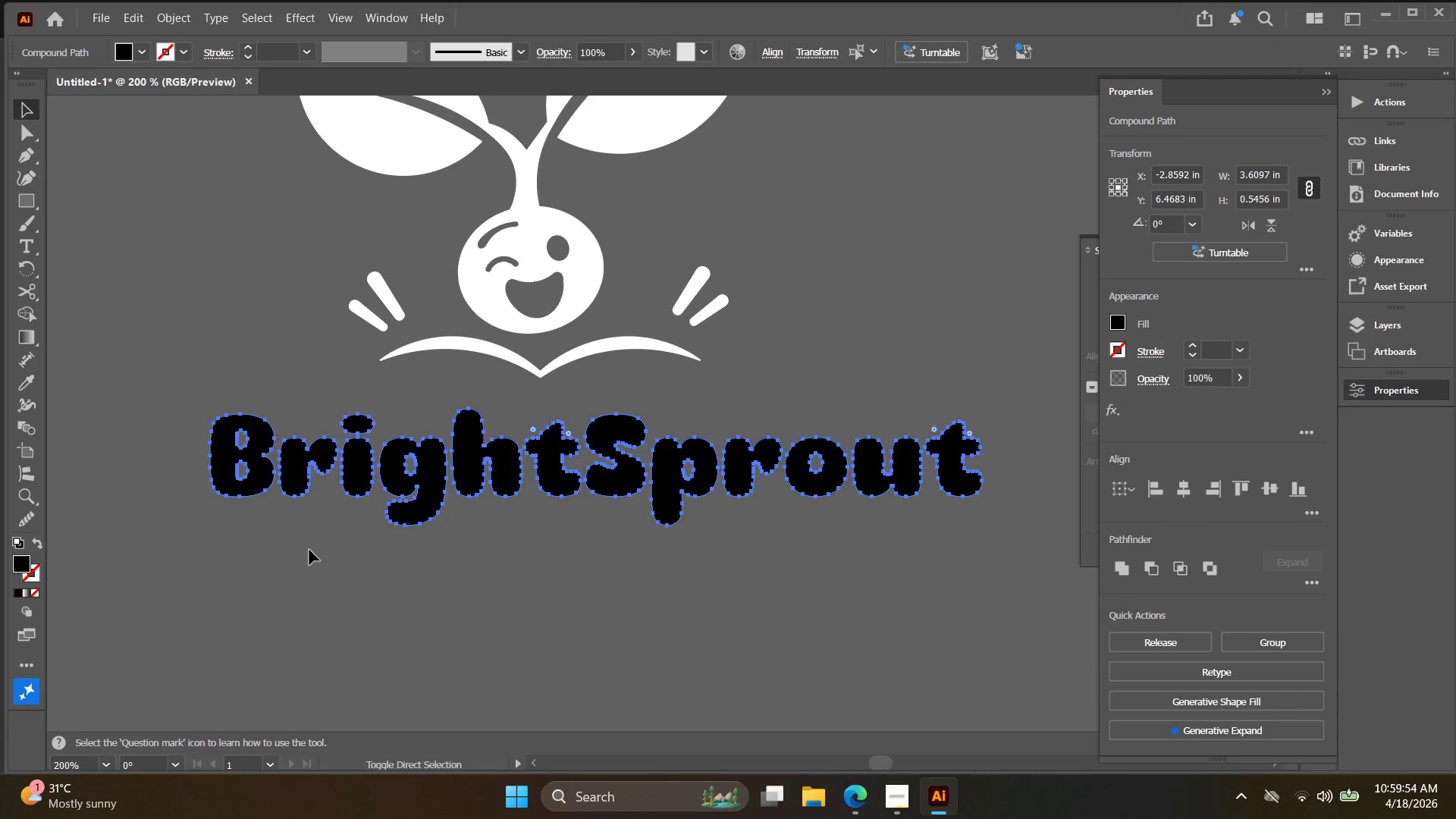 
left_click([306, 550])
 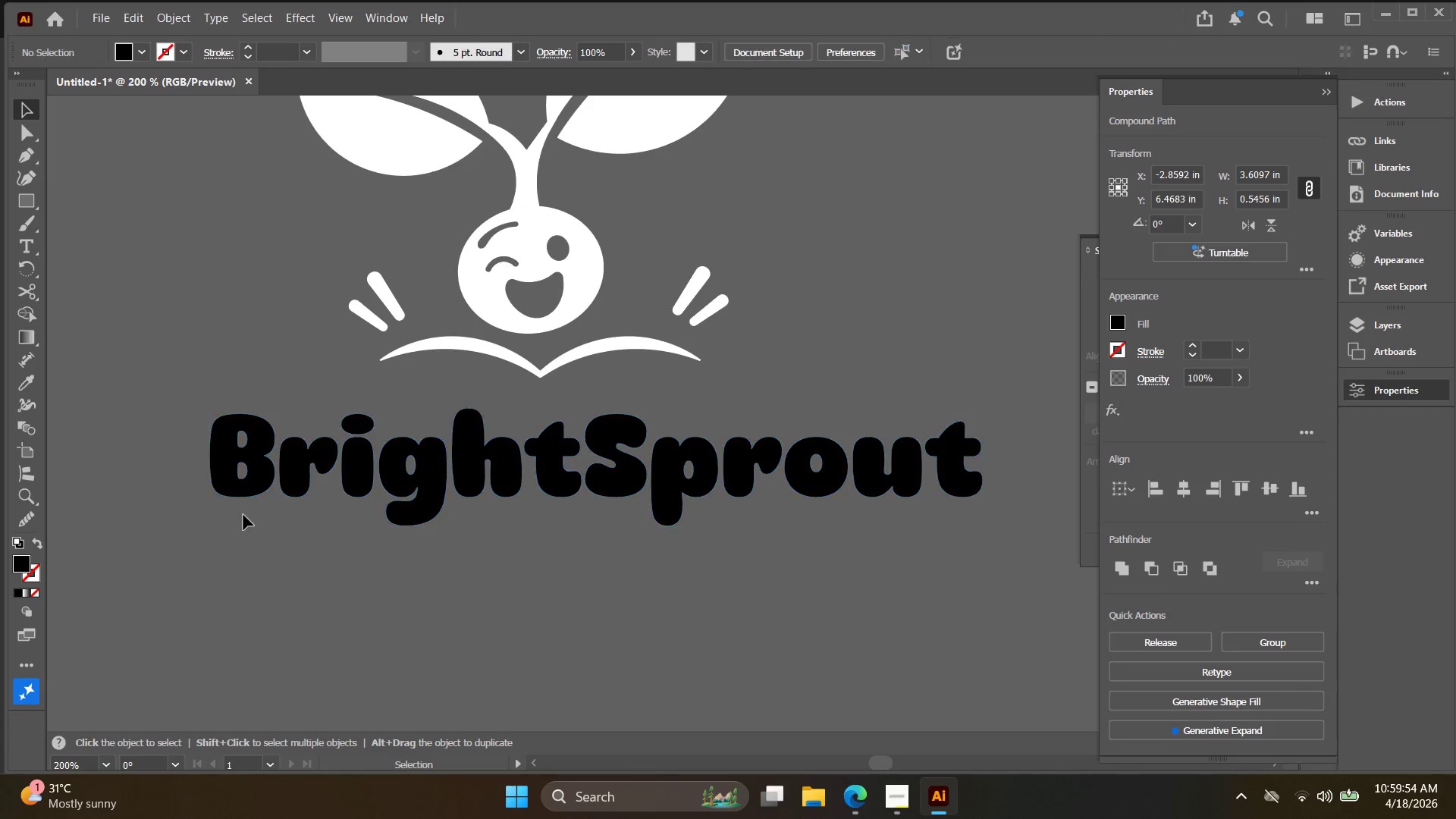 
key(Alt+AltLeft)
 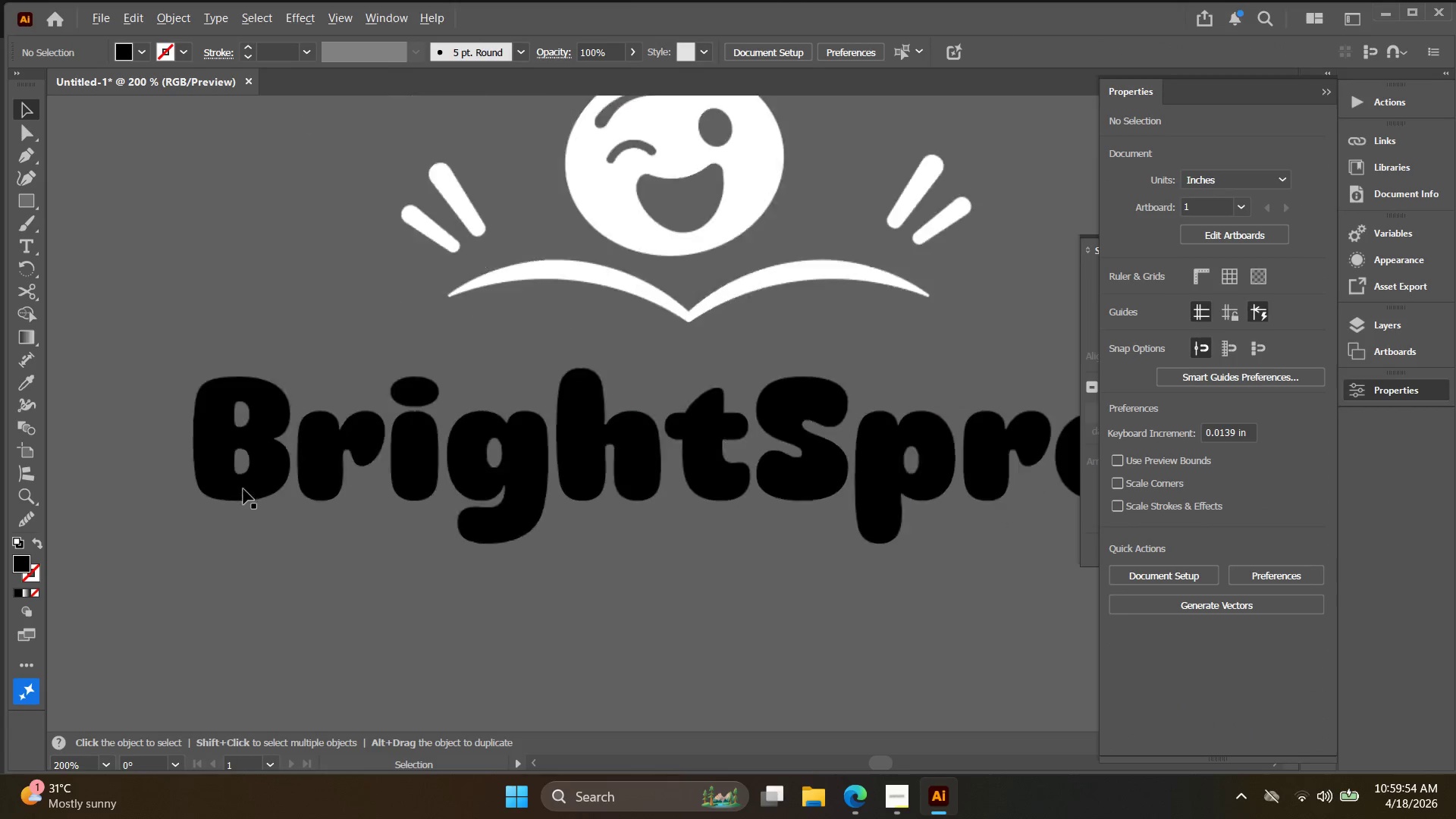 
left_click([280, 487])
 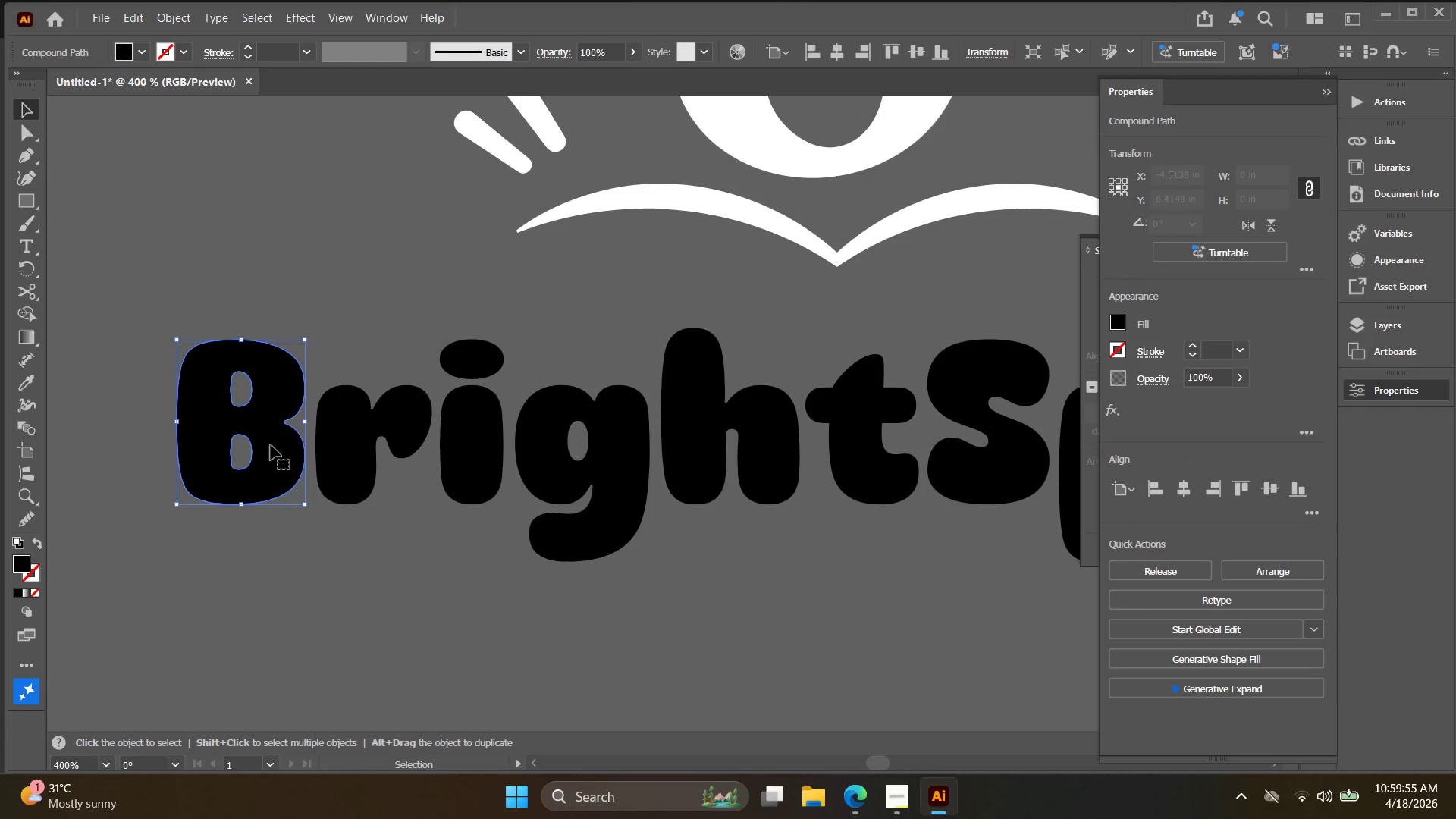 
scroll: coordinate [243, 489], scroll_direction: up, amount: 2.0
 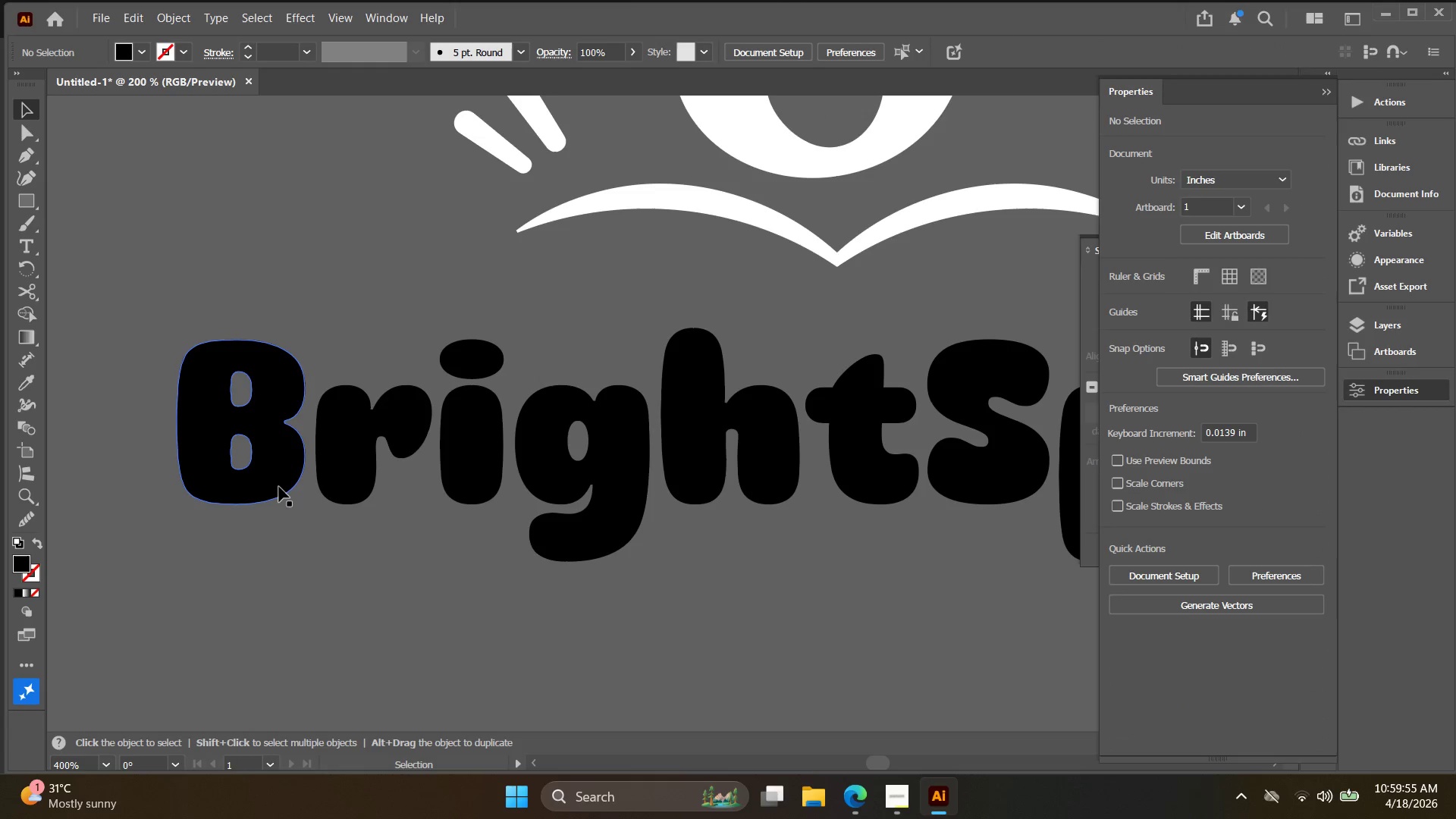 
hold_key(key=ShiftLeft, duration=1.91)
left_click_drag(start_coordinate=[245, 337], to_coordinate=[242, 307])
 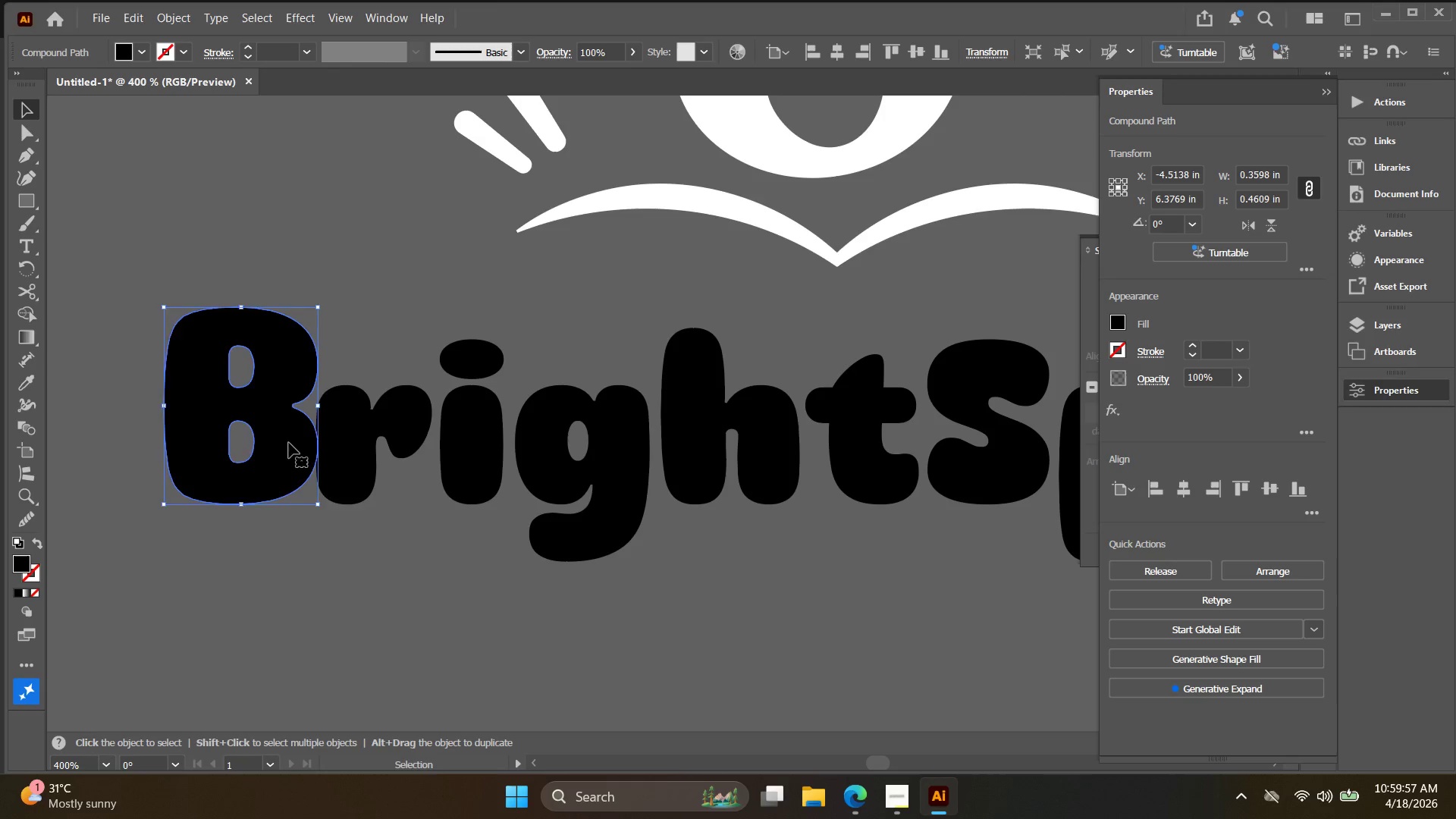 
left_click_drag(start_coordinate=[287, 443], to_coordinate=[264, 444])
 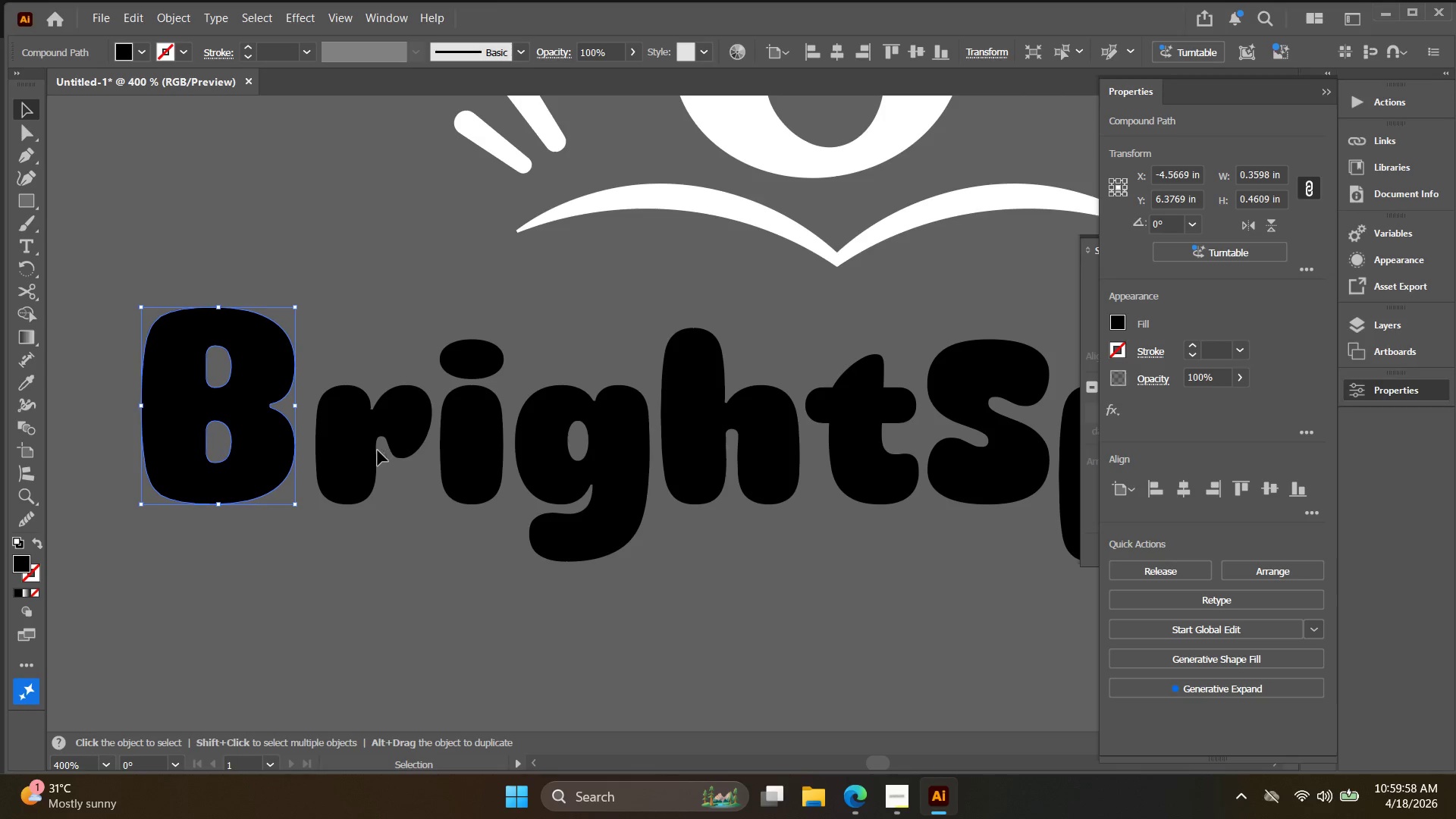 
left_click([371, 451])
 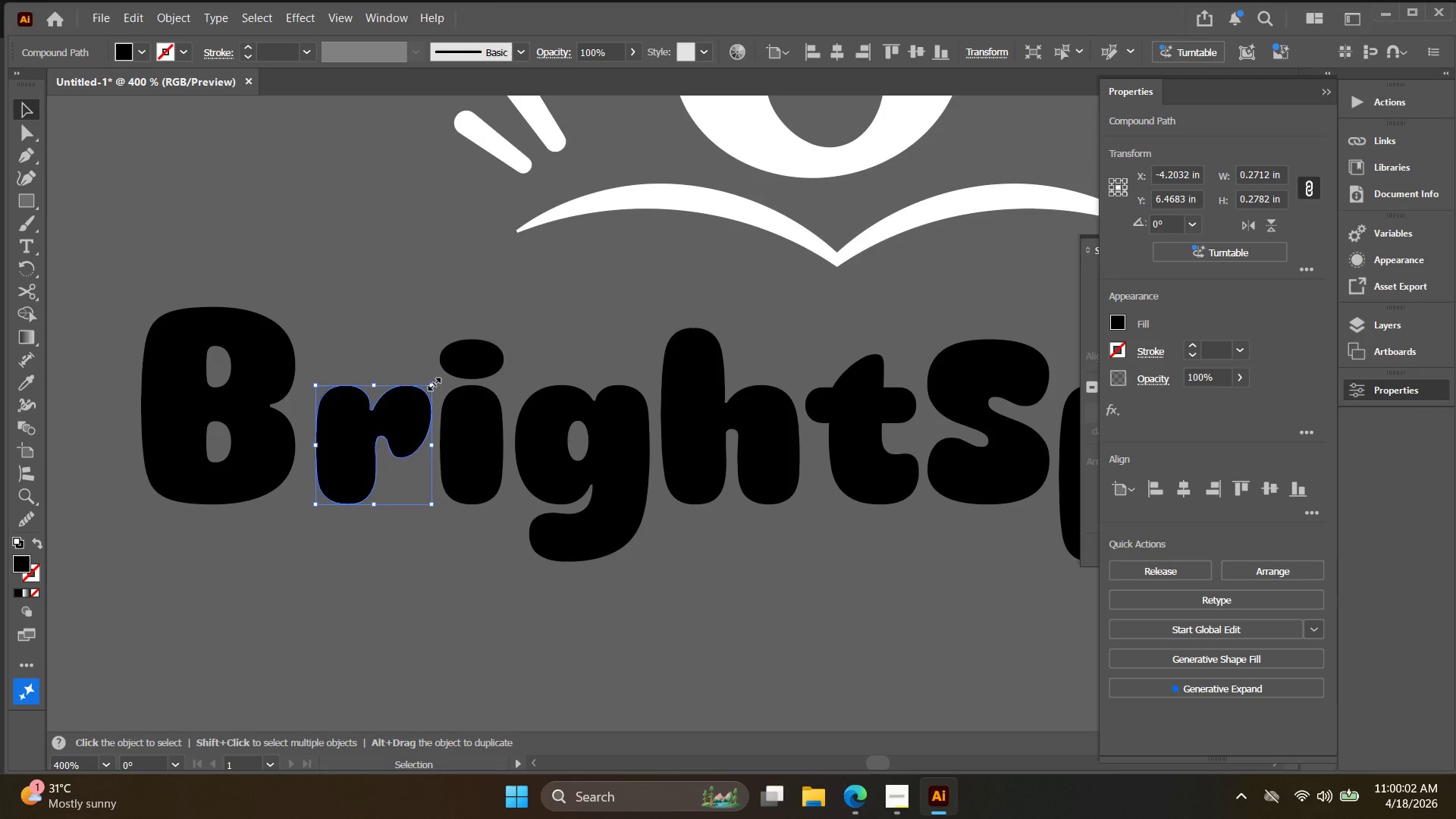 
wait(8.92)
 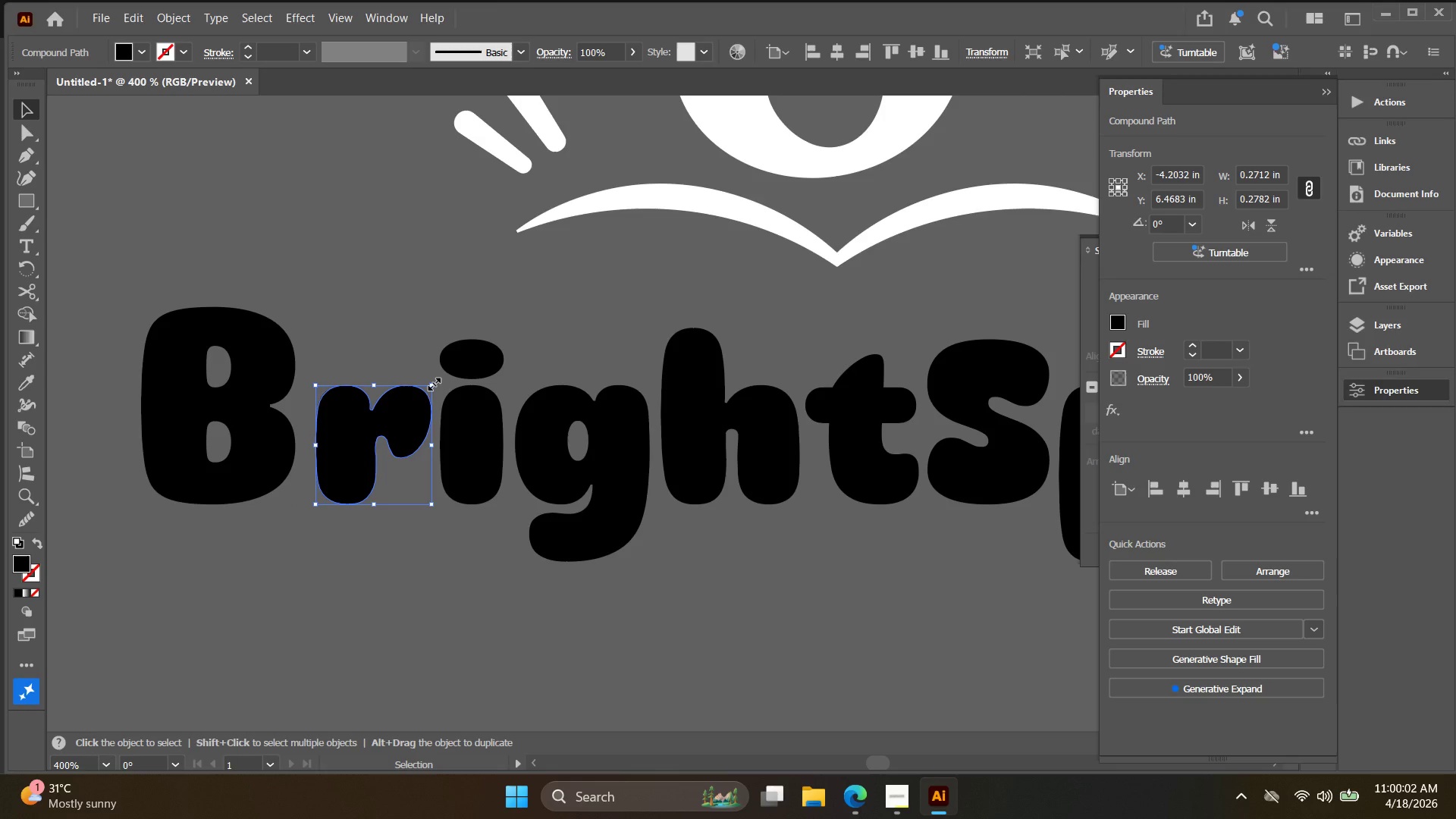 
hold_key(key=Space, duration=0.44)
 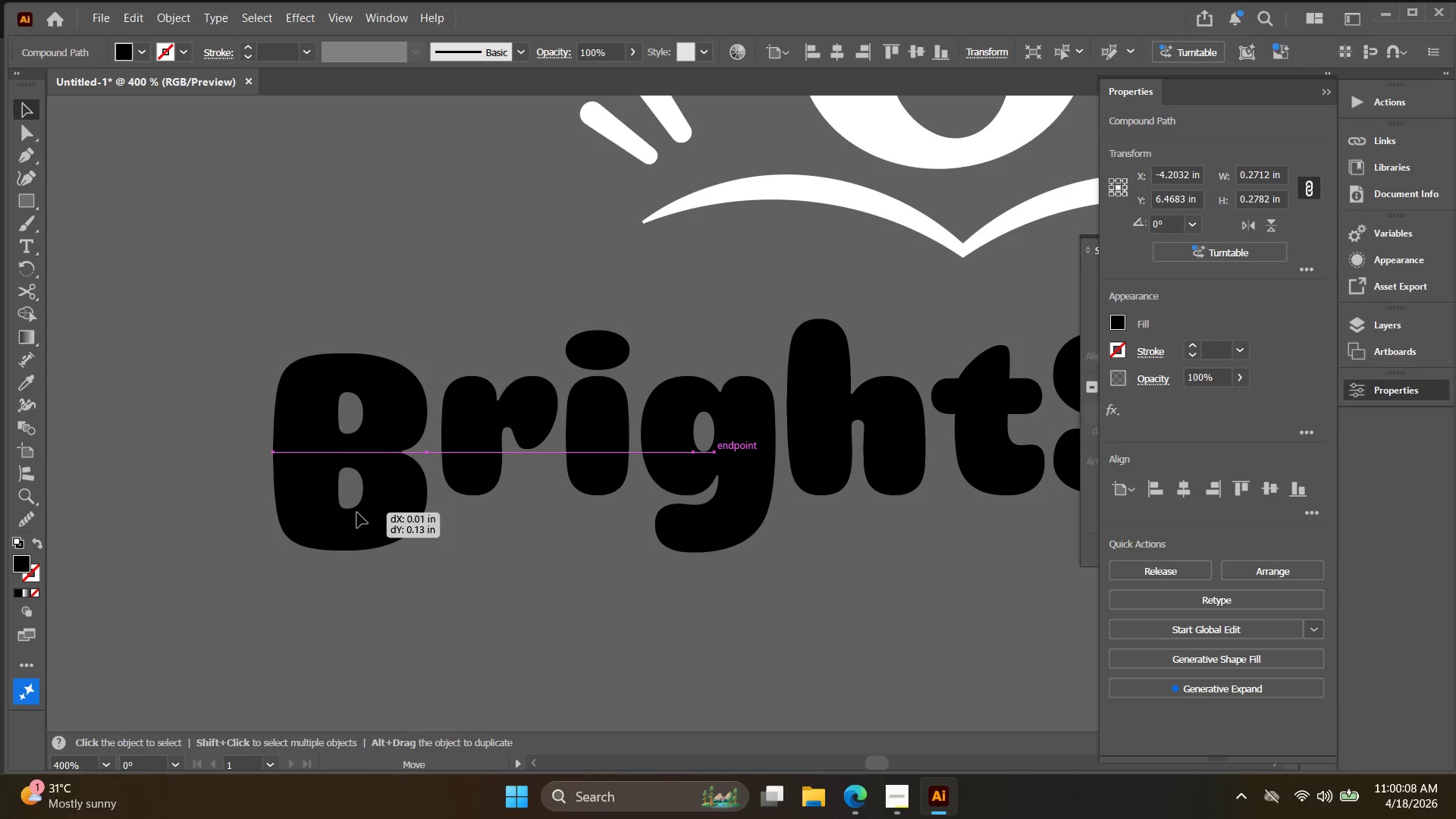 
left_click_drag(start_coordinate=[249, 463], to_coordinate=[375, 453])
 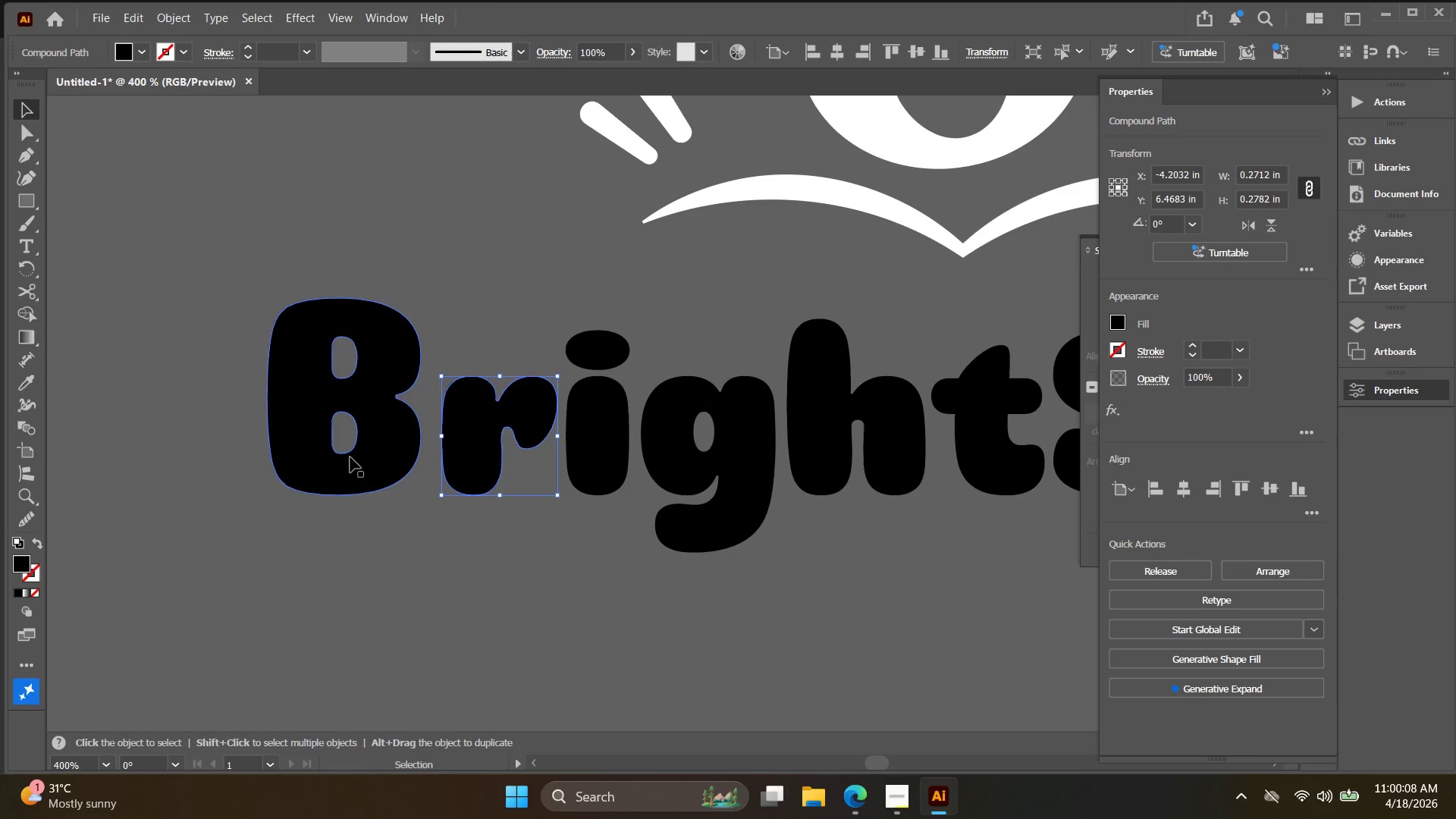 
left_click_drag(start_coordinate=[350, 457], to_coordinate=[357, 505])
 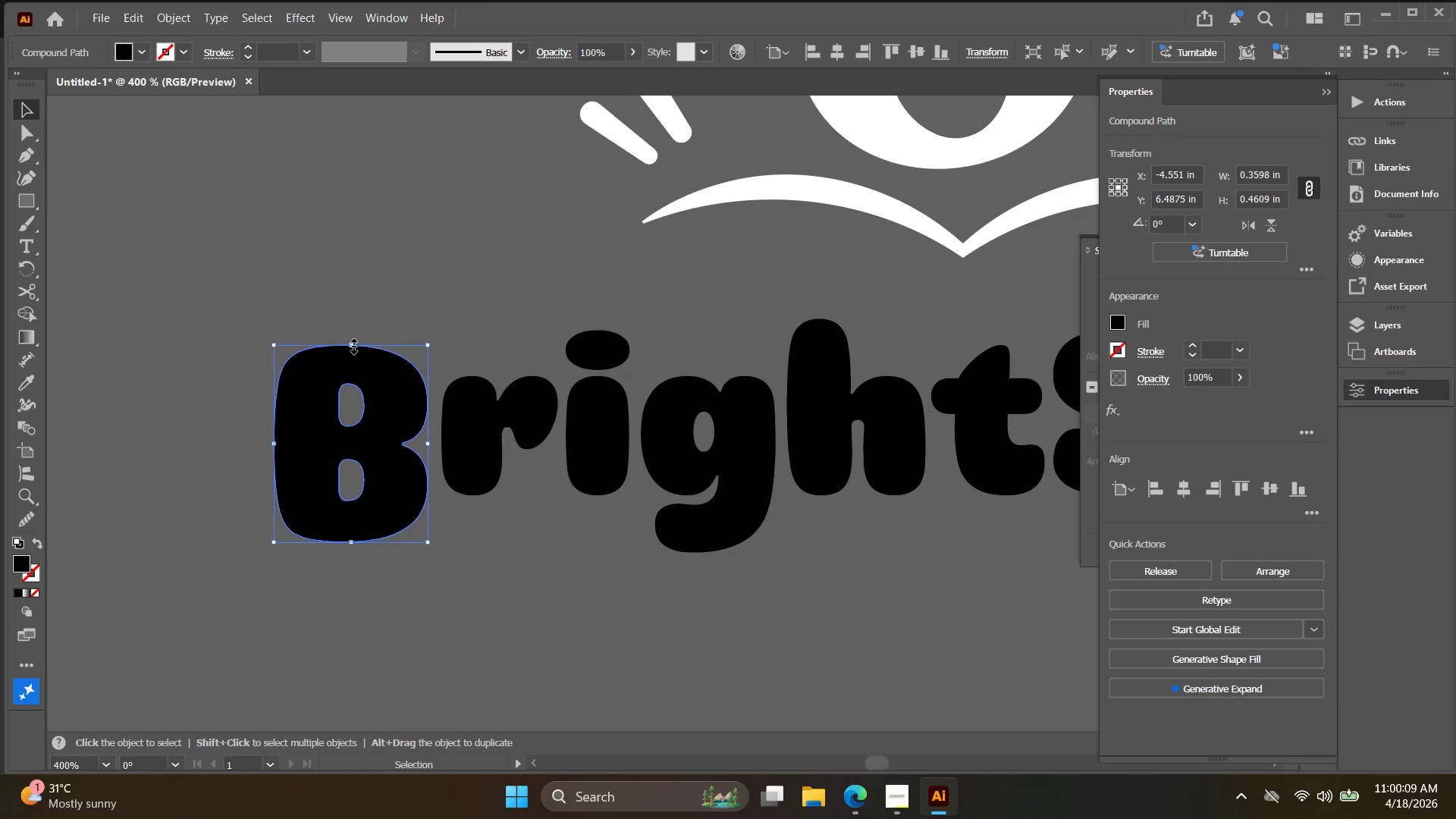 
left_click_drag(start_coordinate=[352, 344], to_coordinate=[350, 309])
 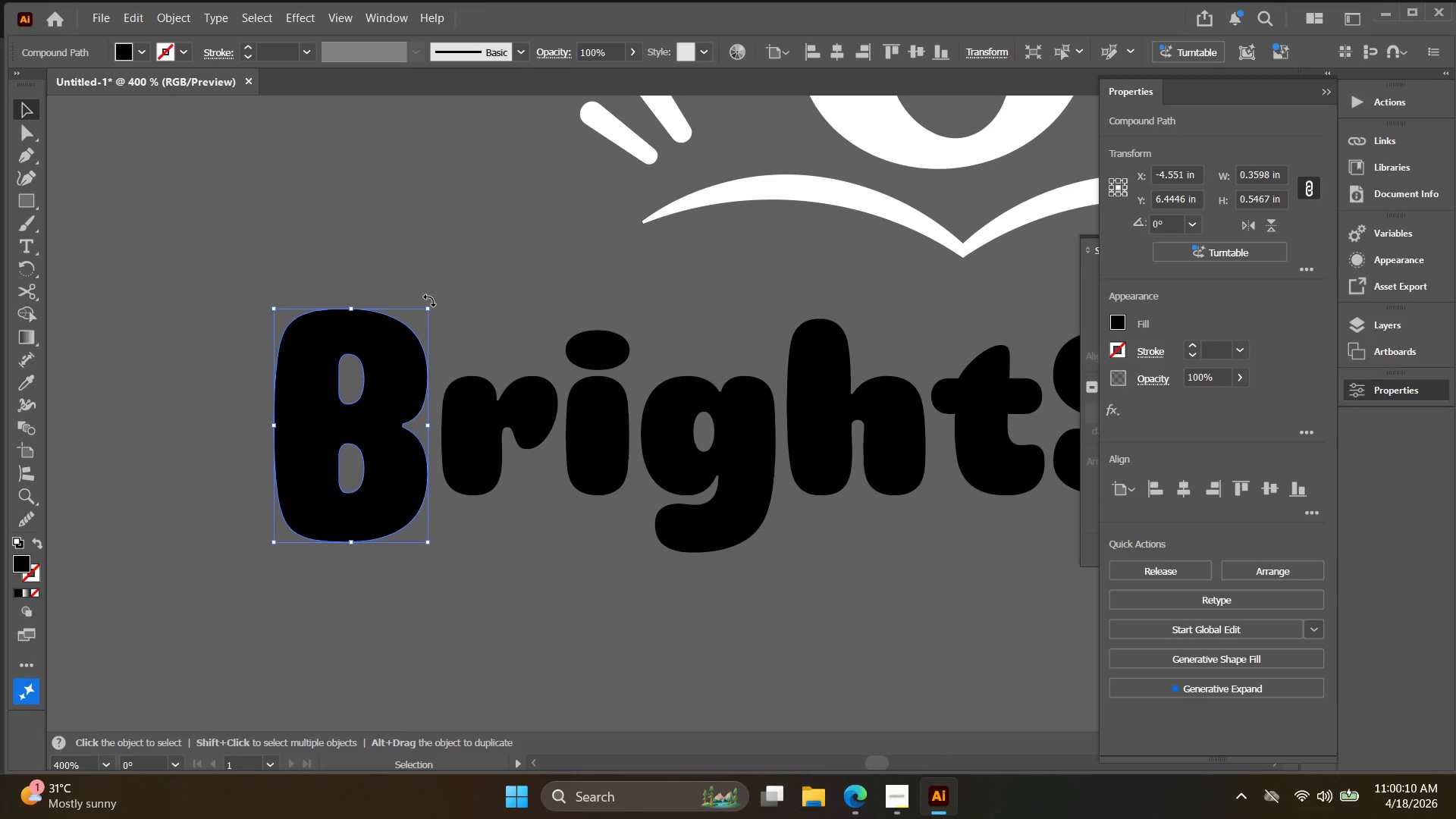 
left_click_drag(start_coordinate=[430, 301], to_coordinate=[410, 295])
 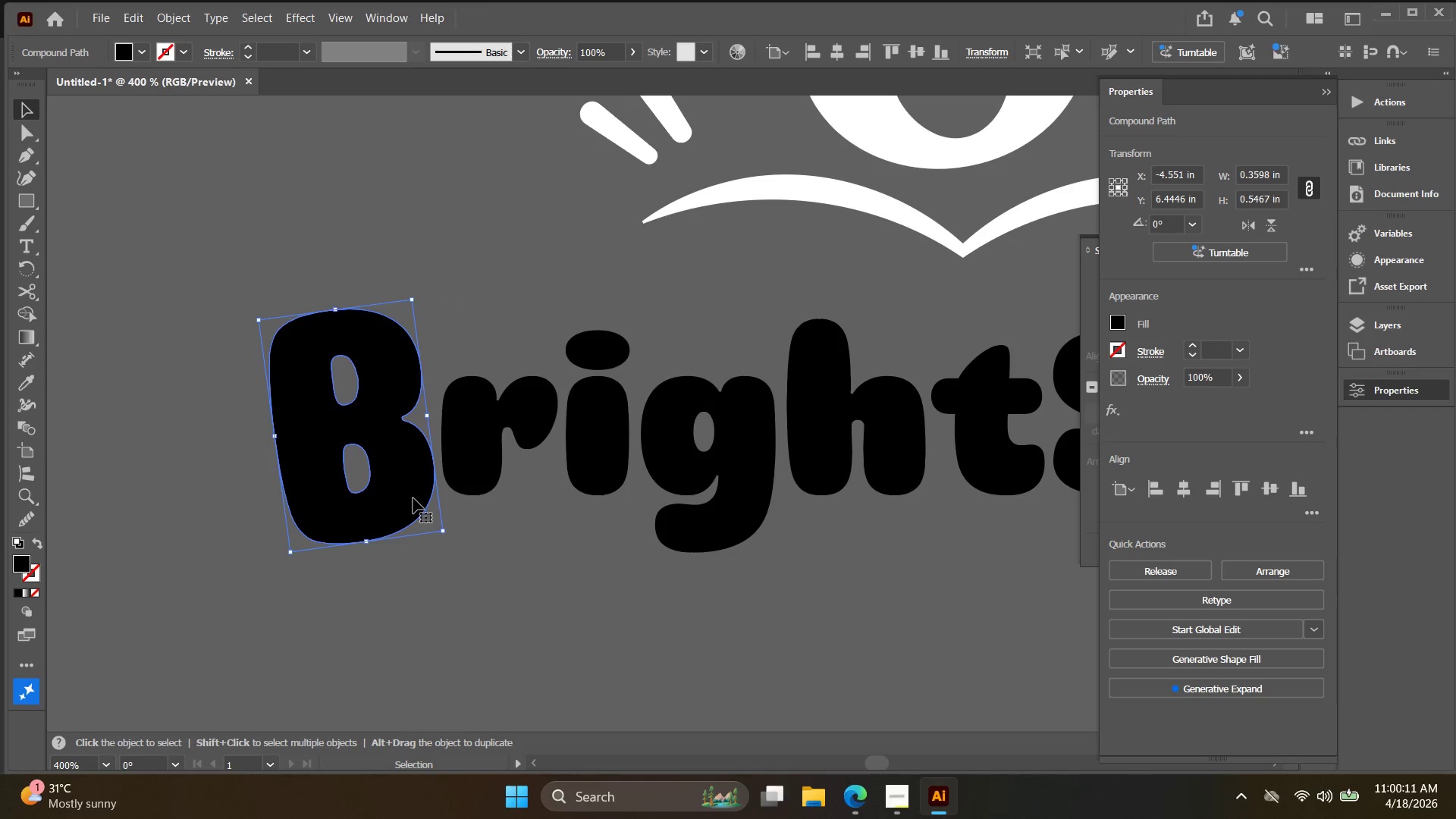 
left_click_drag(start_coordinate=[410, 496], to_coordinate=[388, 479])
 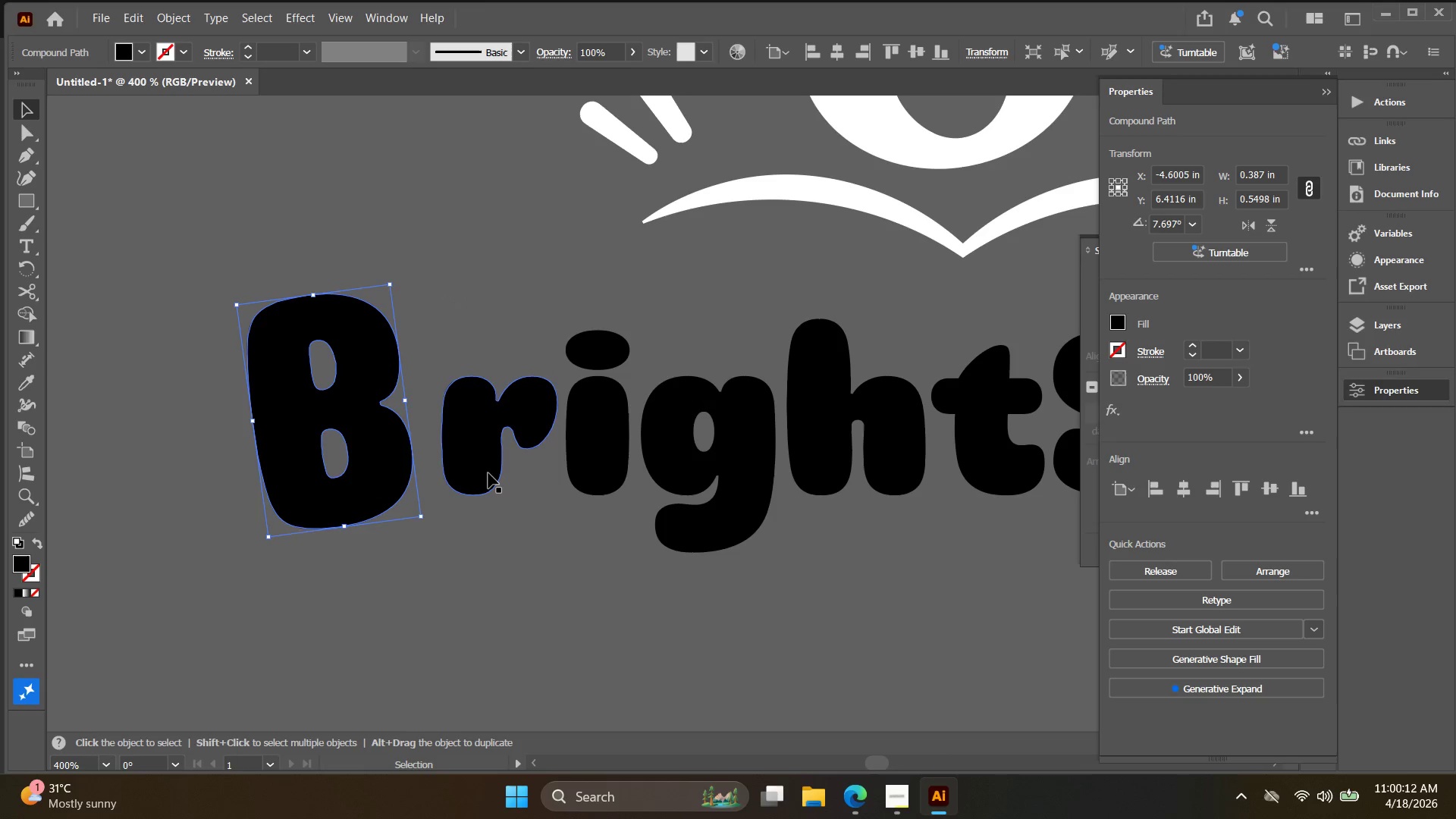 
left_click_drag(start_coordinate=[488, 473], to_coordinate=[471, 488])
 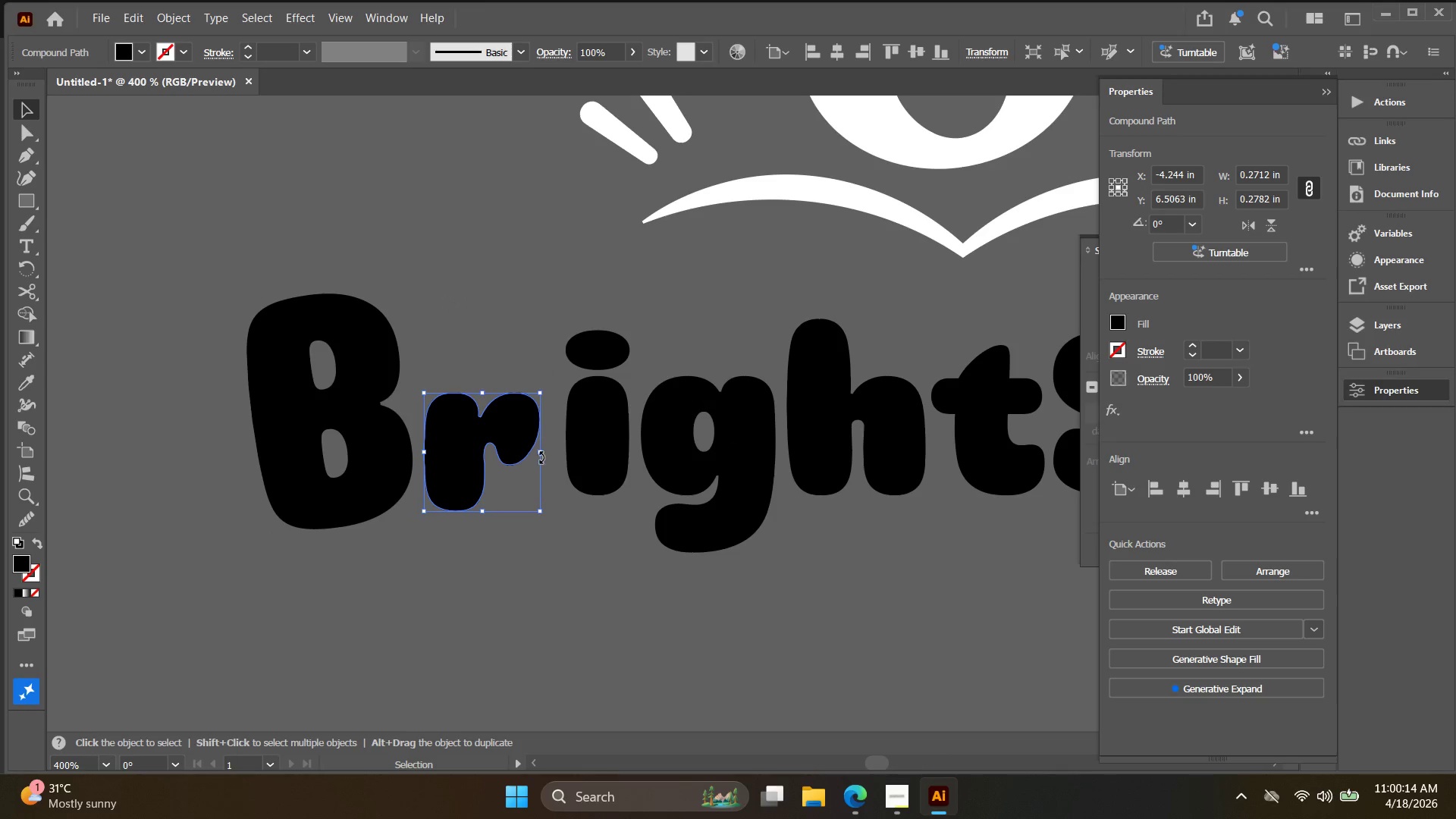 
left_click_drag(start_coordinate=[540, 451], to_coordinate=[519, 452])
 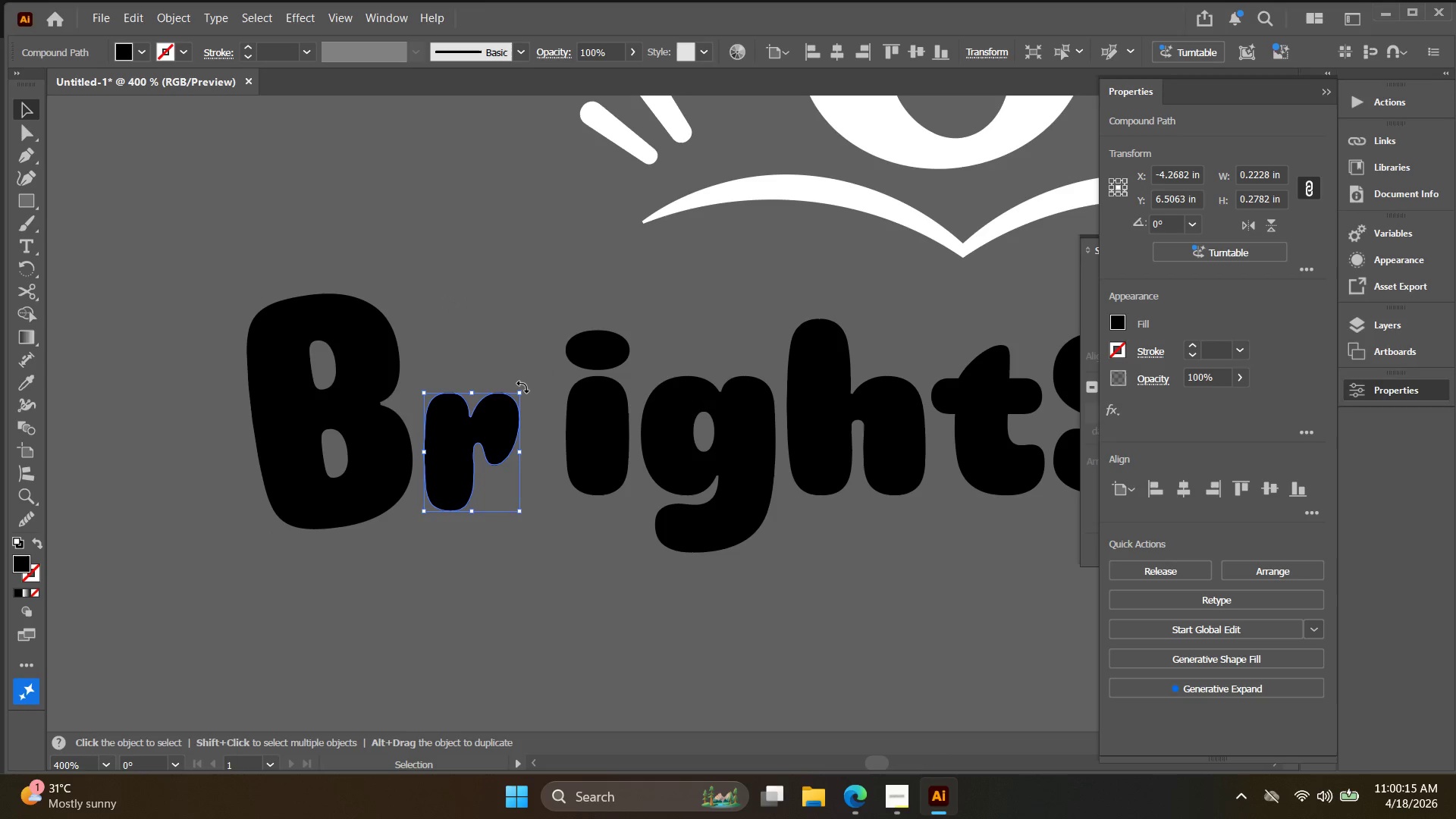 
left_click_drag(start_coordinate=[522, 387], to_coordinate=[512, 376])
 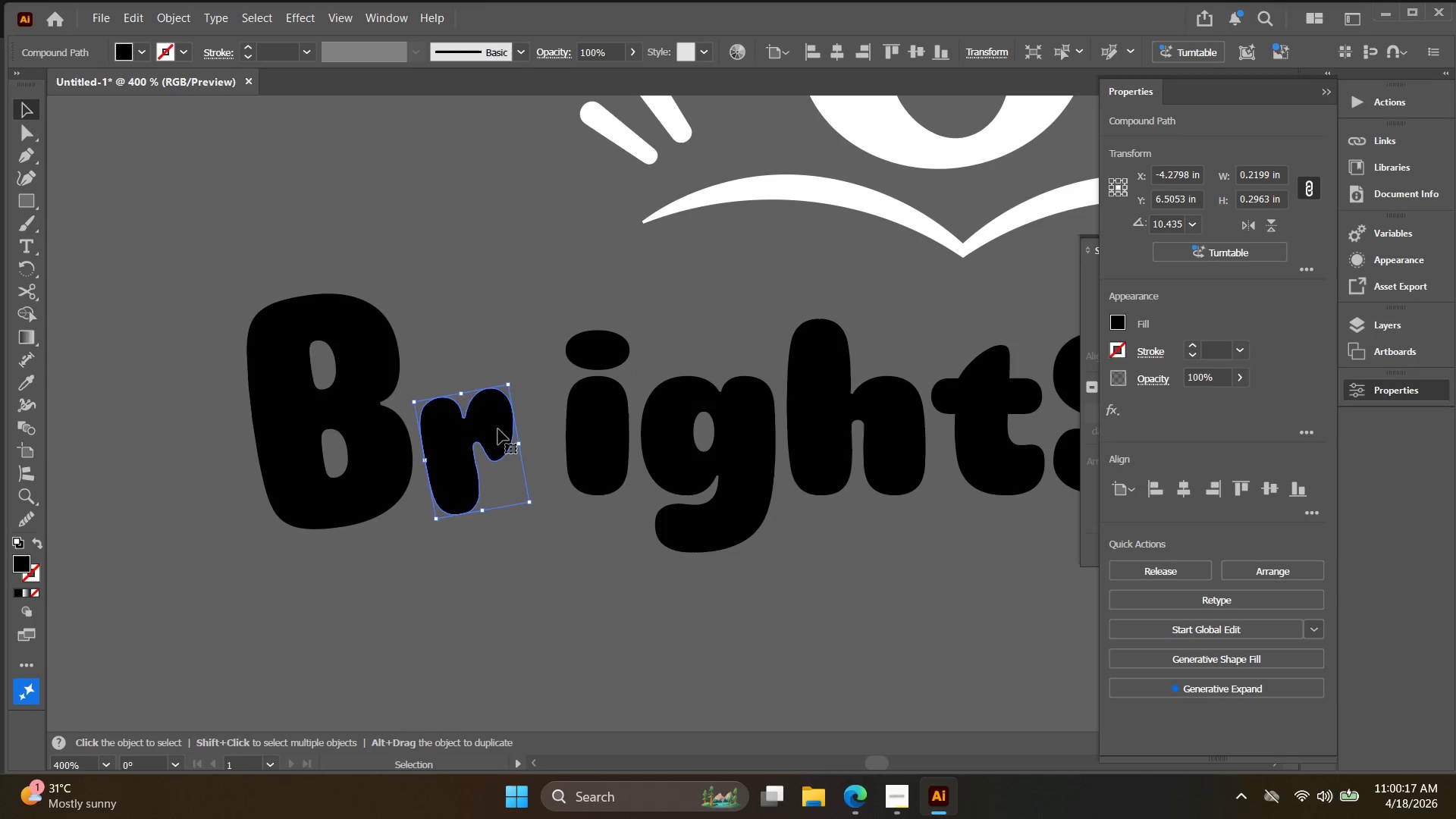 
left_click_drag(start_coordinate=[498, 429], to_coordinate=[491, 419])
 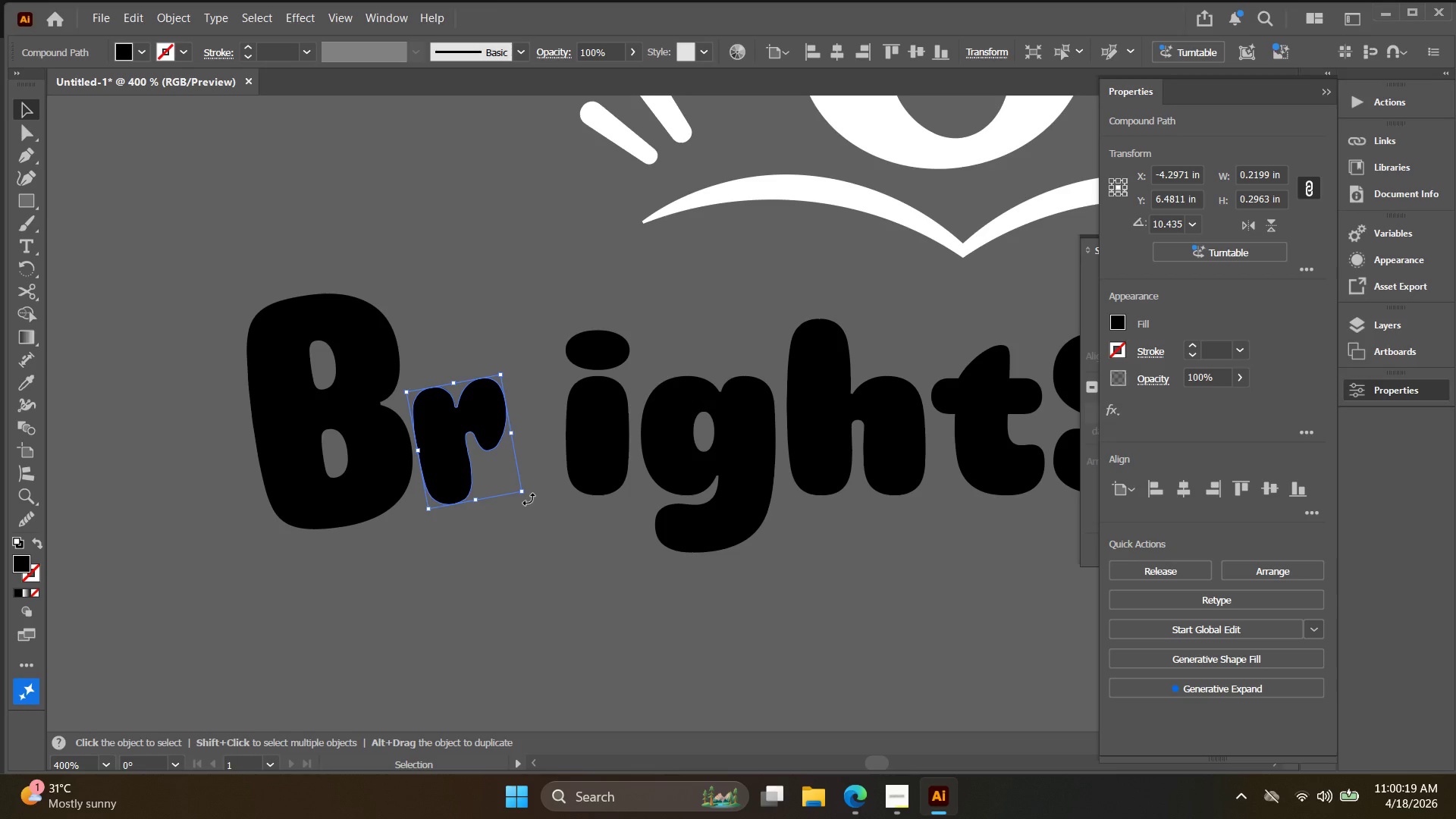 
left_click_drag(start_coordinate=[529, 499], to_coordinate=[526, 504])
 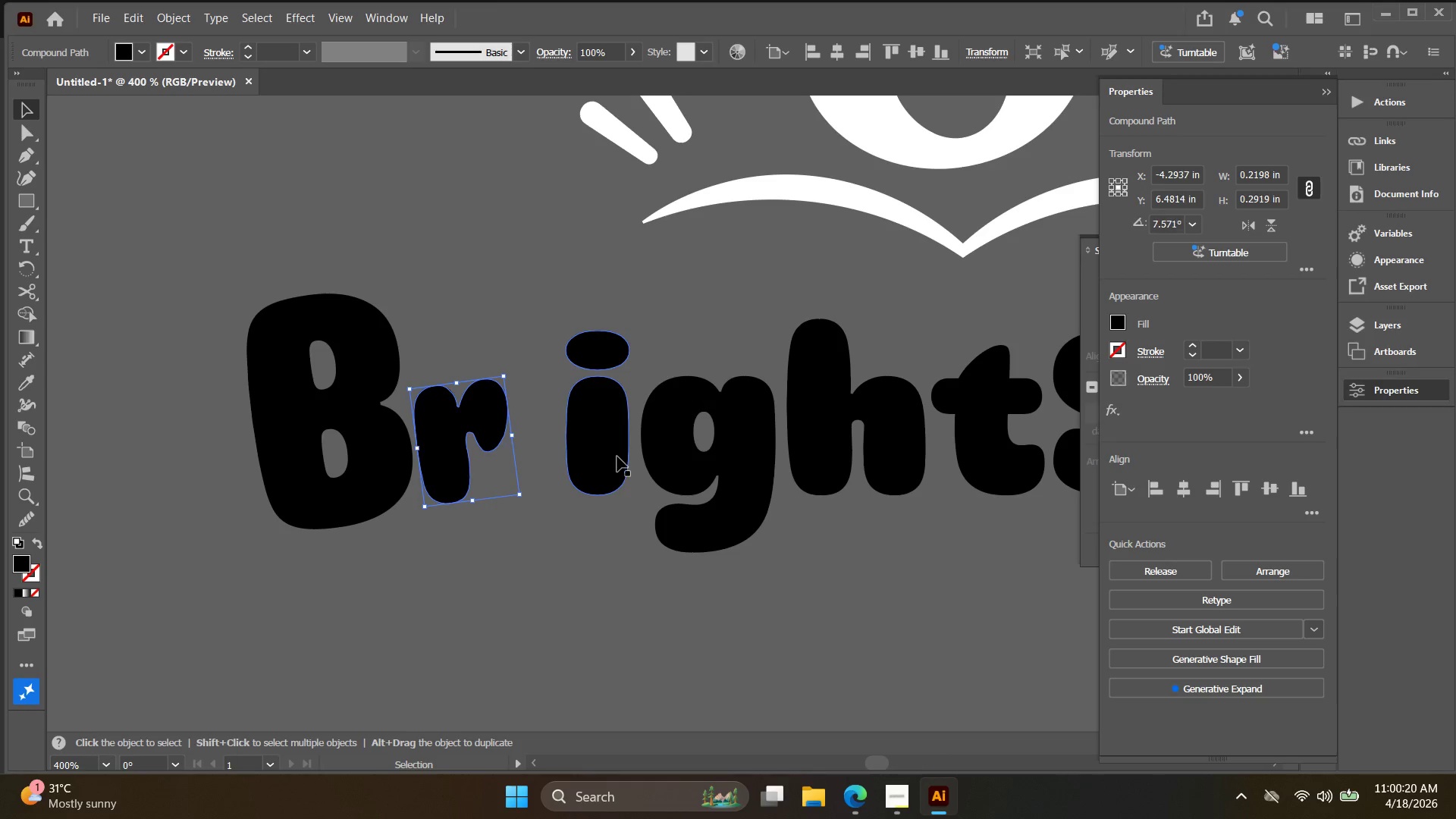 
left_click_drag(start_coordinate=[617, 457], to_coordinate=[578, 460])
 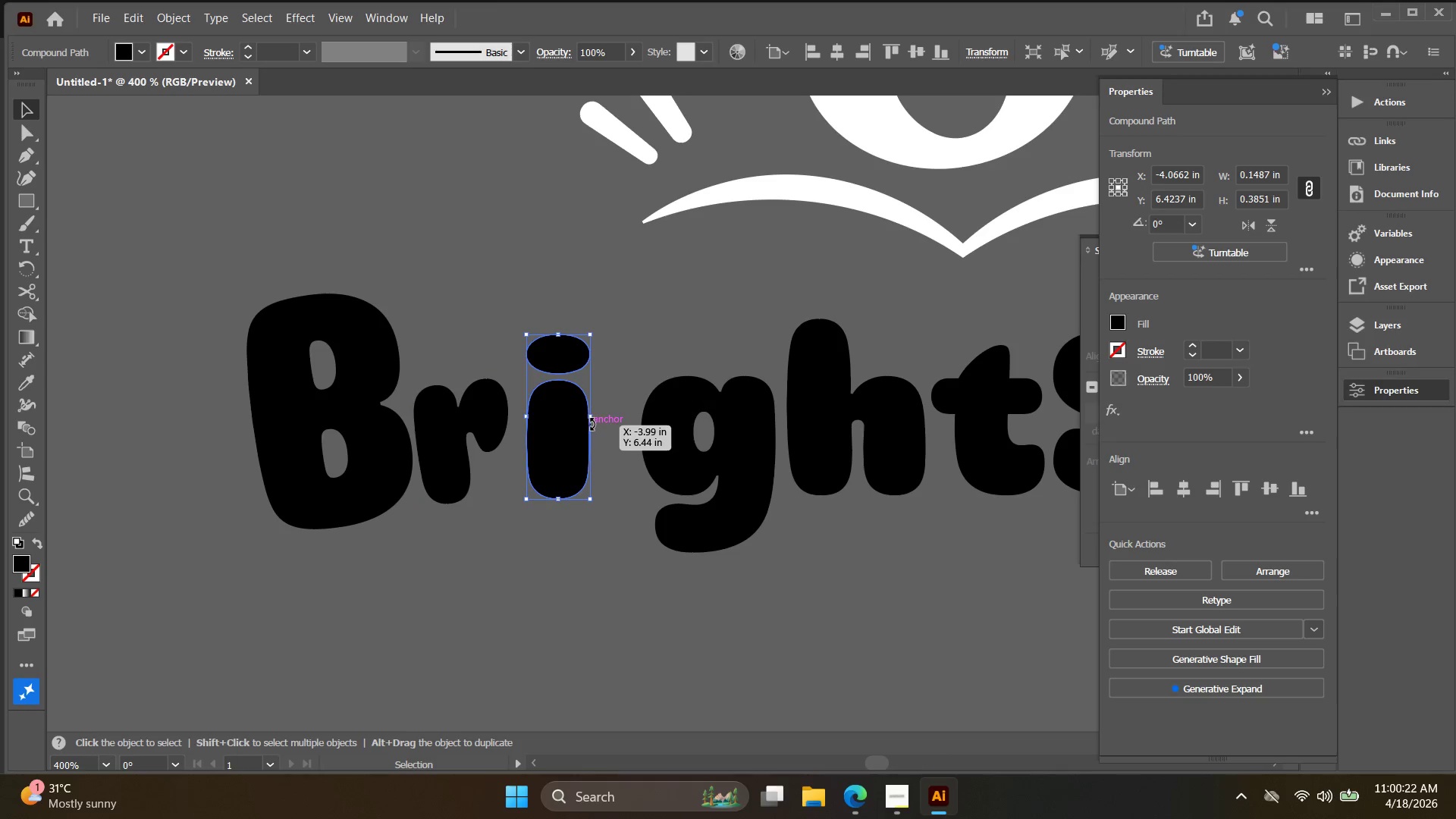 
left_click_drag(start_coordinate=[592, 416], to_coordinate=[572, 421])
 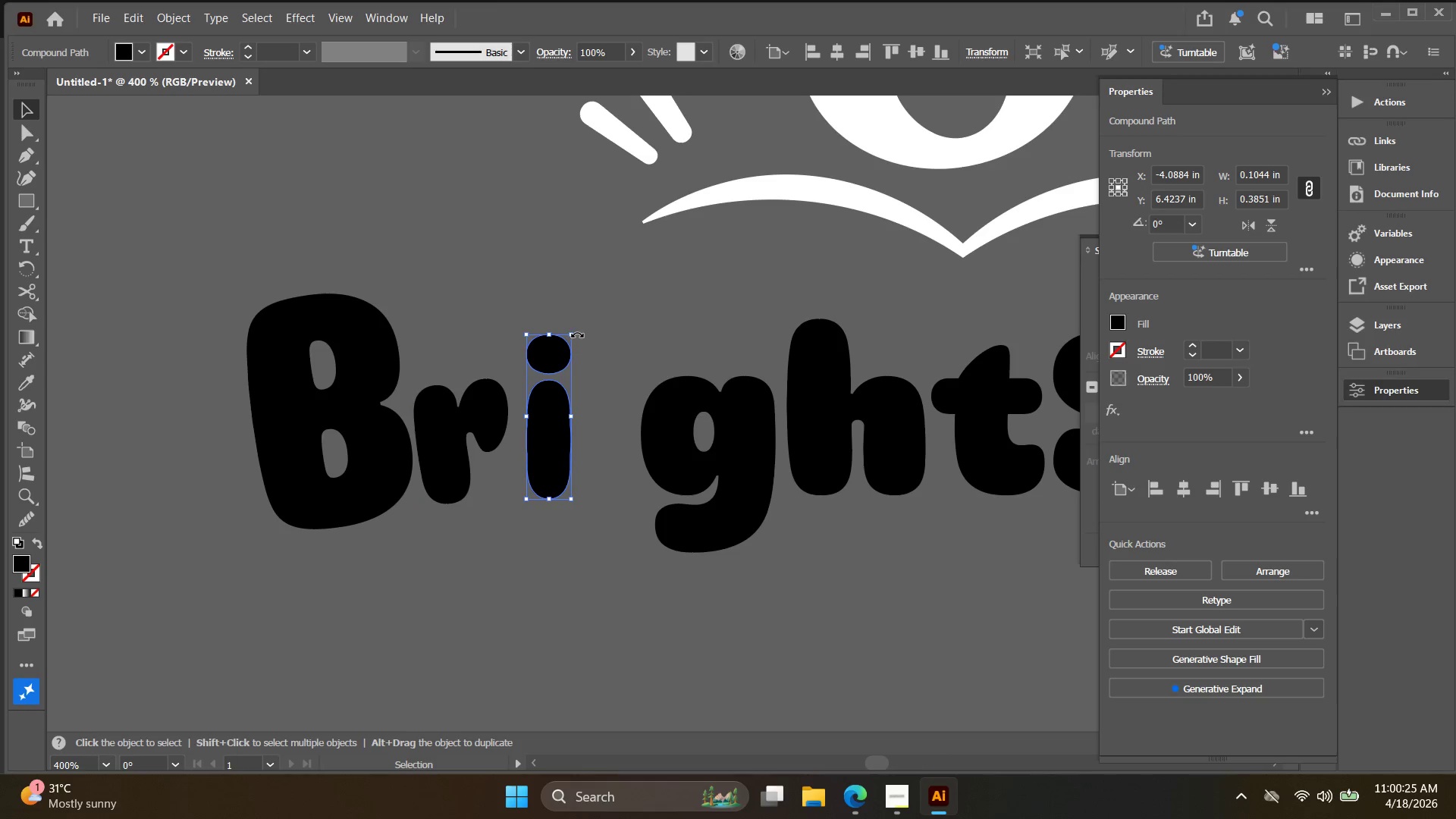 
key(Control+Shift+G)
 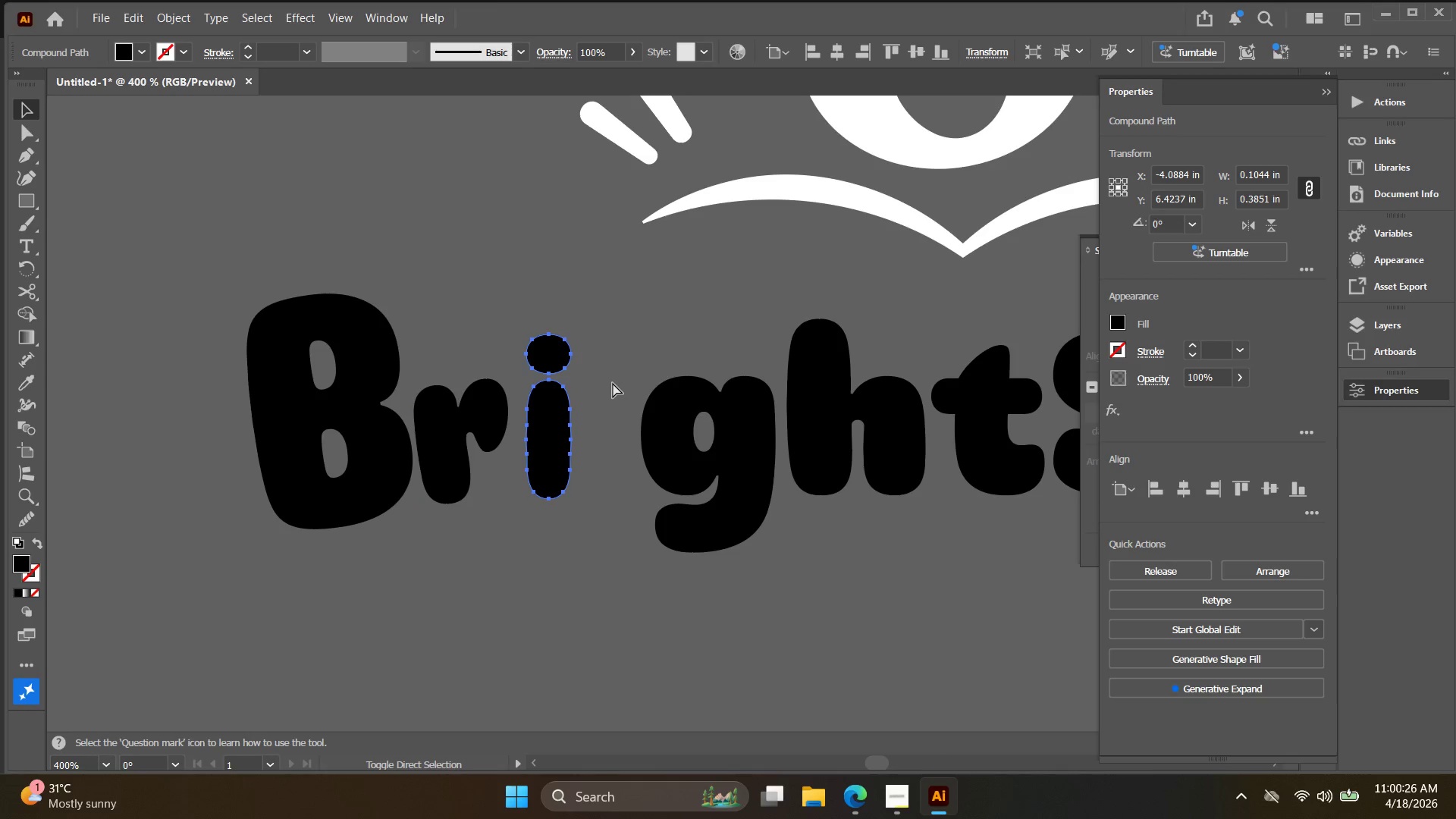 
left_click_drag(start_coordinate=[613, 383], to_coordinate=[610, 379])
 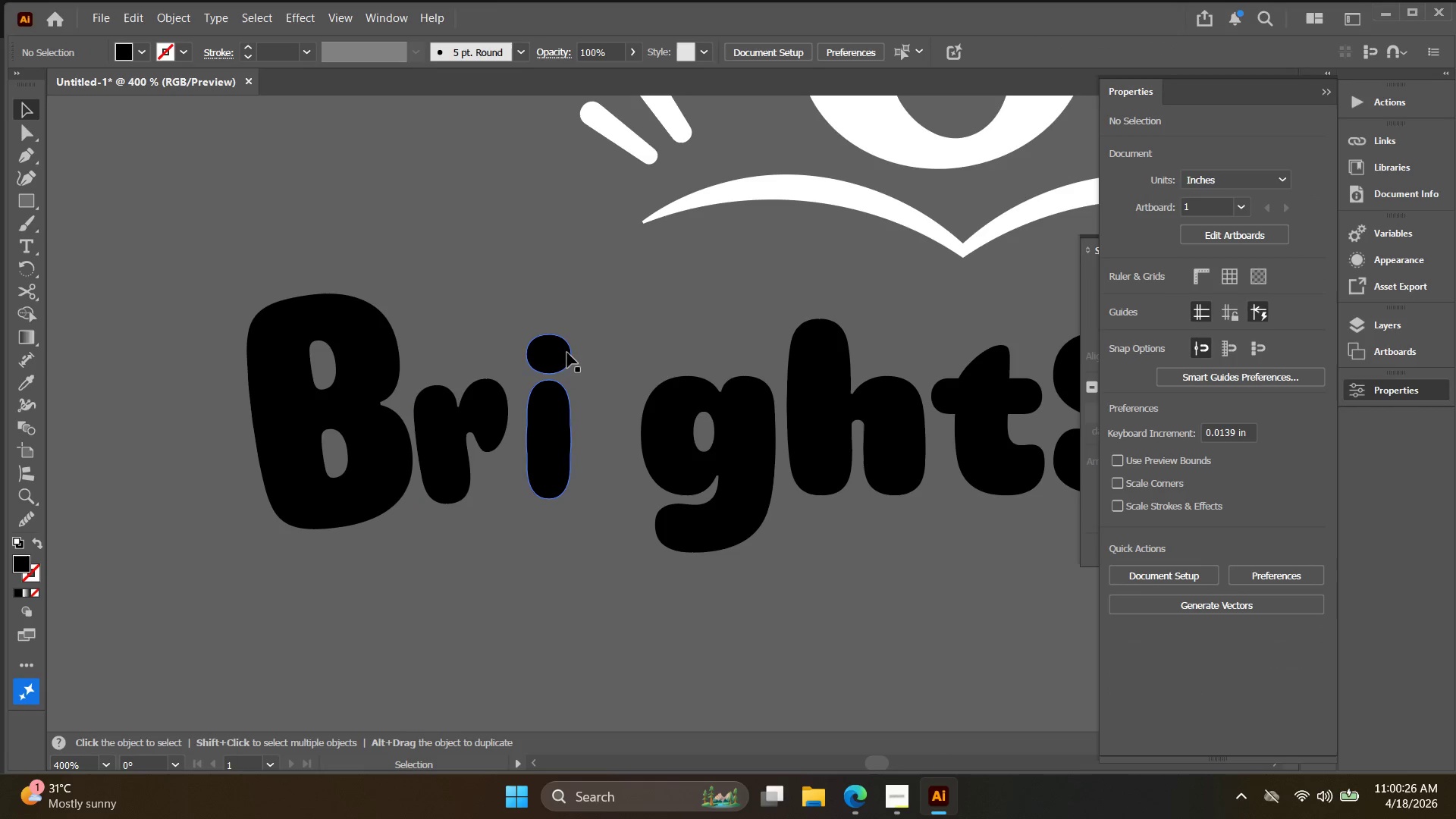 
double_click([567, 353])
 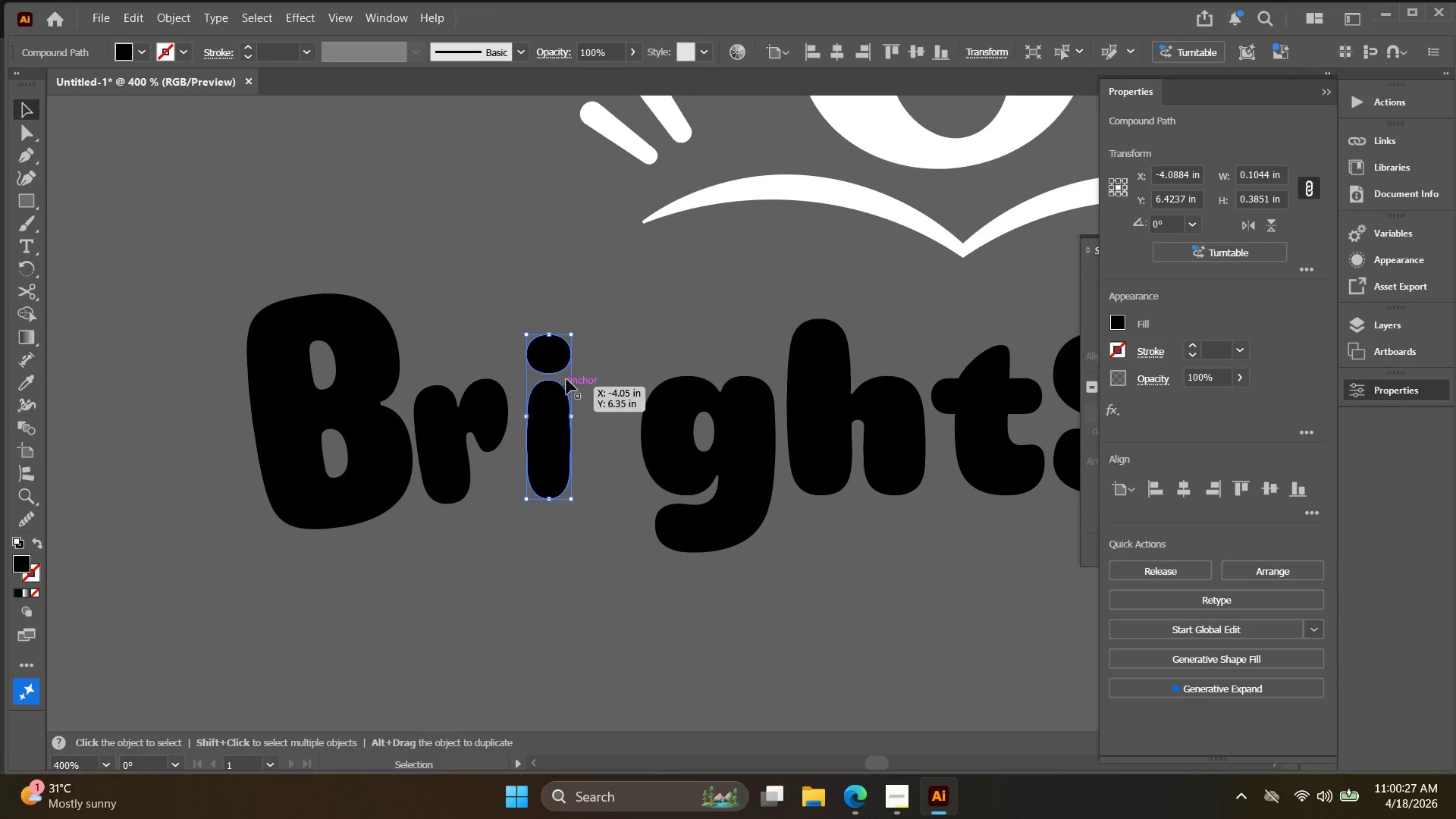 
key(Control+Shift+G)
 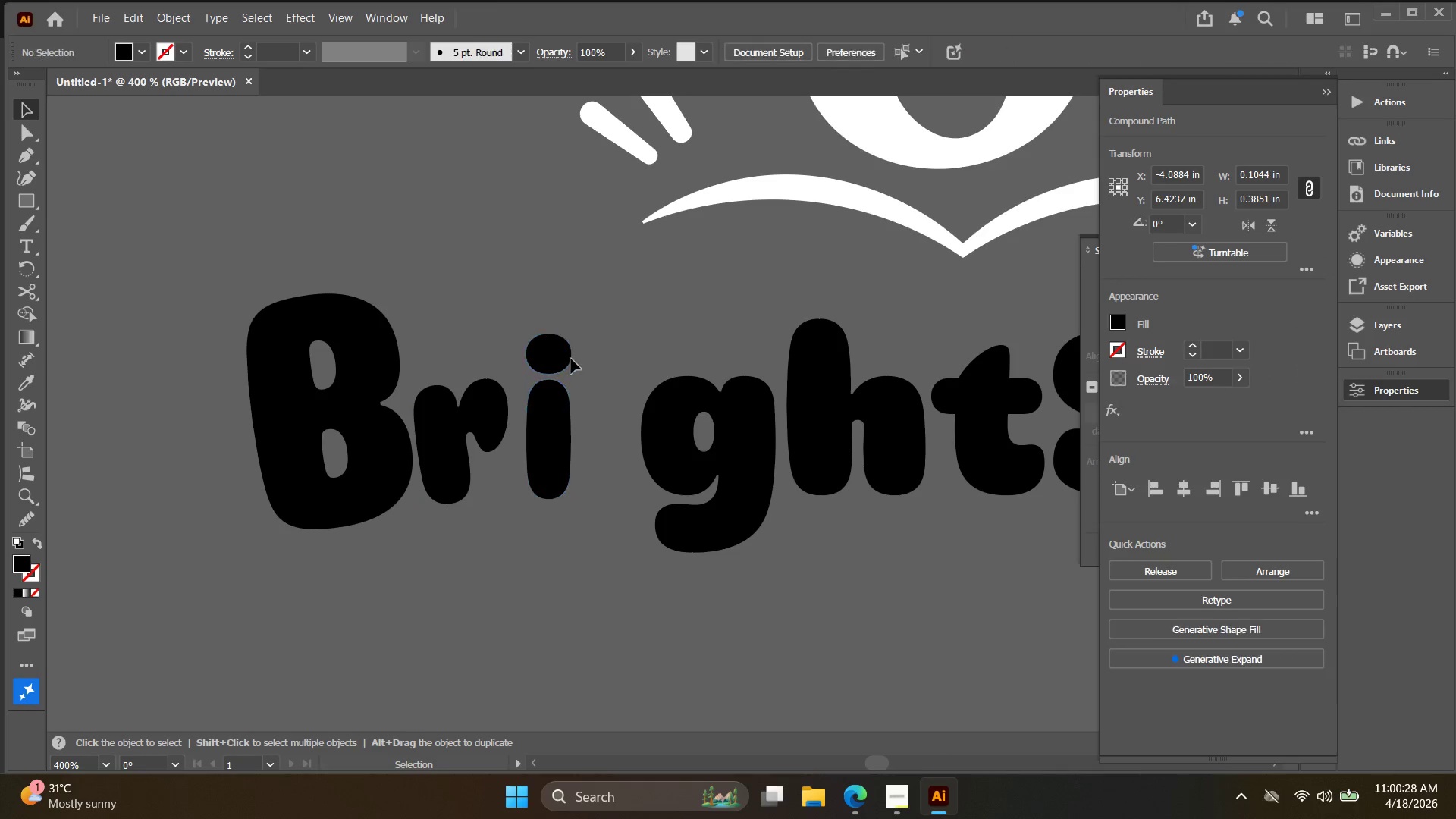 
double_click([551, 350])
 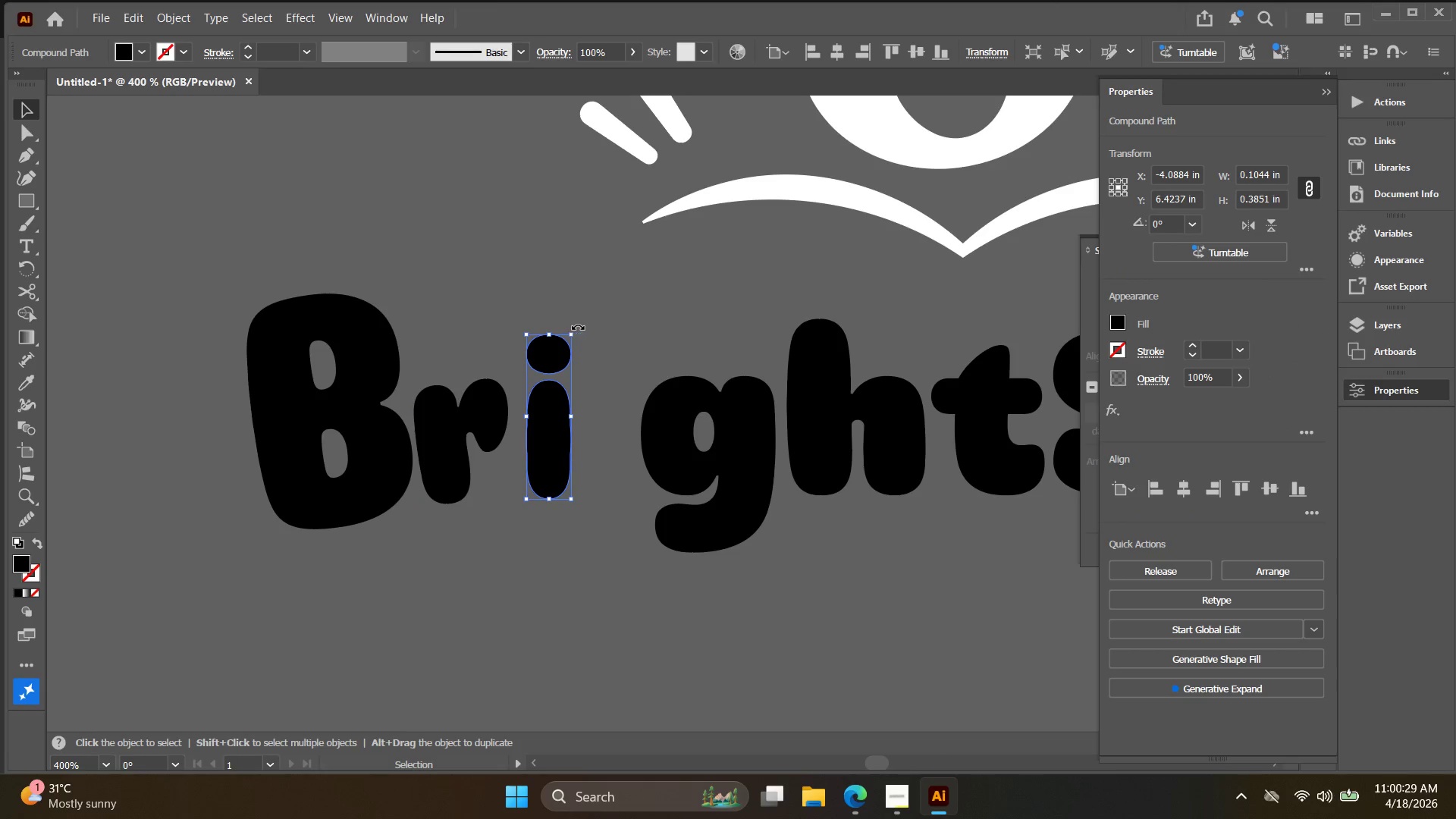 
left_click_drag(start_coordinate=[579, 328], to_coordinate=[570, 327])
 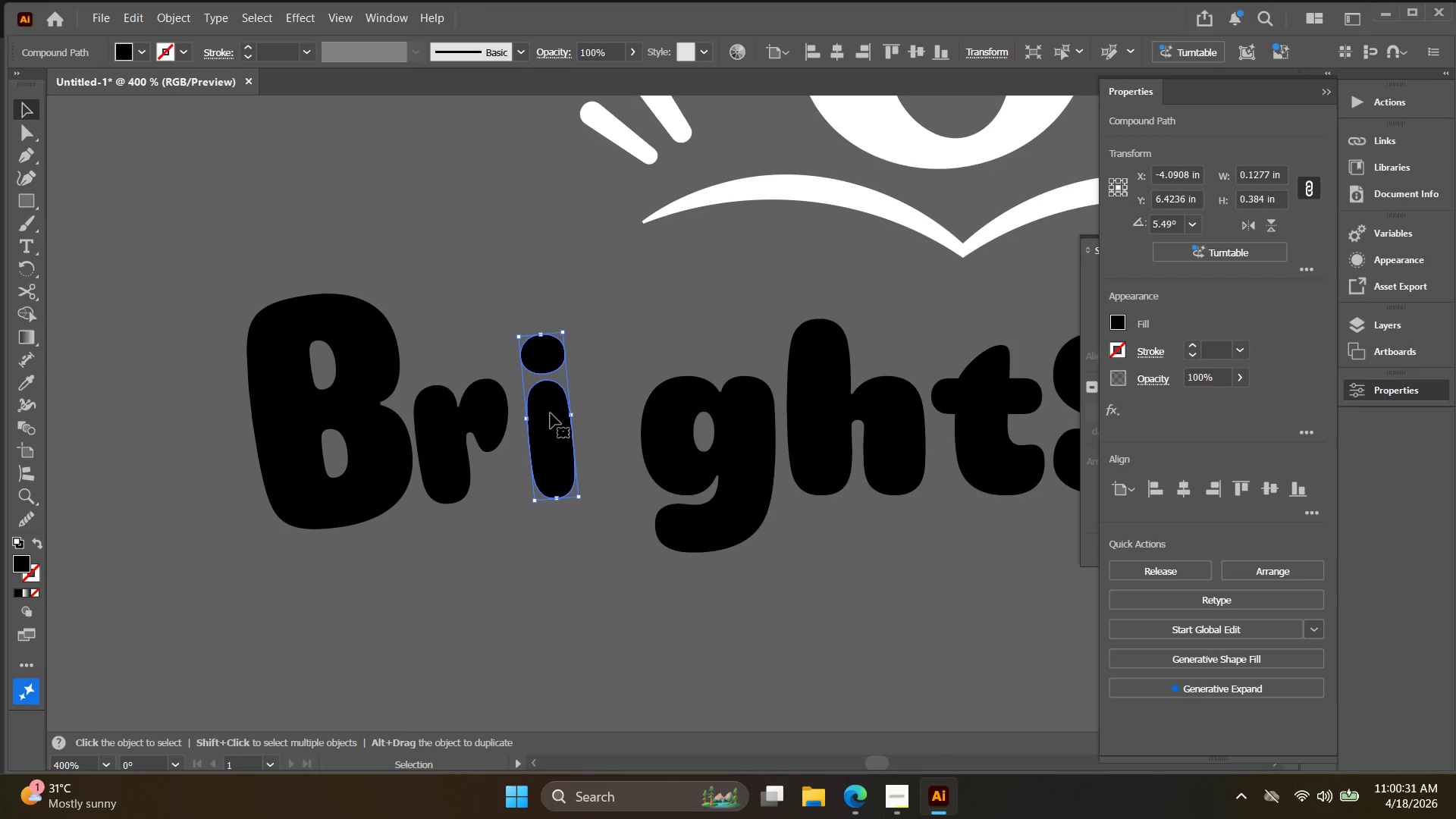 
left_click_drag(start_coordinate=[551, 413], to_coordinate=[542, 403])
 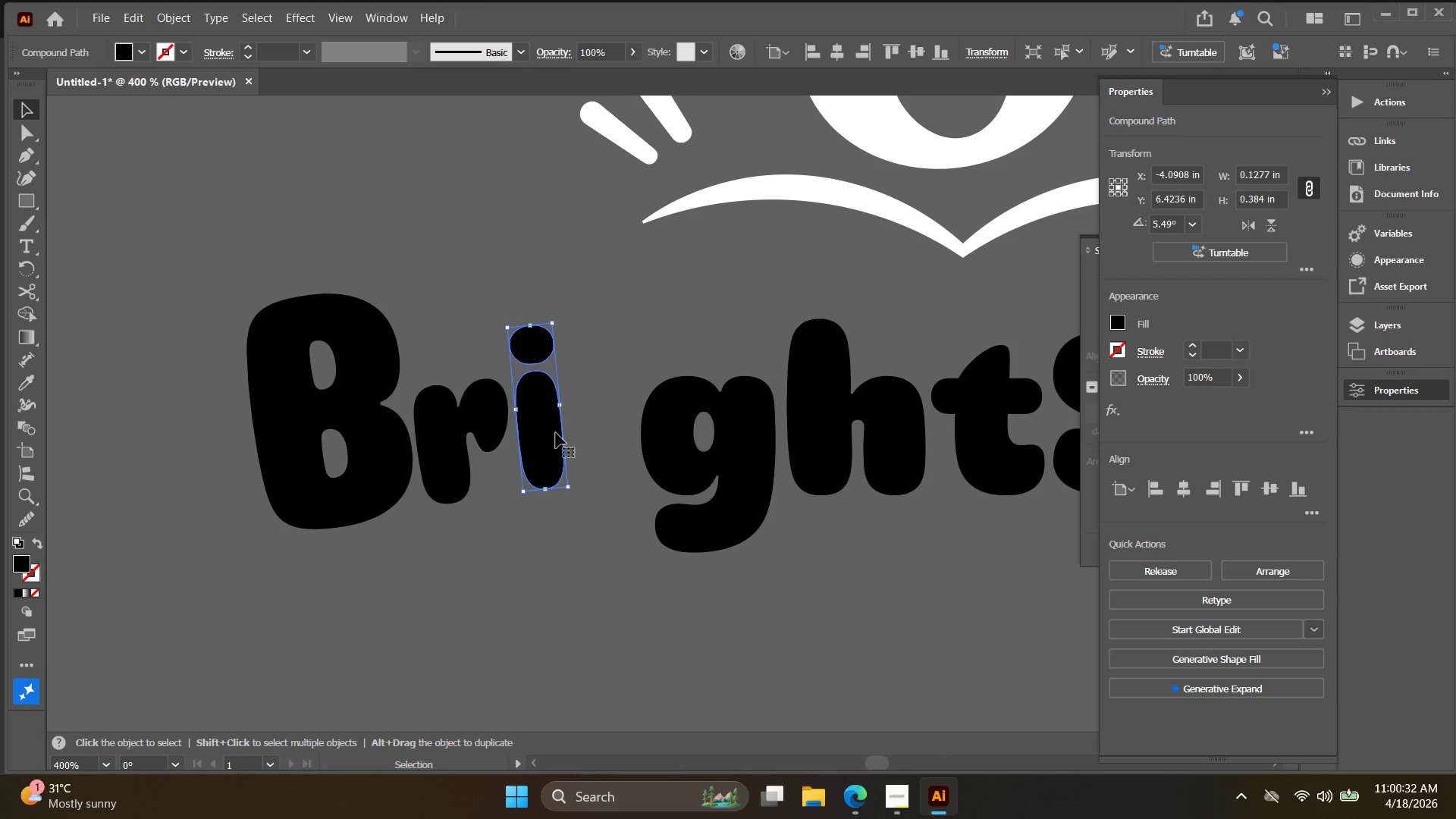 
key(Control+Z)
 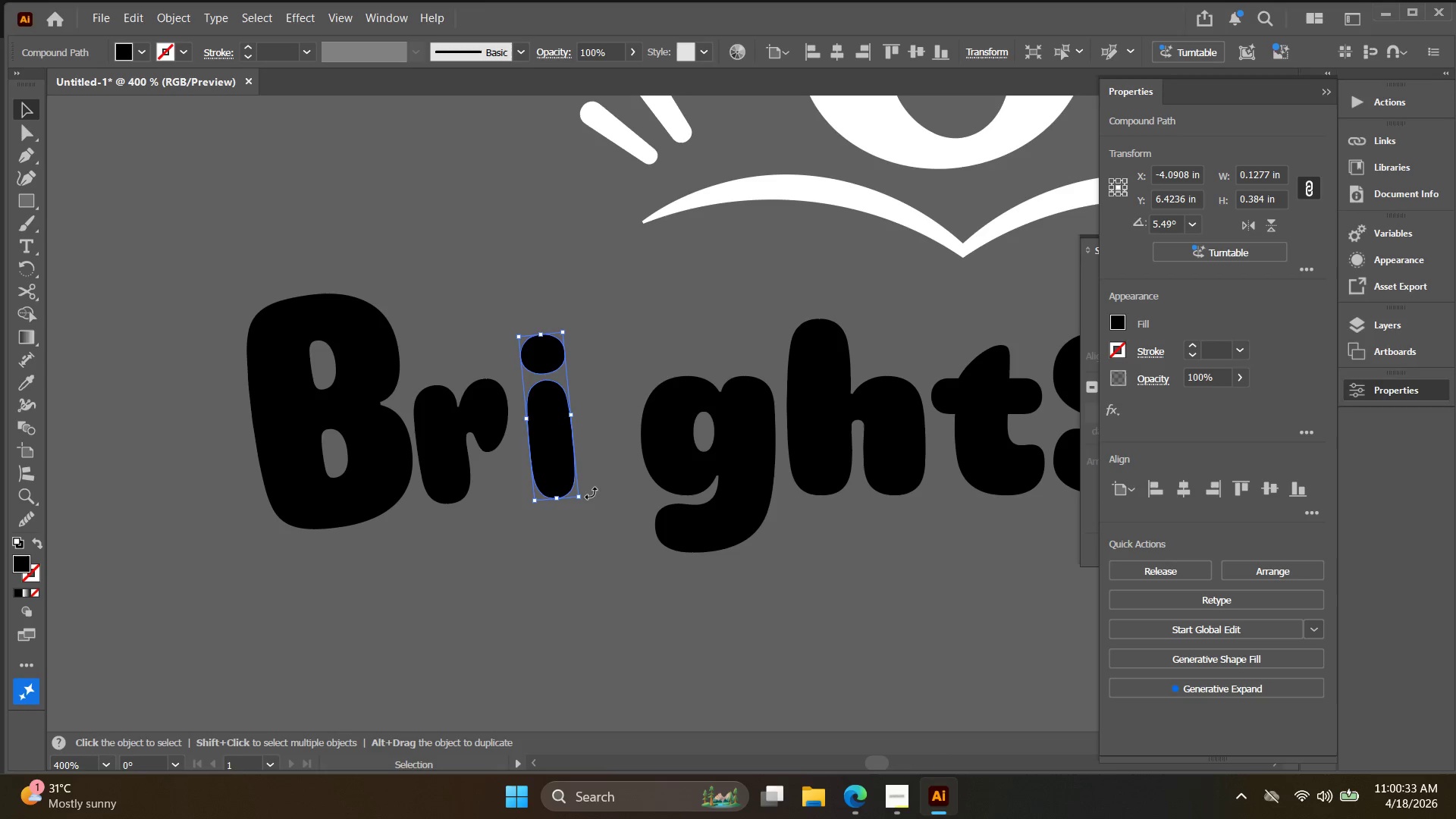 
key(Control+ControlLeft)
 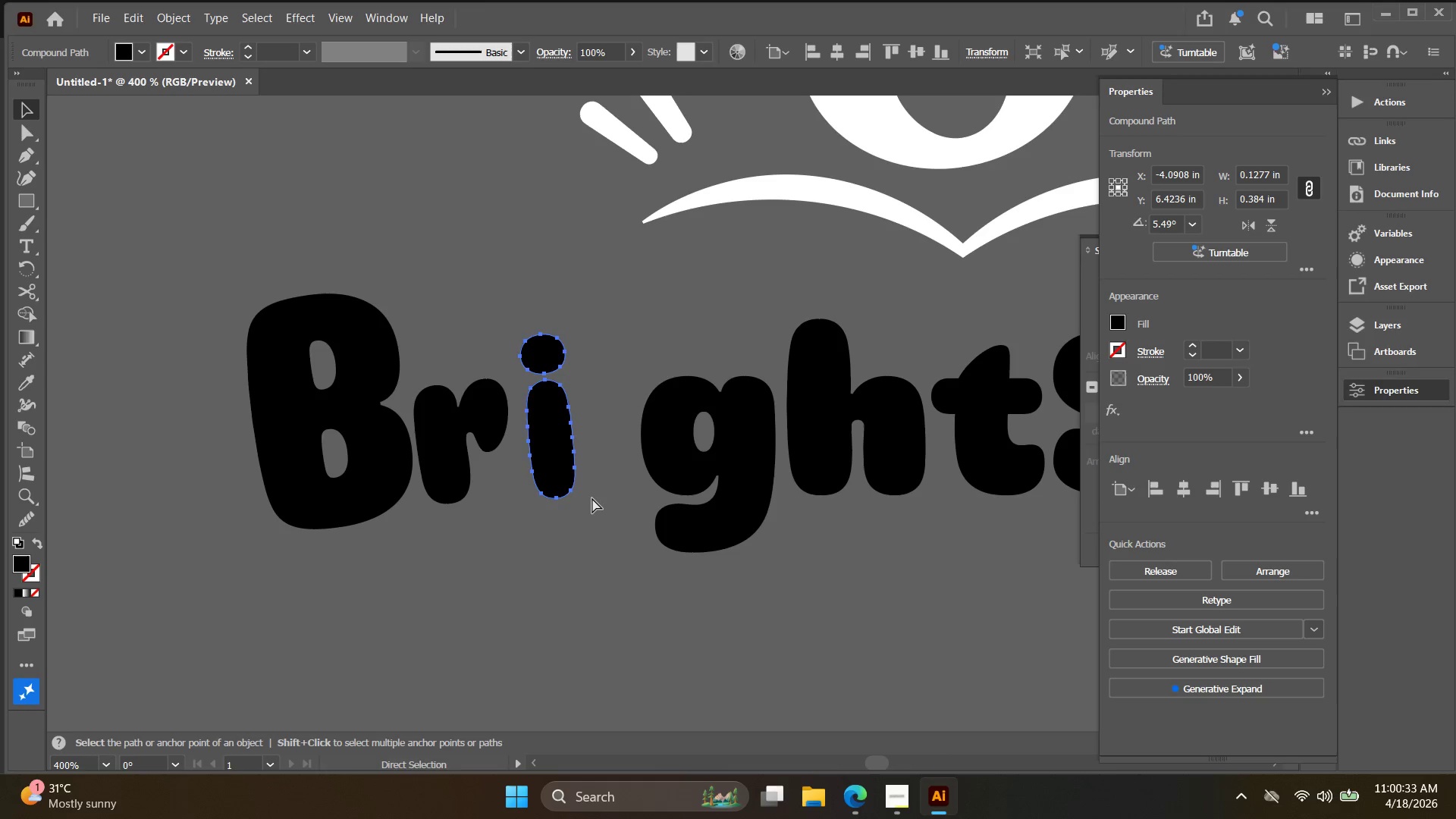 
key(Control+Z)
 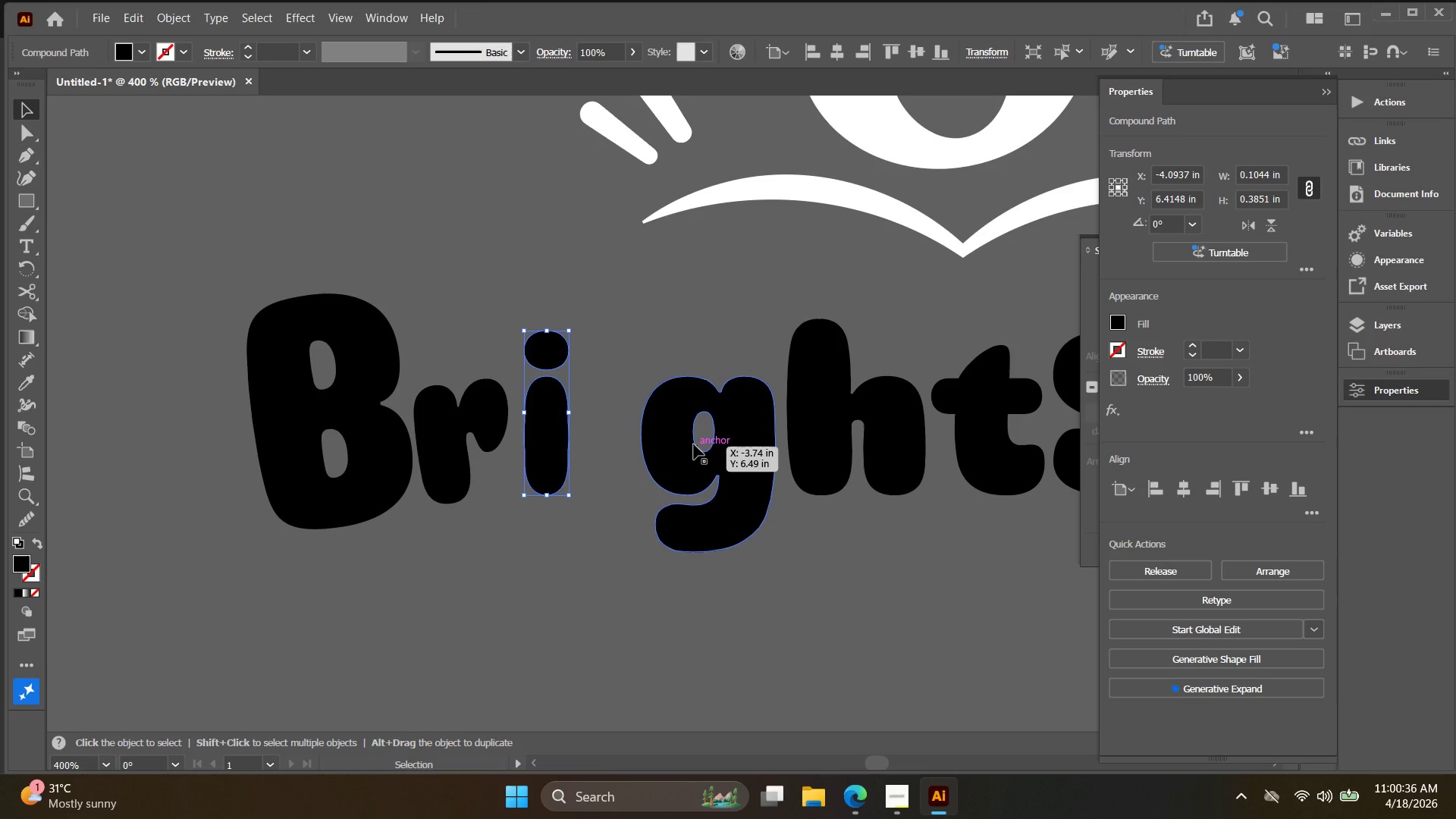 
type(33)
 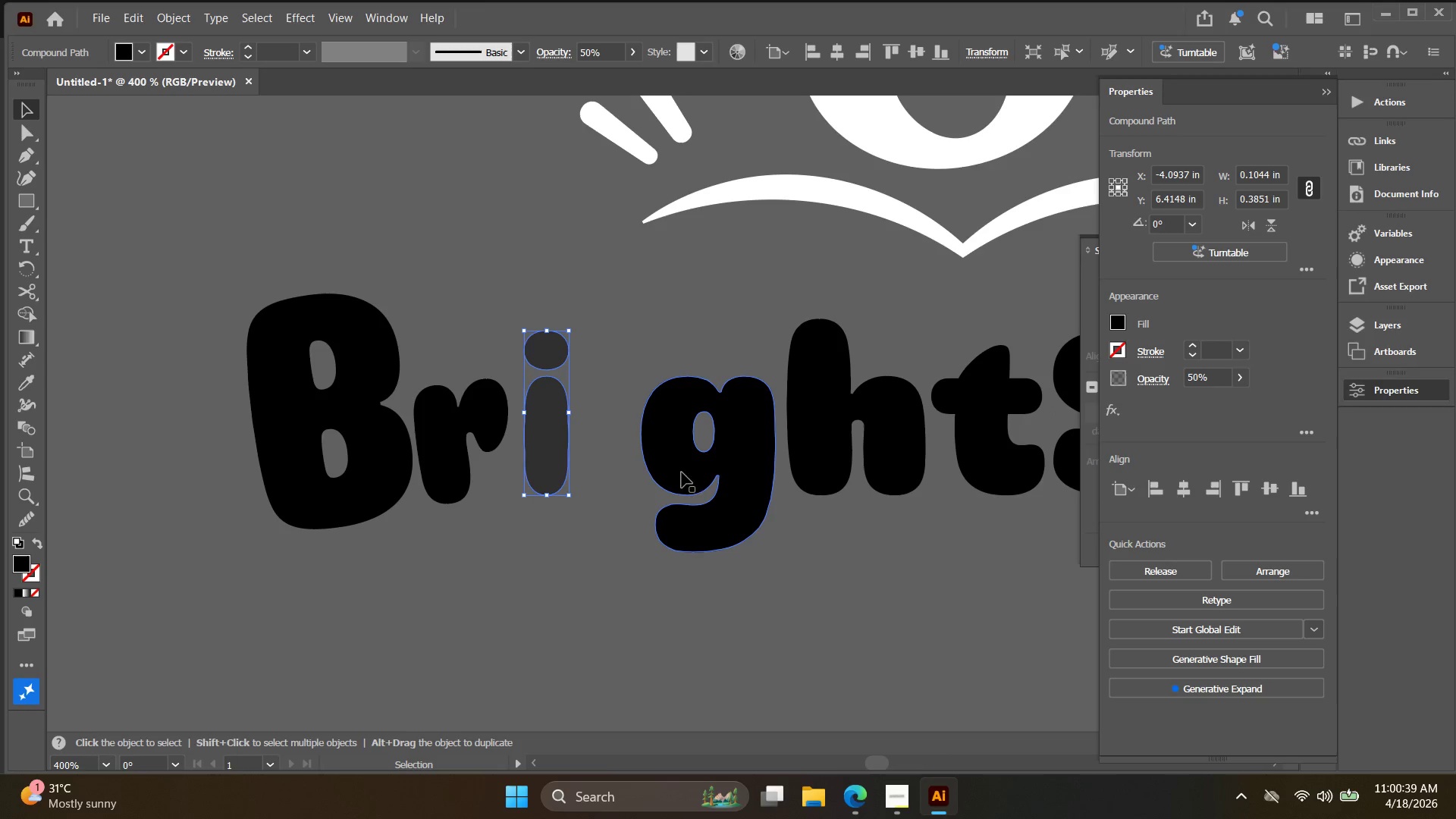 
left_click_drag(start_coordinate=[702, 480], to_coordinate=[647, 489])
 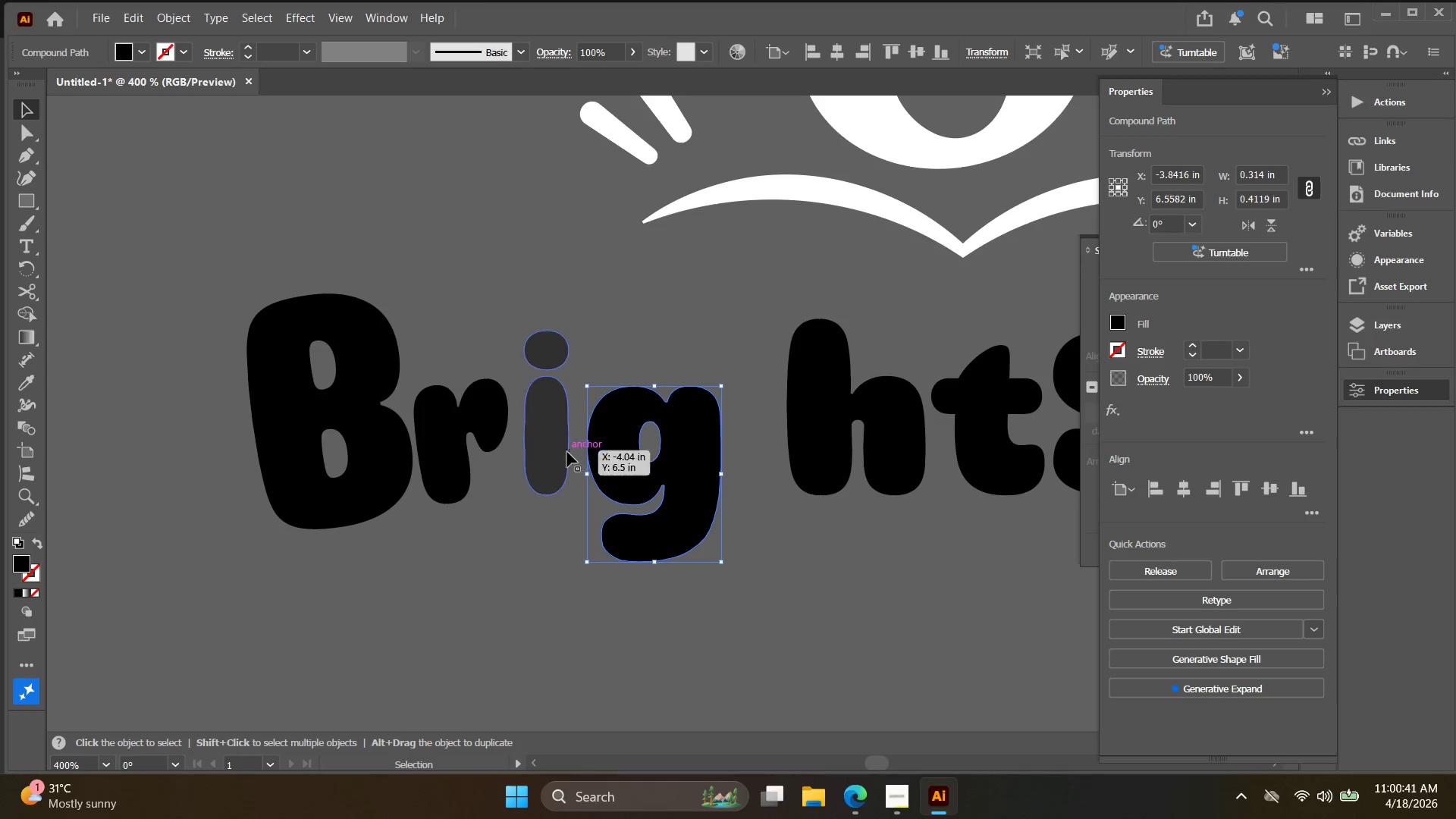 
left_click([563, 447])
 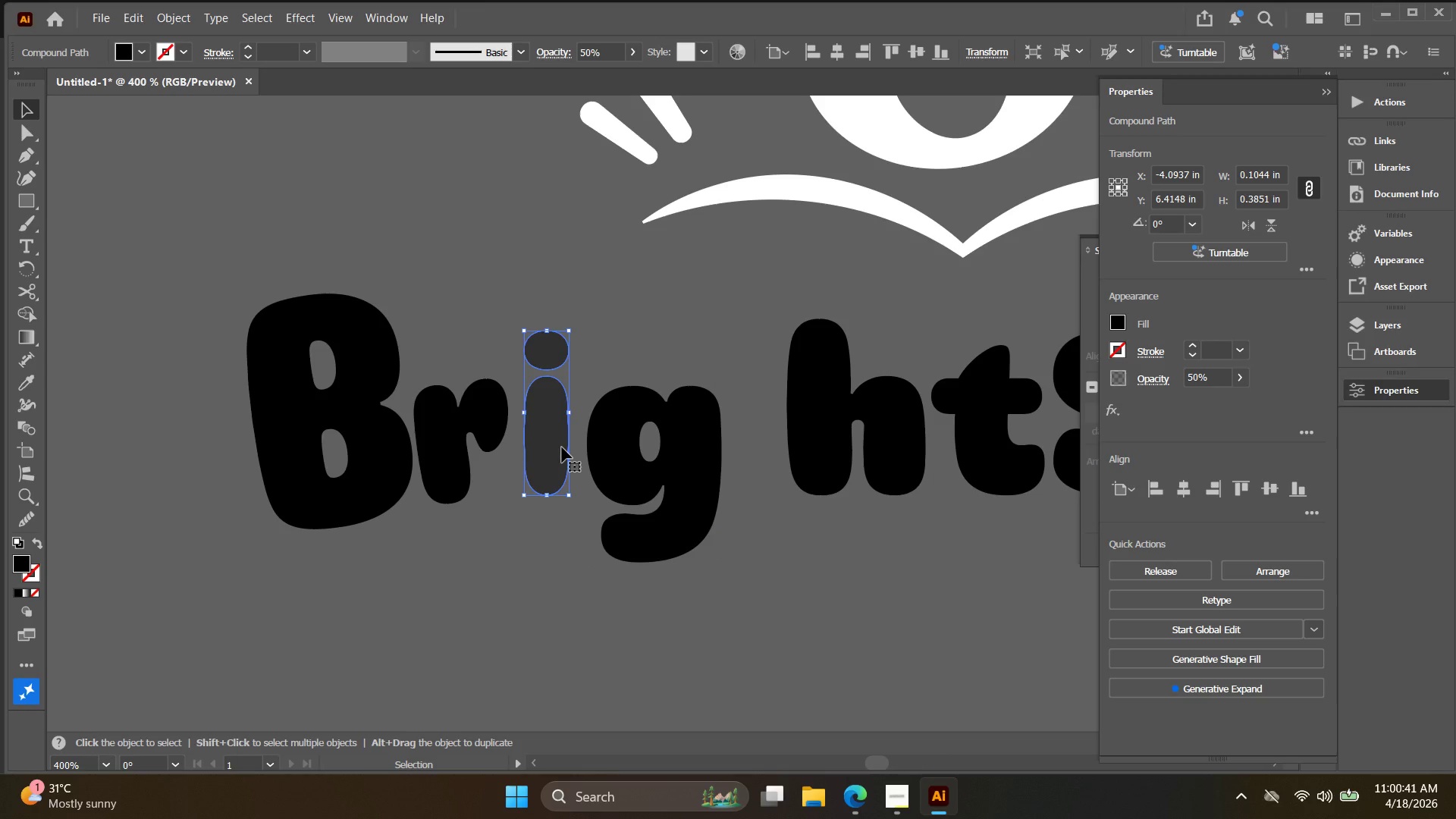 
key(I)
 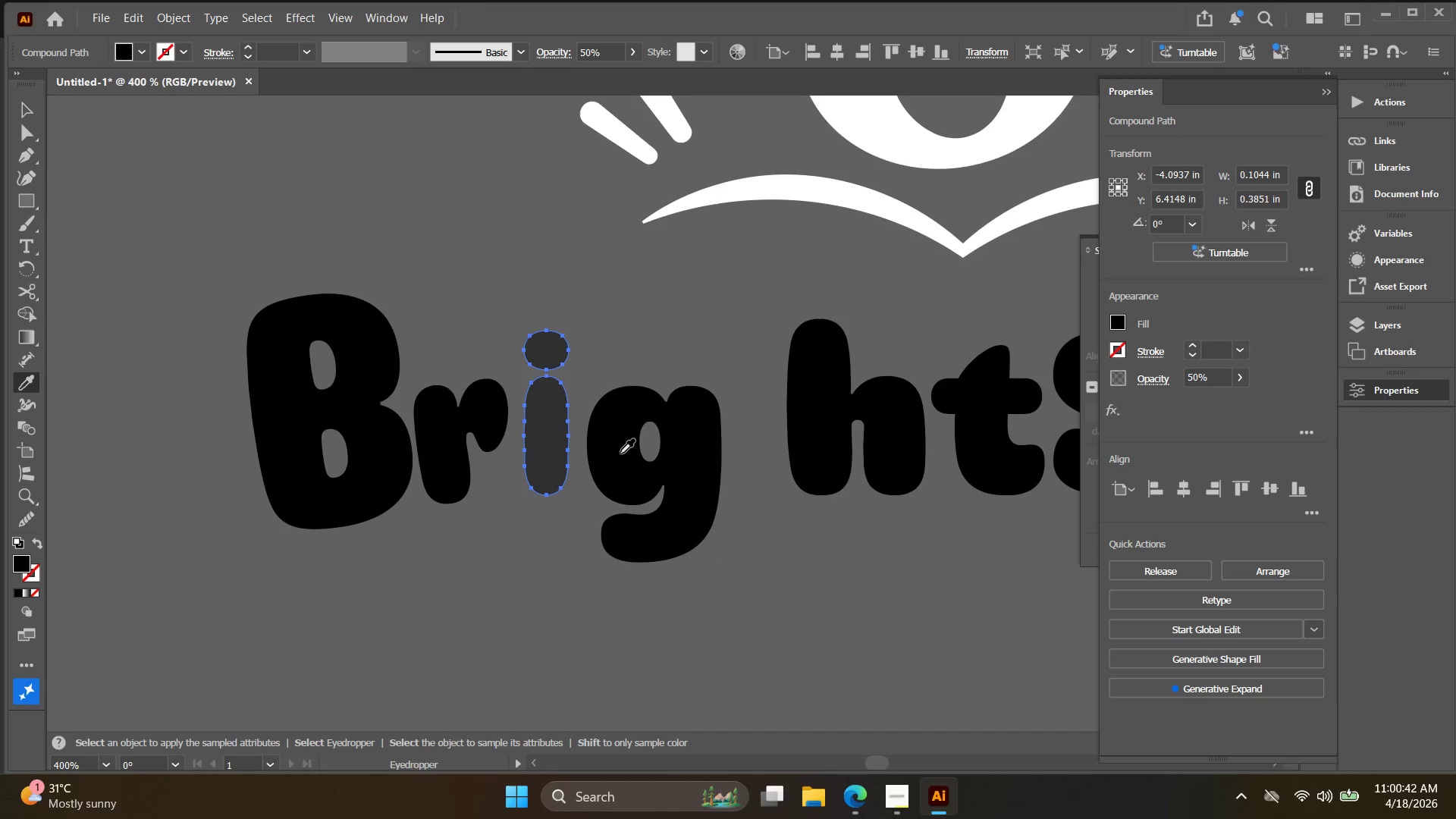 
left_click([620, 453])
 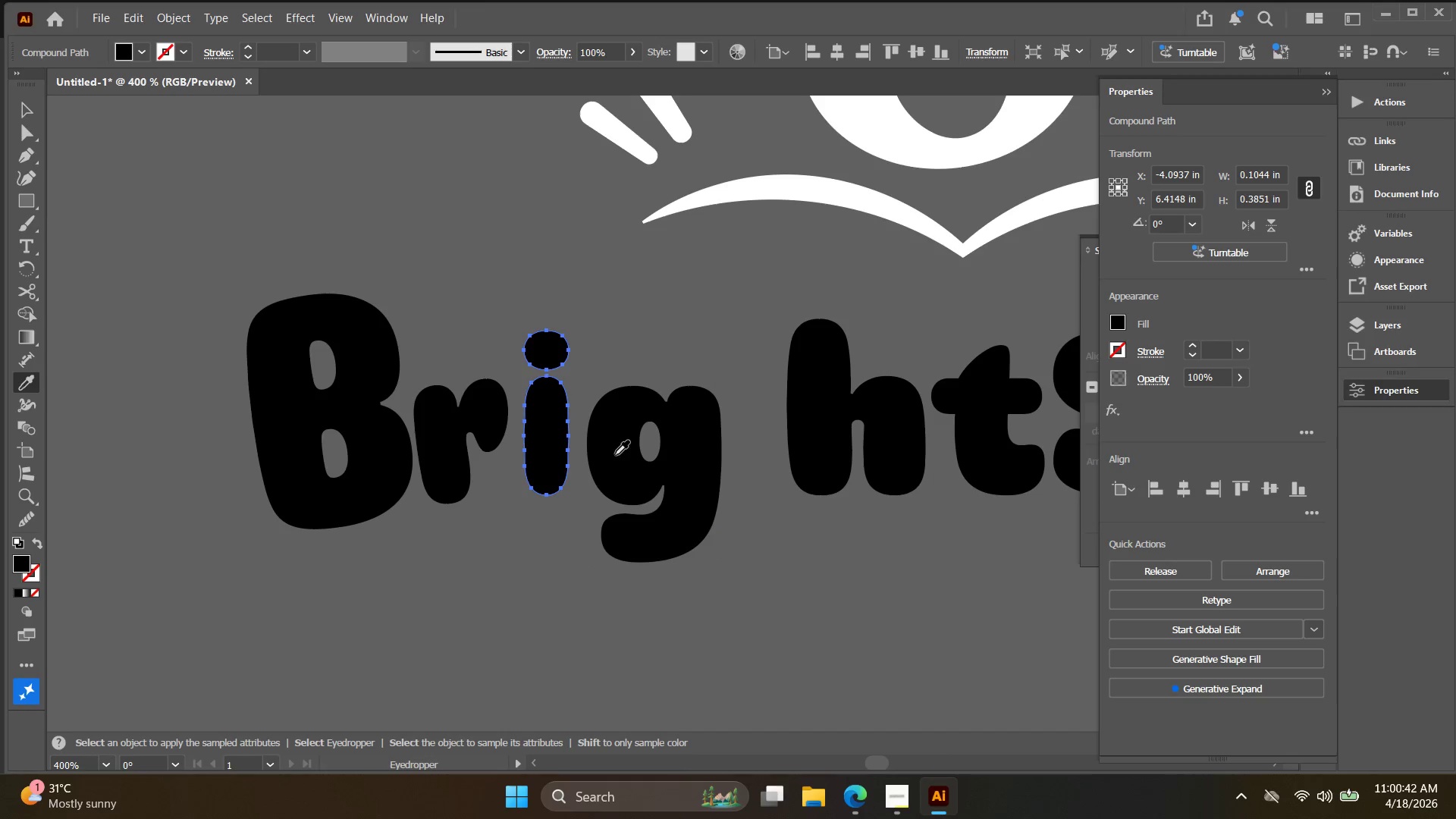 
key(V)
 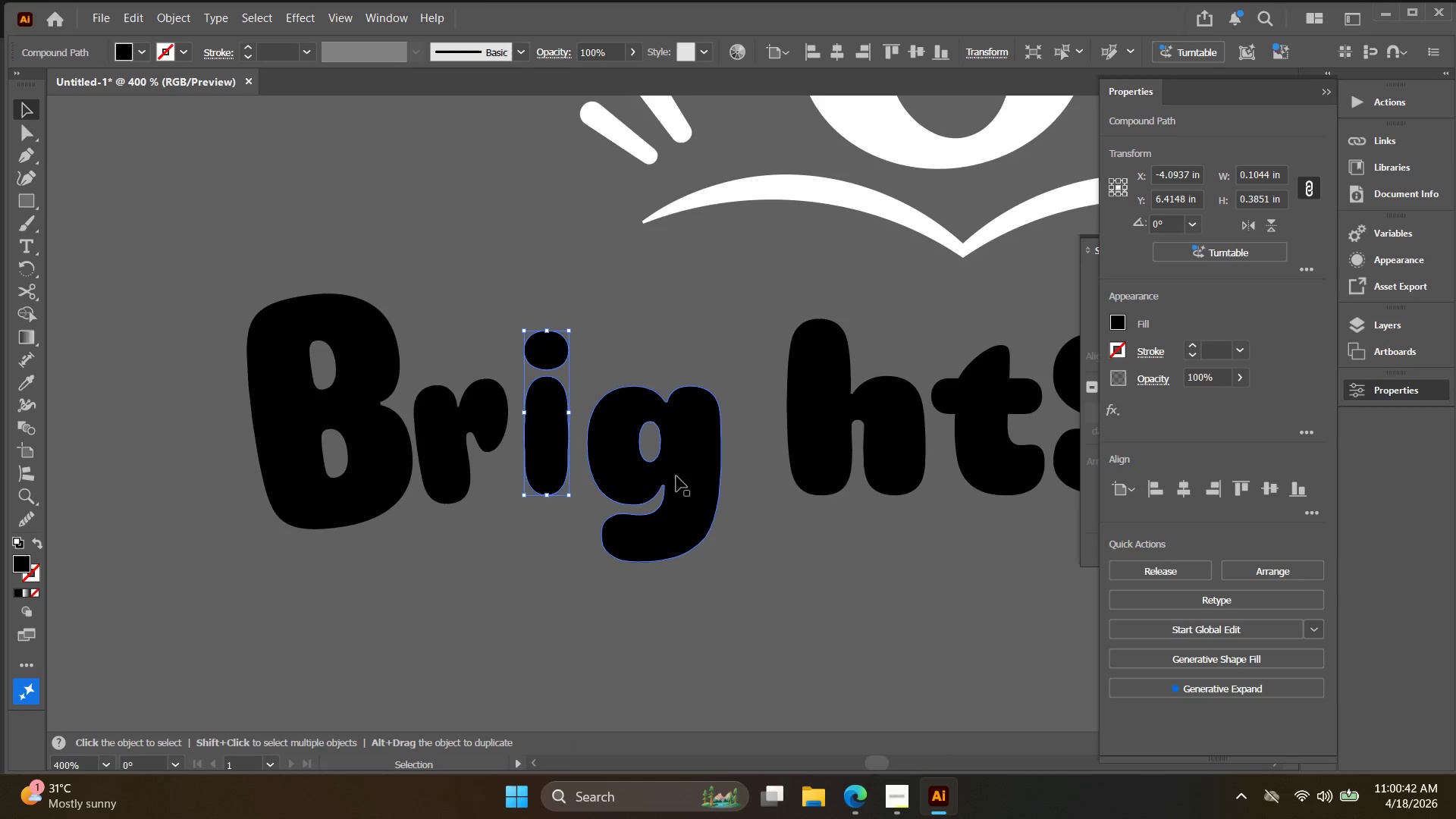 
left_click([677, 477])
 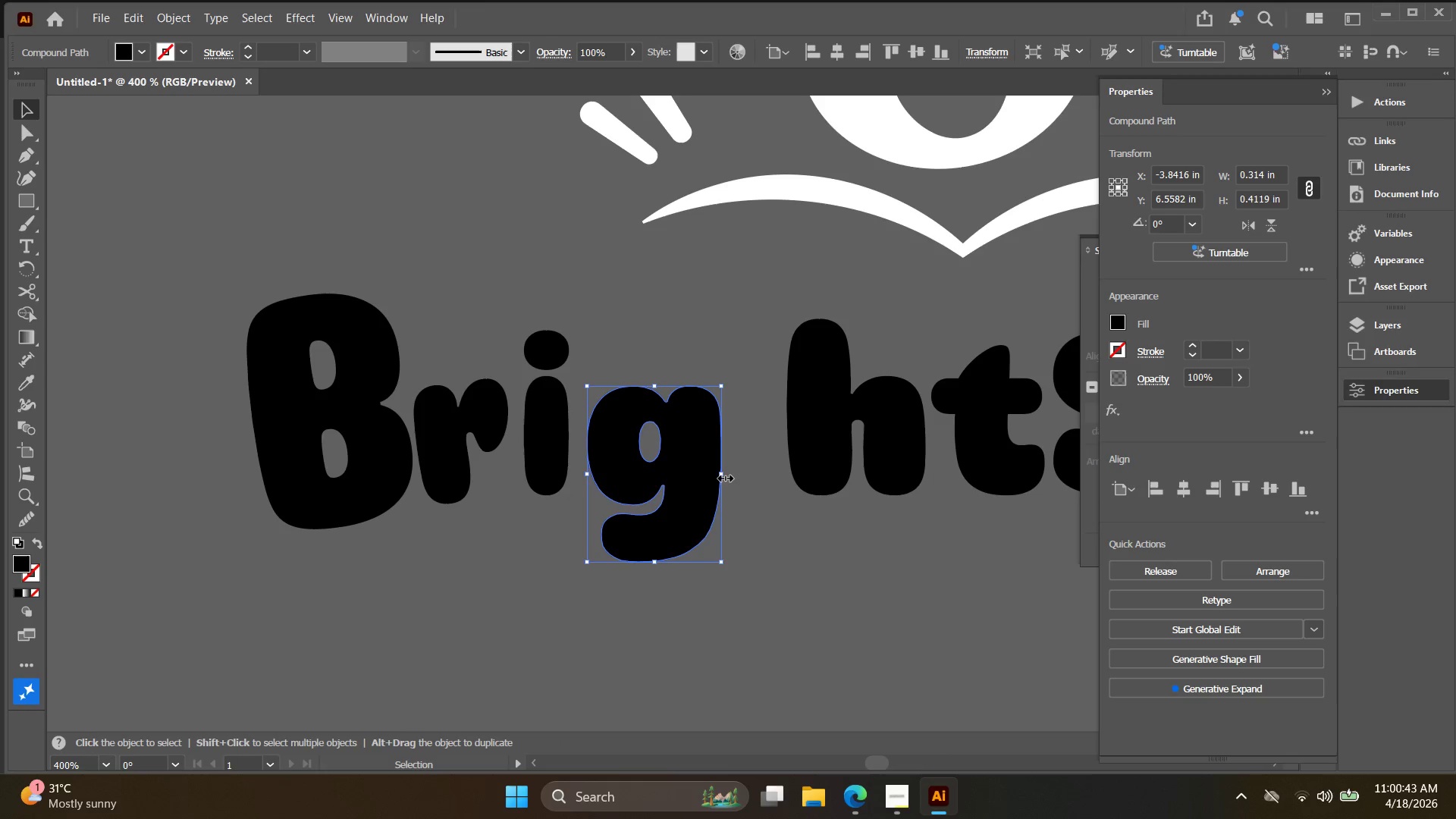 
left_click_drag(start_coordinate=[723, 476], to_coordinate=[701, 478])
 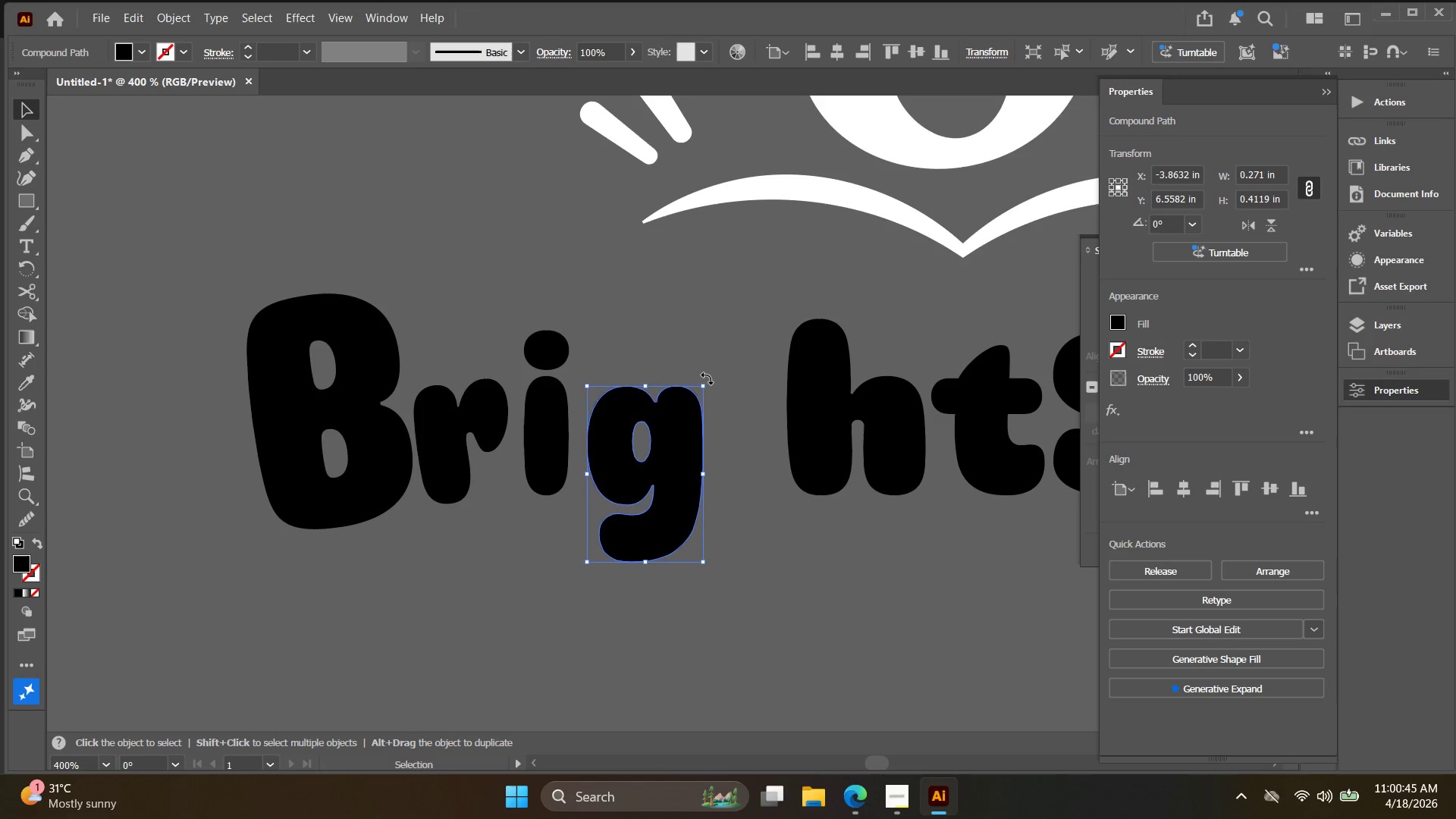 
left_click_drag(start_coordinate=[707, 378], to_coordinate=[714, 397])
 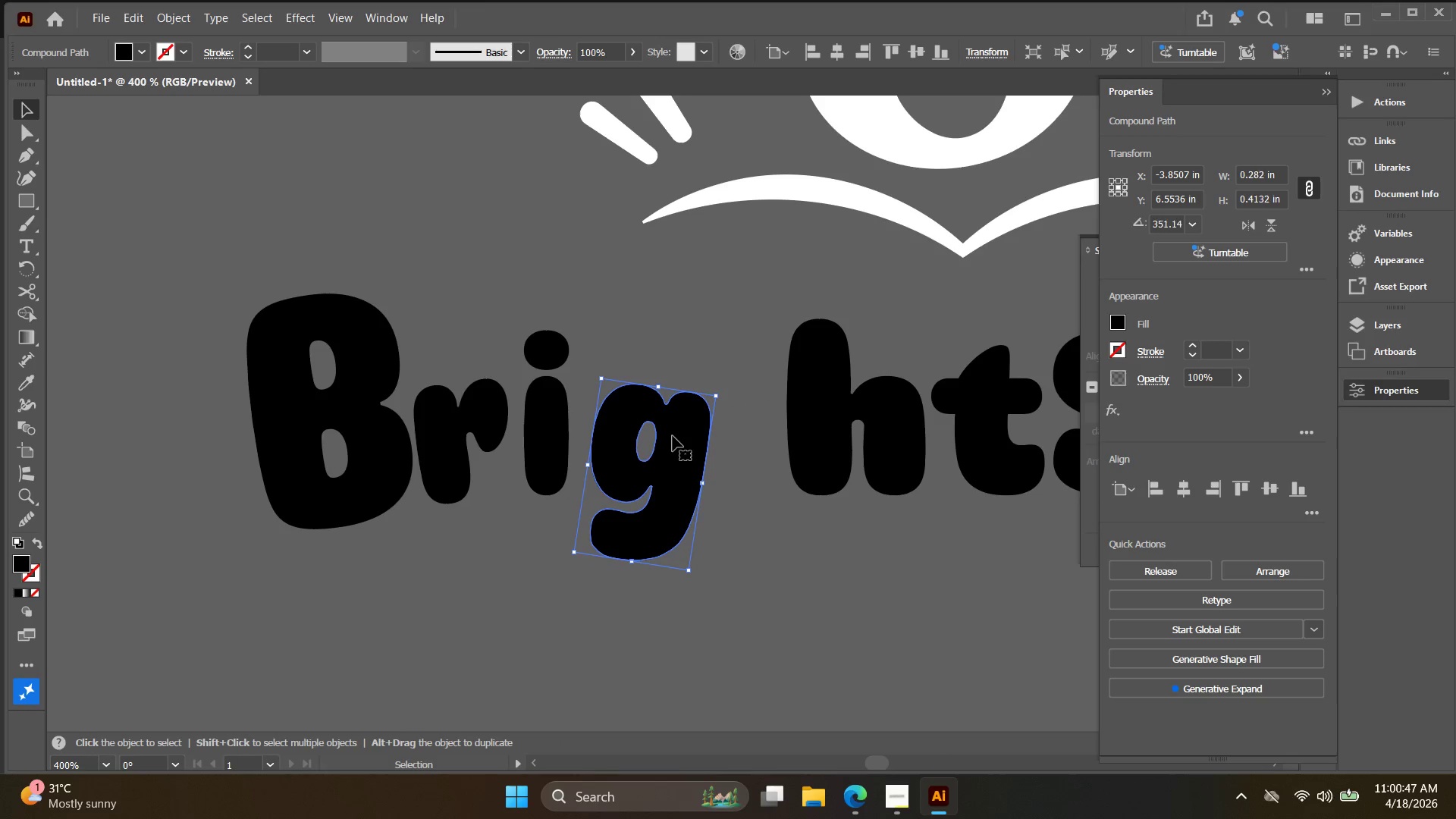 
left_click_drag(start_coordinate=[673, 436], to_coordinate=[666, 435])
 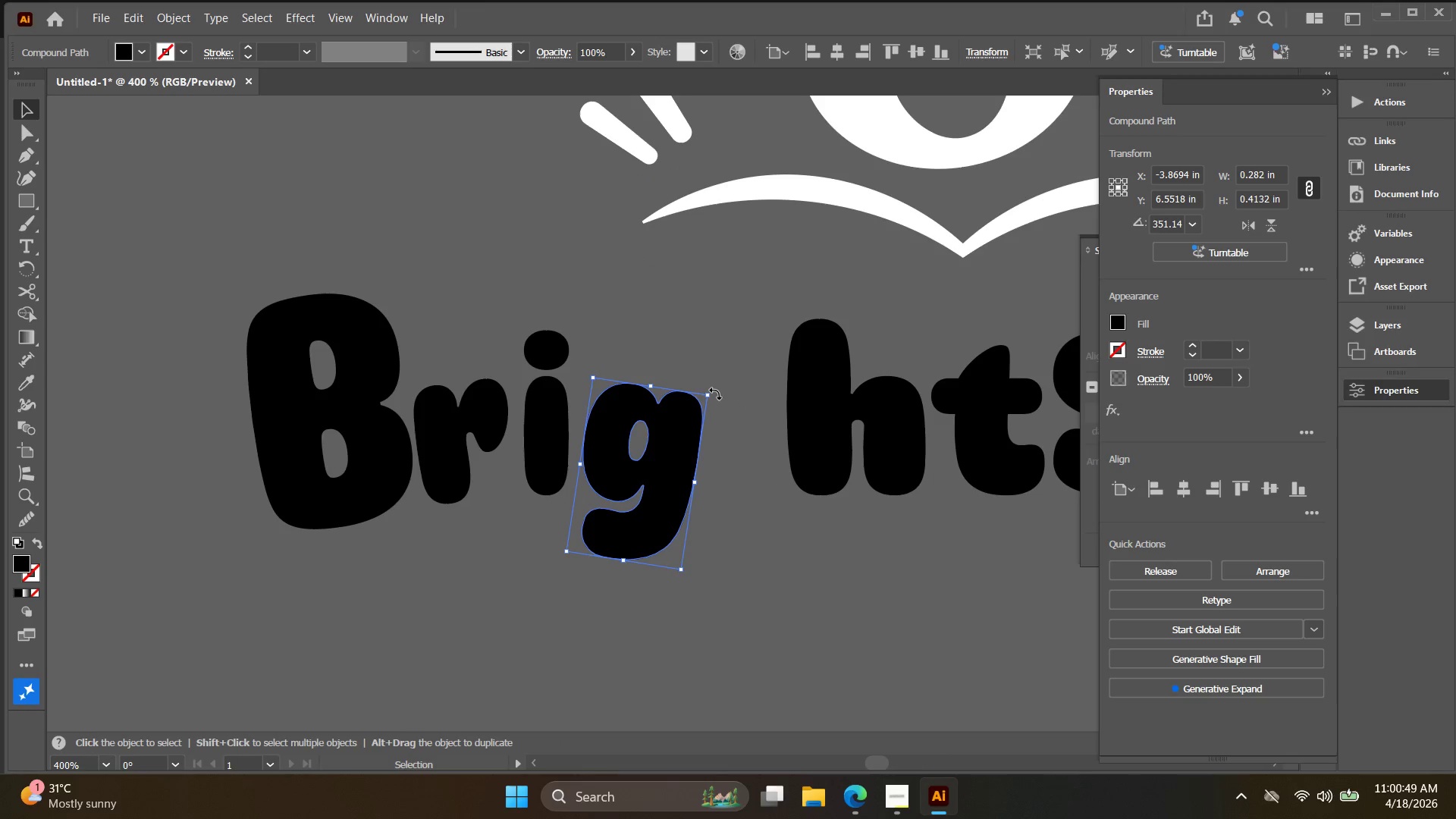 
left_click_drag(start_coordinate=[715, 393], to_coordinate=[709, 389])
 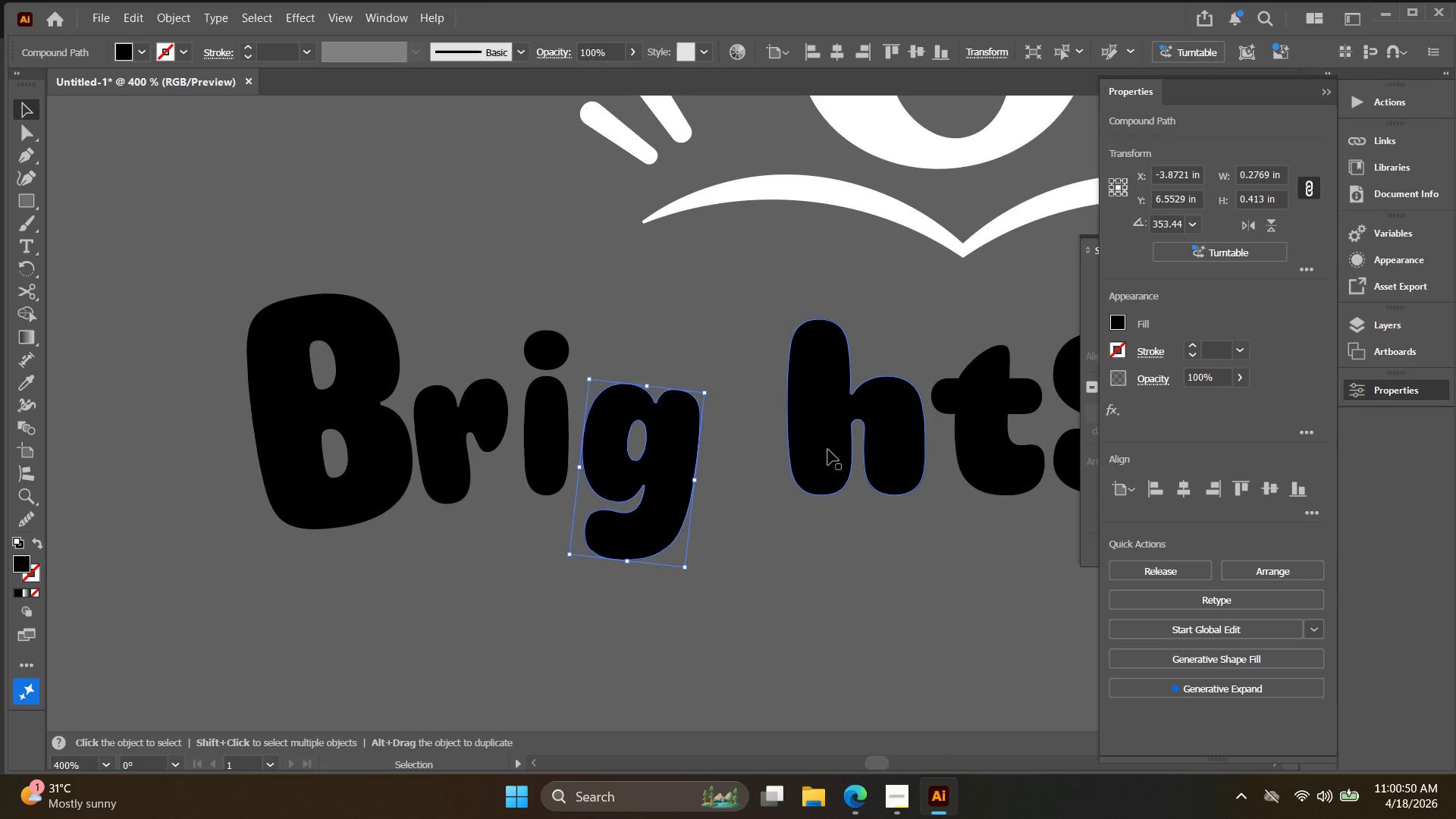 
left_click_drag(start_coordinate=[815, 448], to_coordinate=[748, 447])
 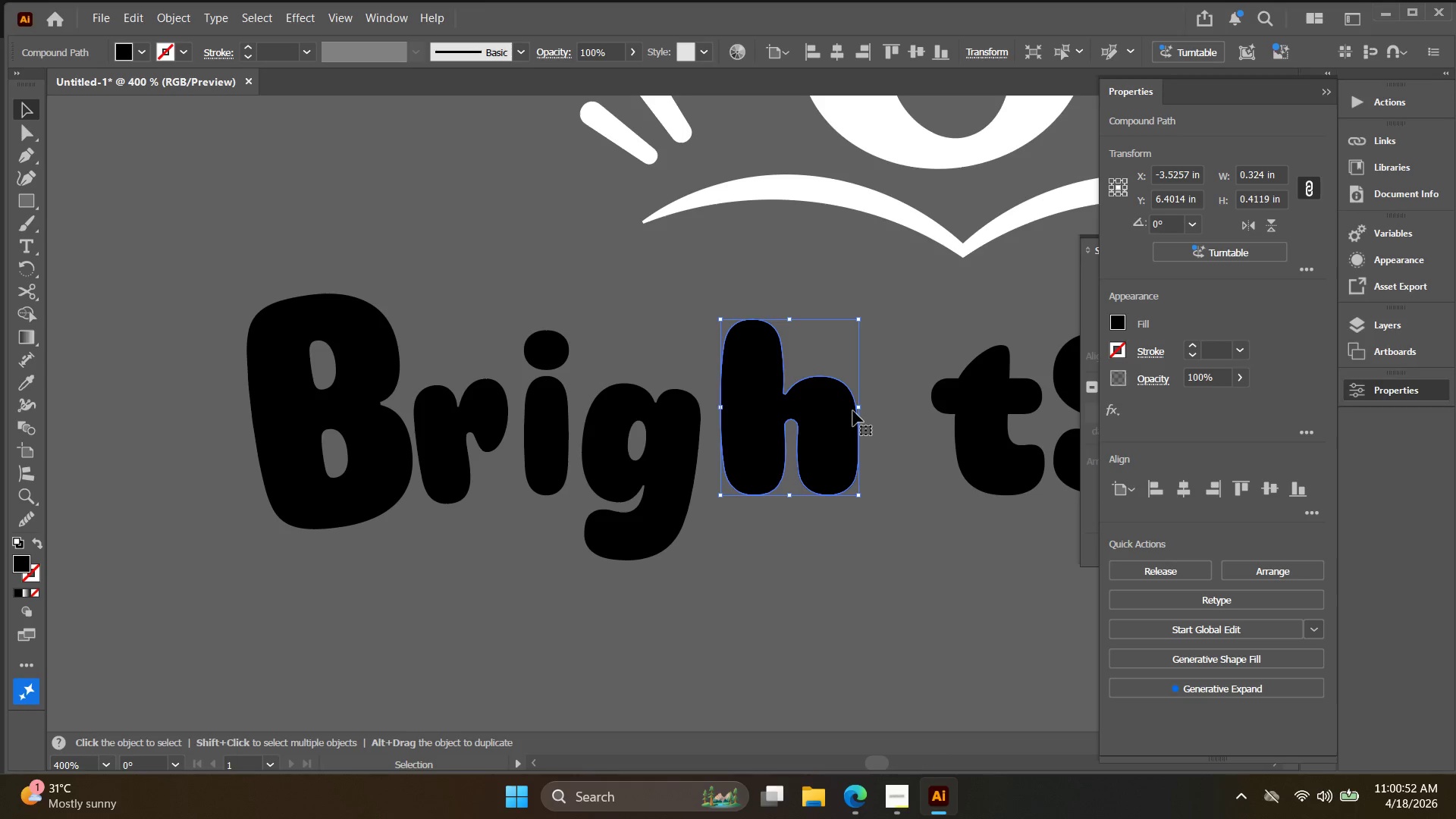 
left_click_drag(start_coordinate=[857, 408], to_coordinate=[833, 413])
 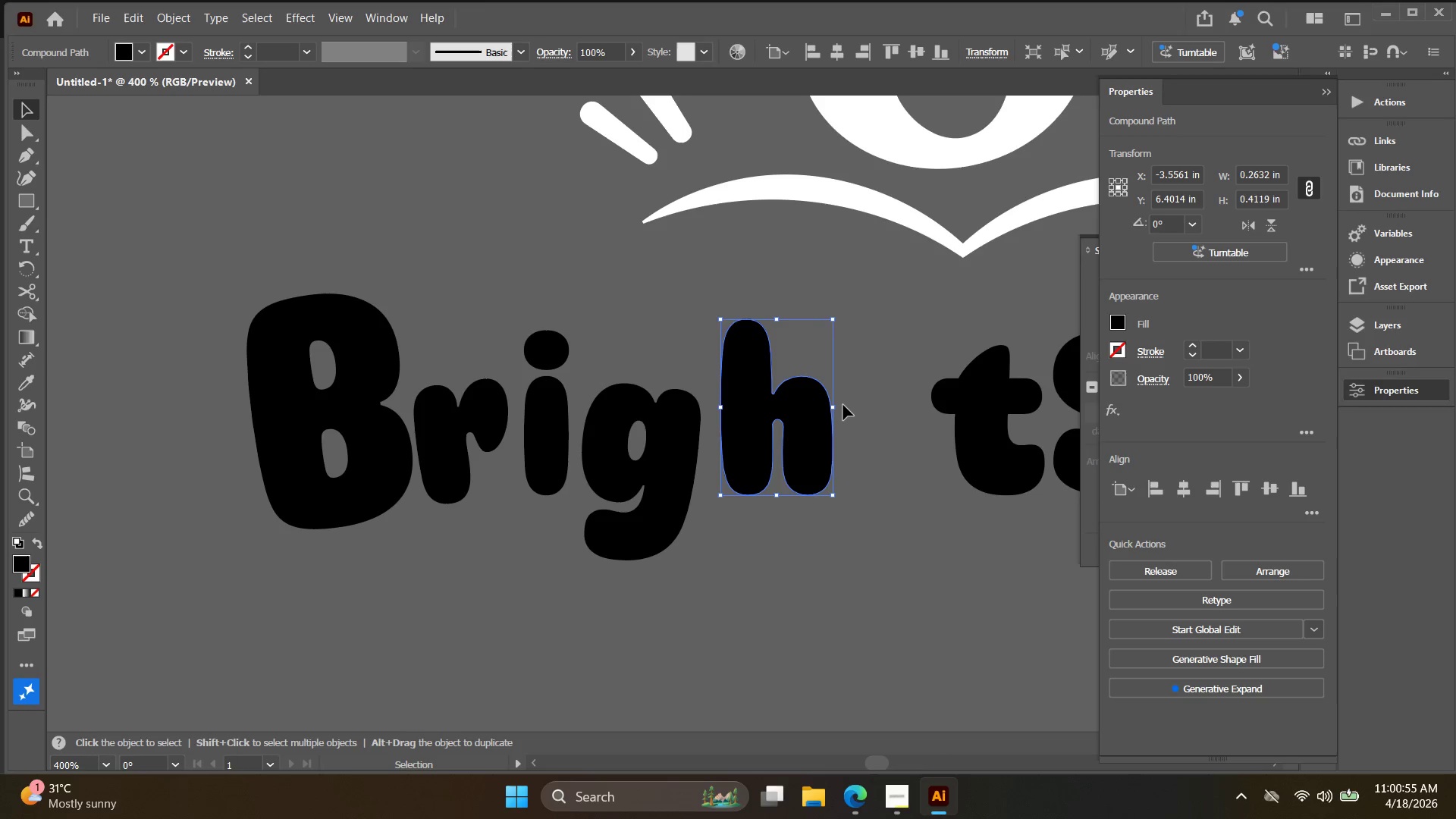 
left_click_drag(start_coordinate=[839, 405], to_coordinate=[838, 410])
 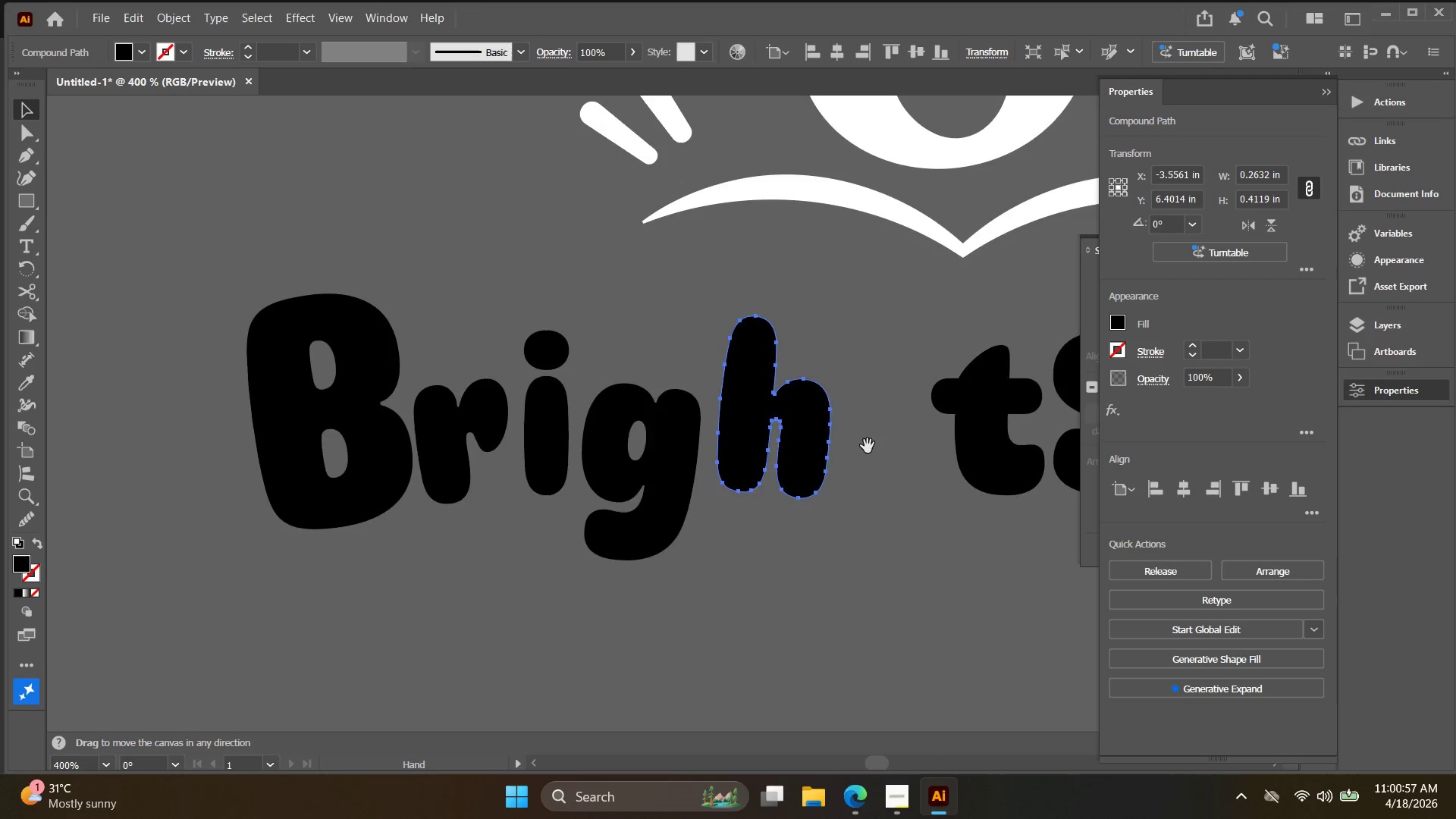 
hold_key(key=Space, duration=0.33)
 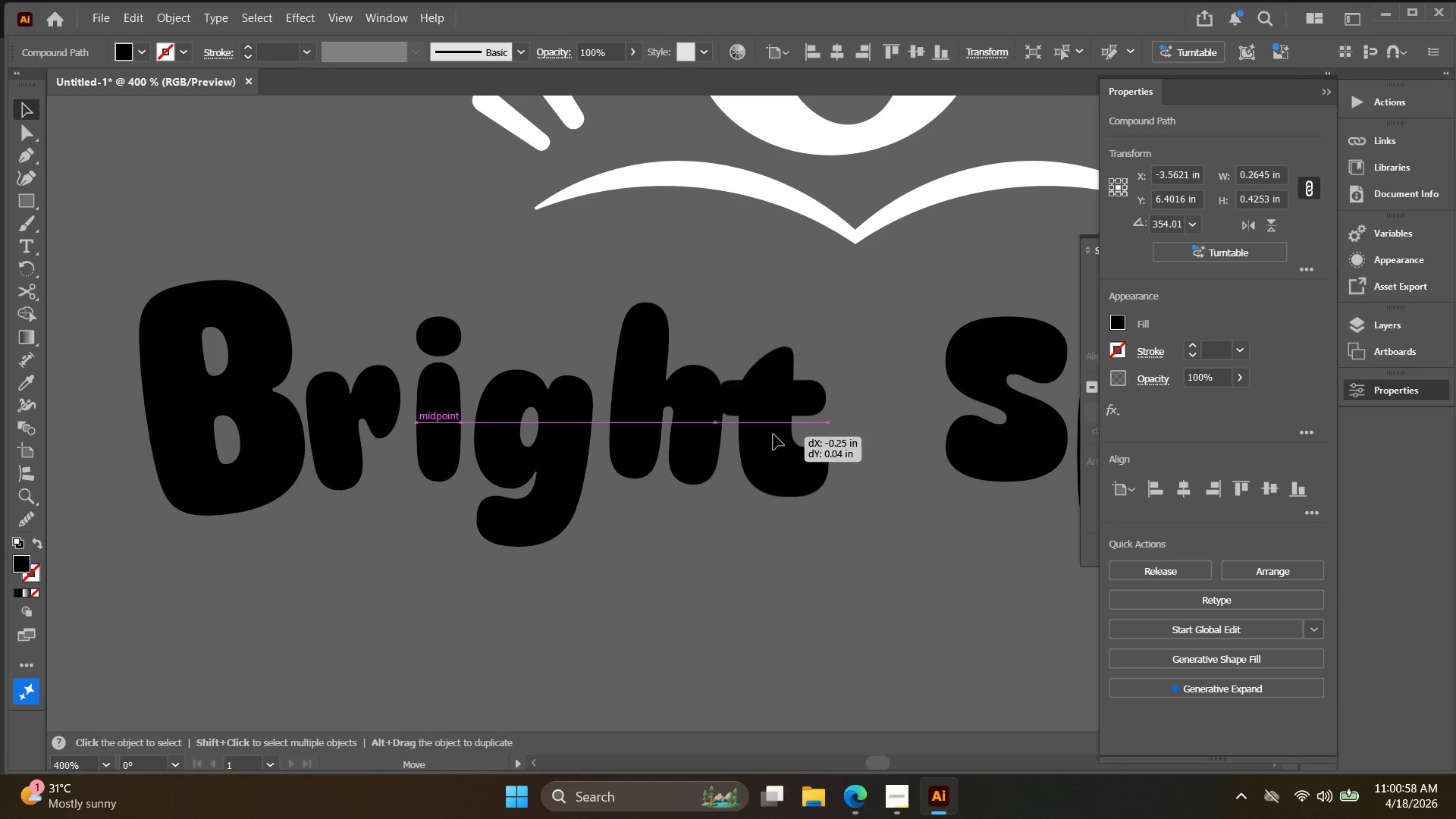 
left_click_drag(start_coordinate=[862, 446], to_coordinate=[756, 432])
 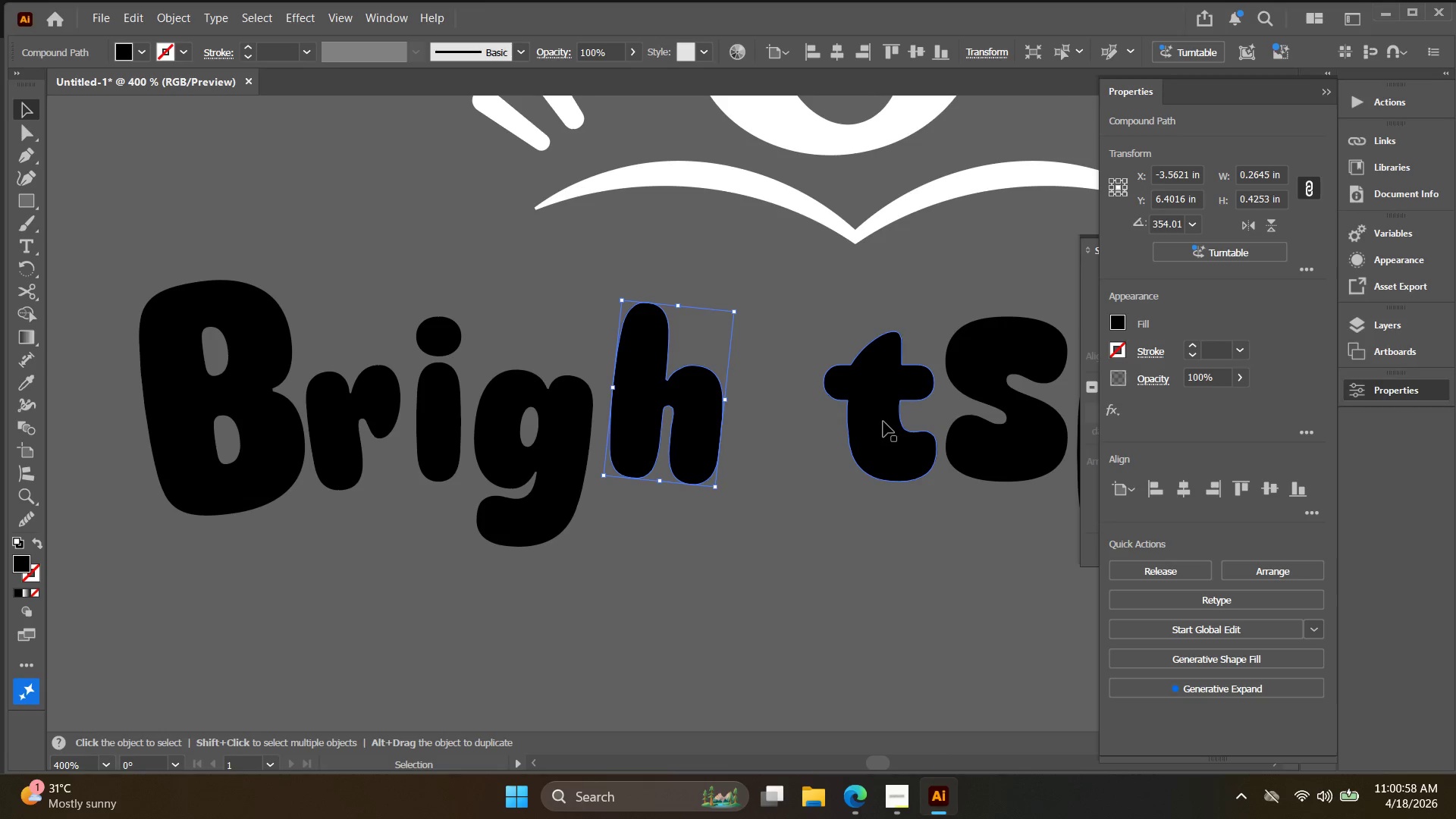 
left_click_drag(start_coordinate=[883, 422], to_coordinate=[792, 419])
 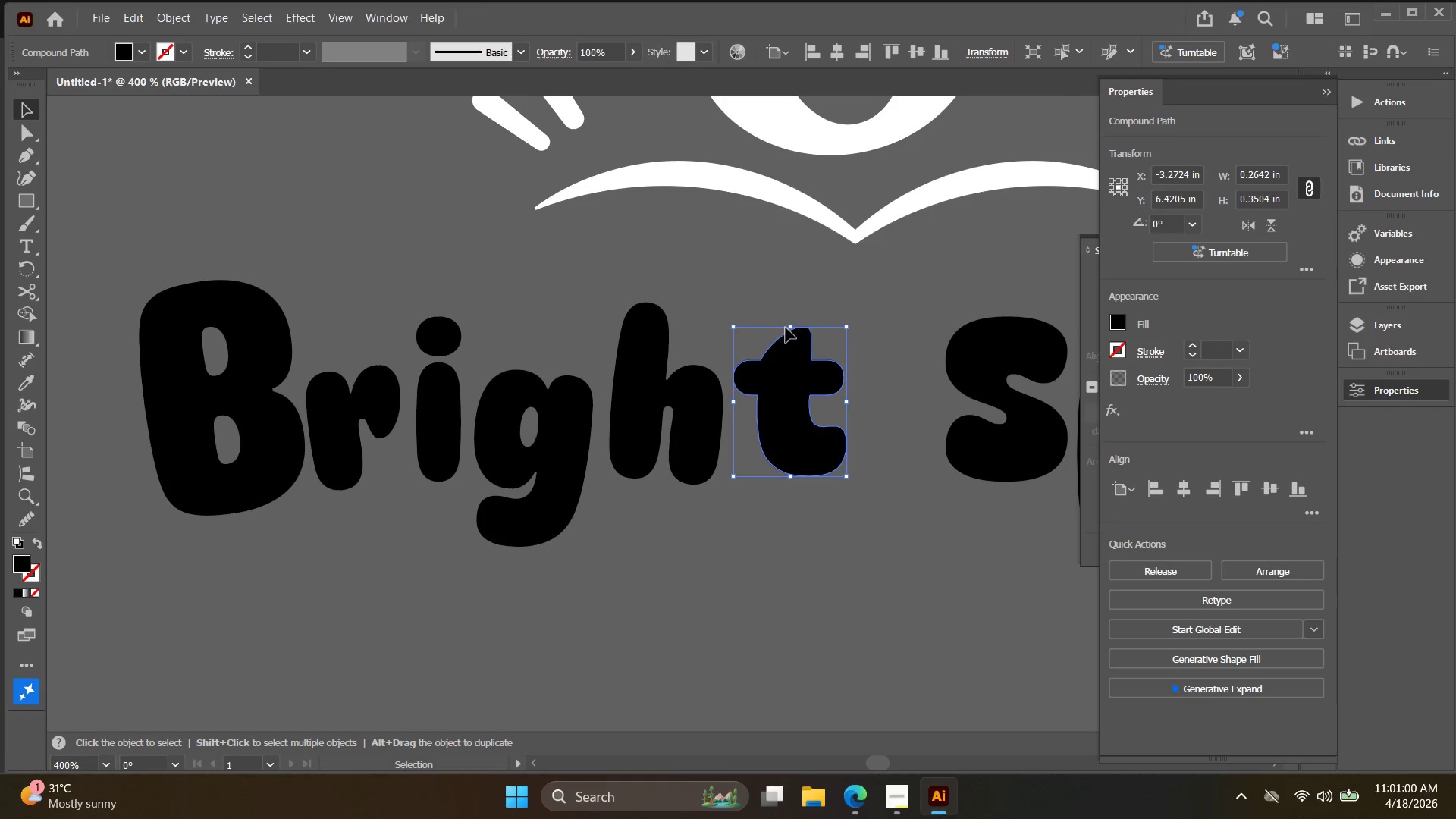 
left_click_drag(start_coordinate=[786, 325], to_coordinate=[786, 319])
 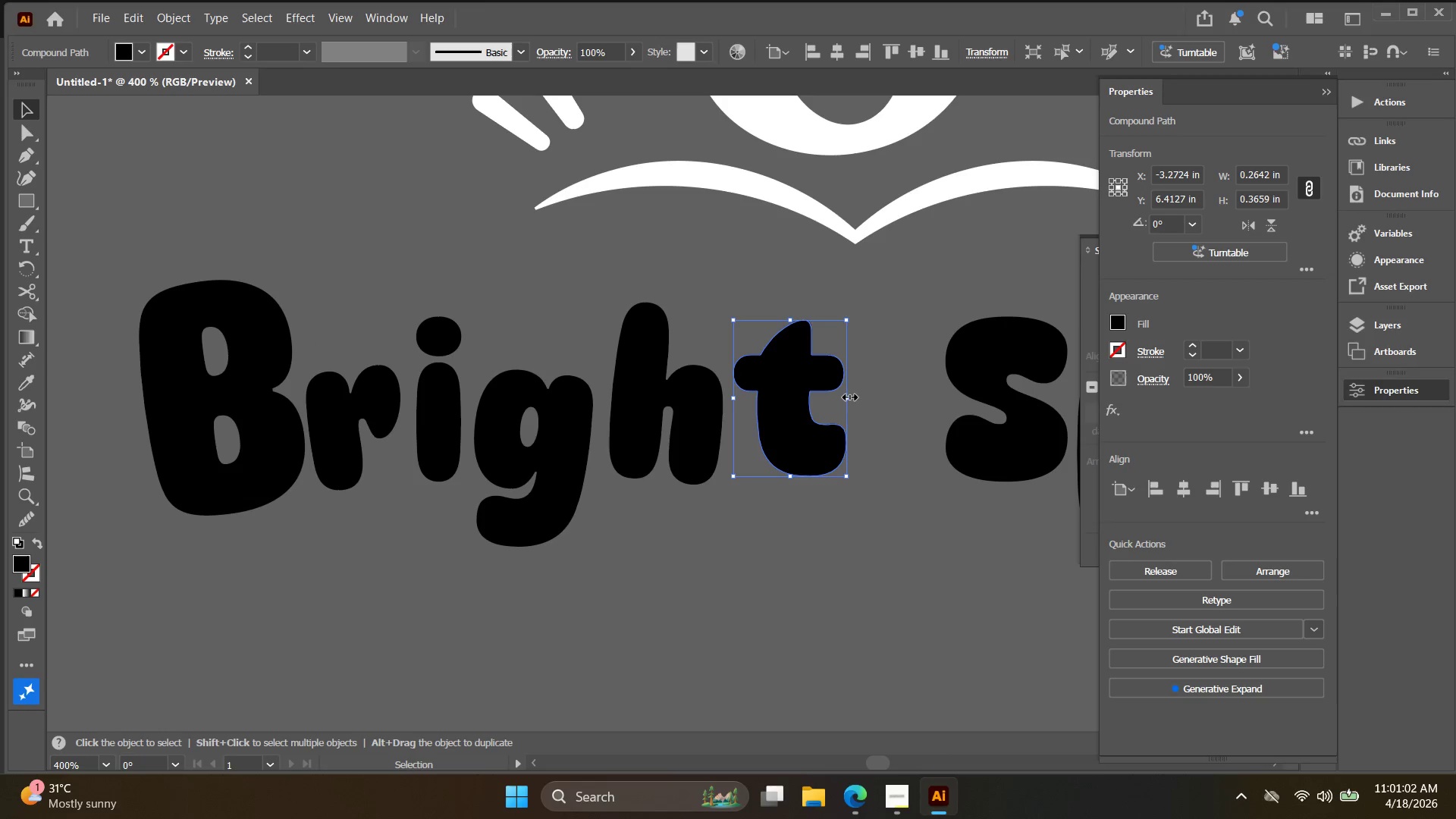 
left_click_drag(start_coordinate=[846, 398], to_coordinate=[812, 400])
 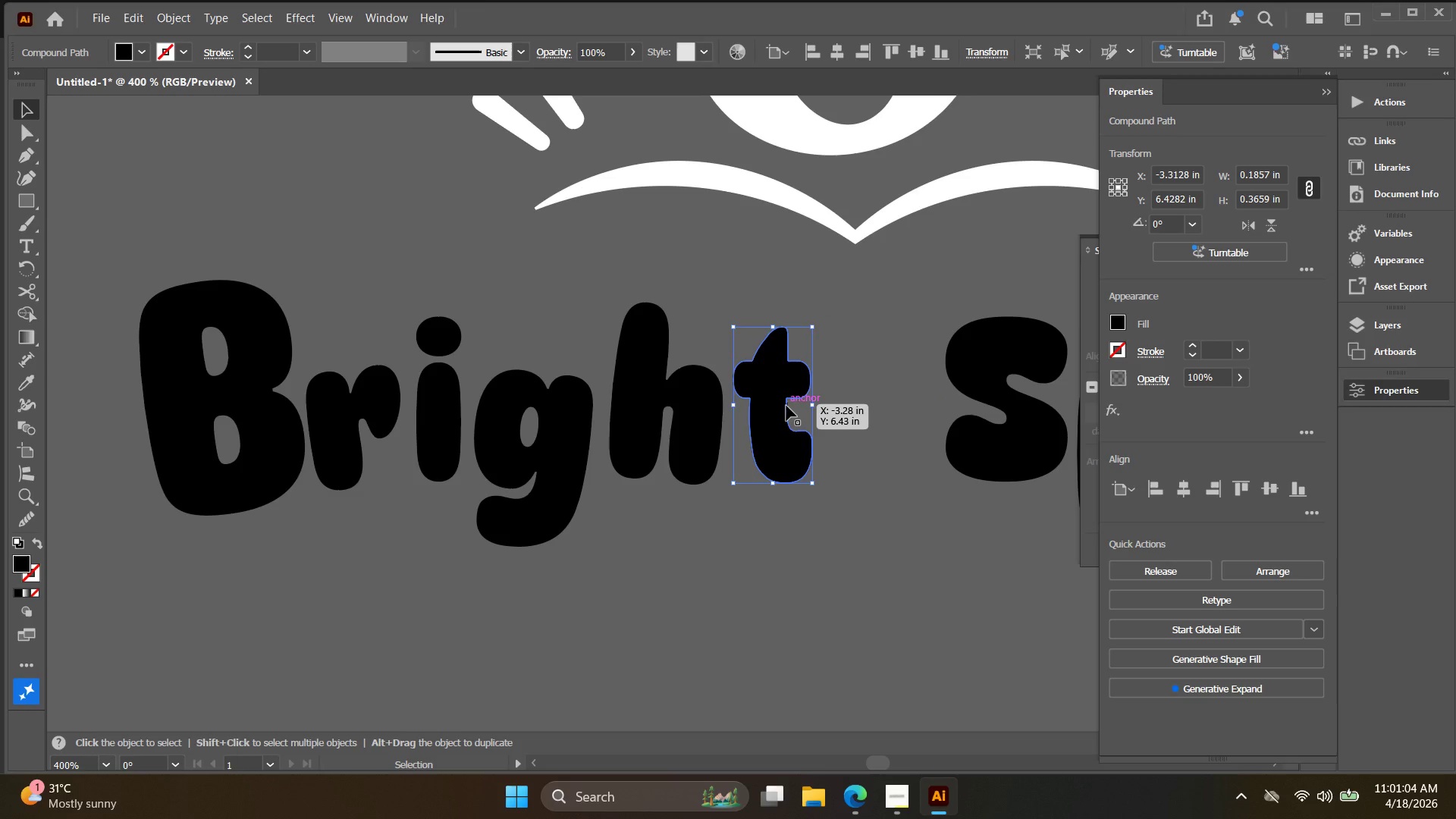 
hold_key(key=Space, duration=0.33)
 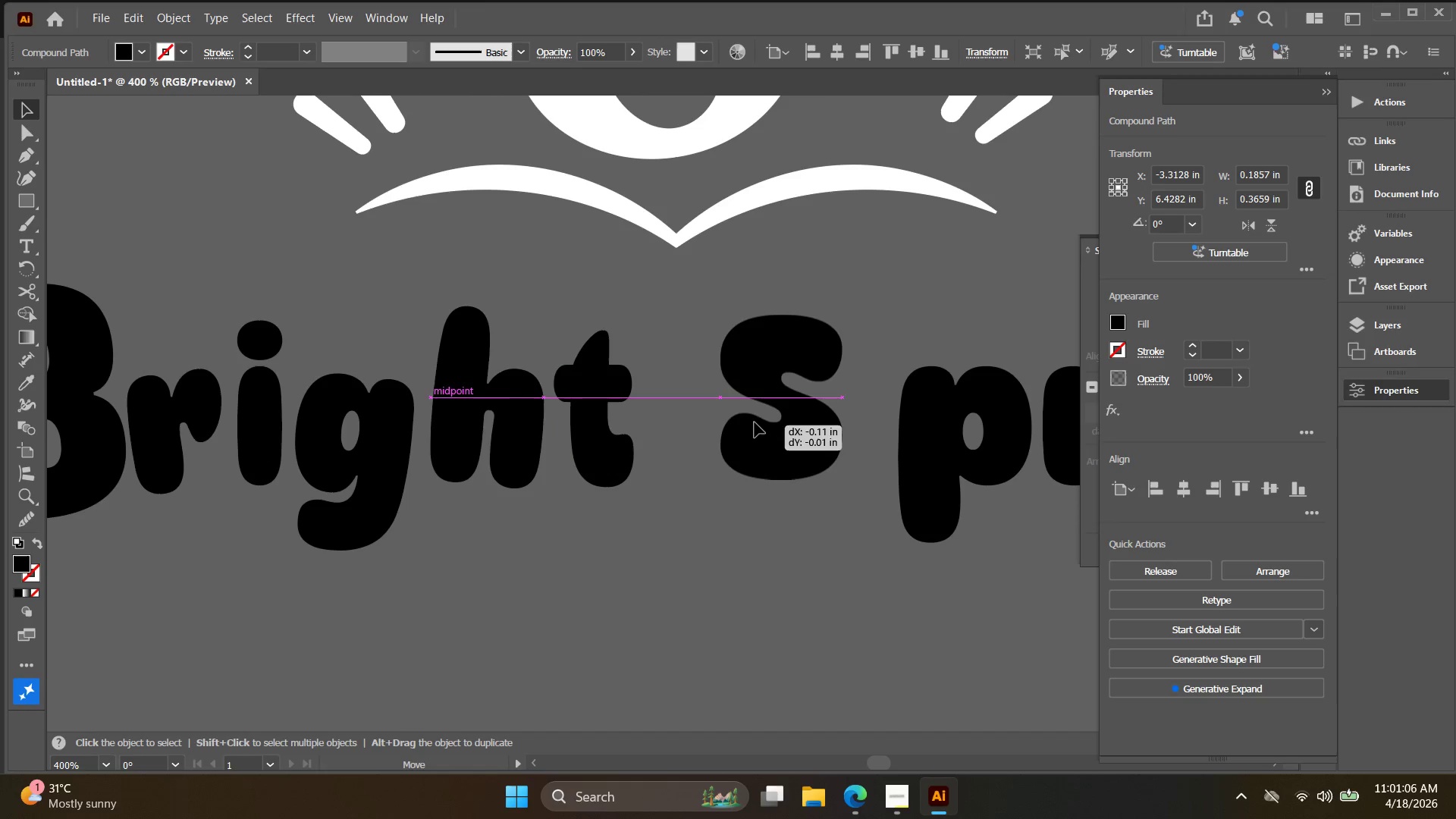 
left_click_drag(start_coordinate=[827, 441], to_coordinate=[648, 444])
 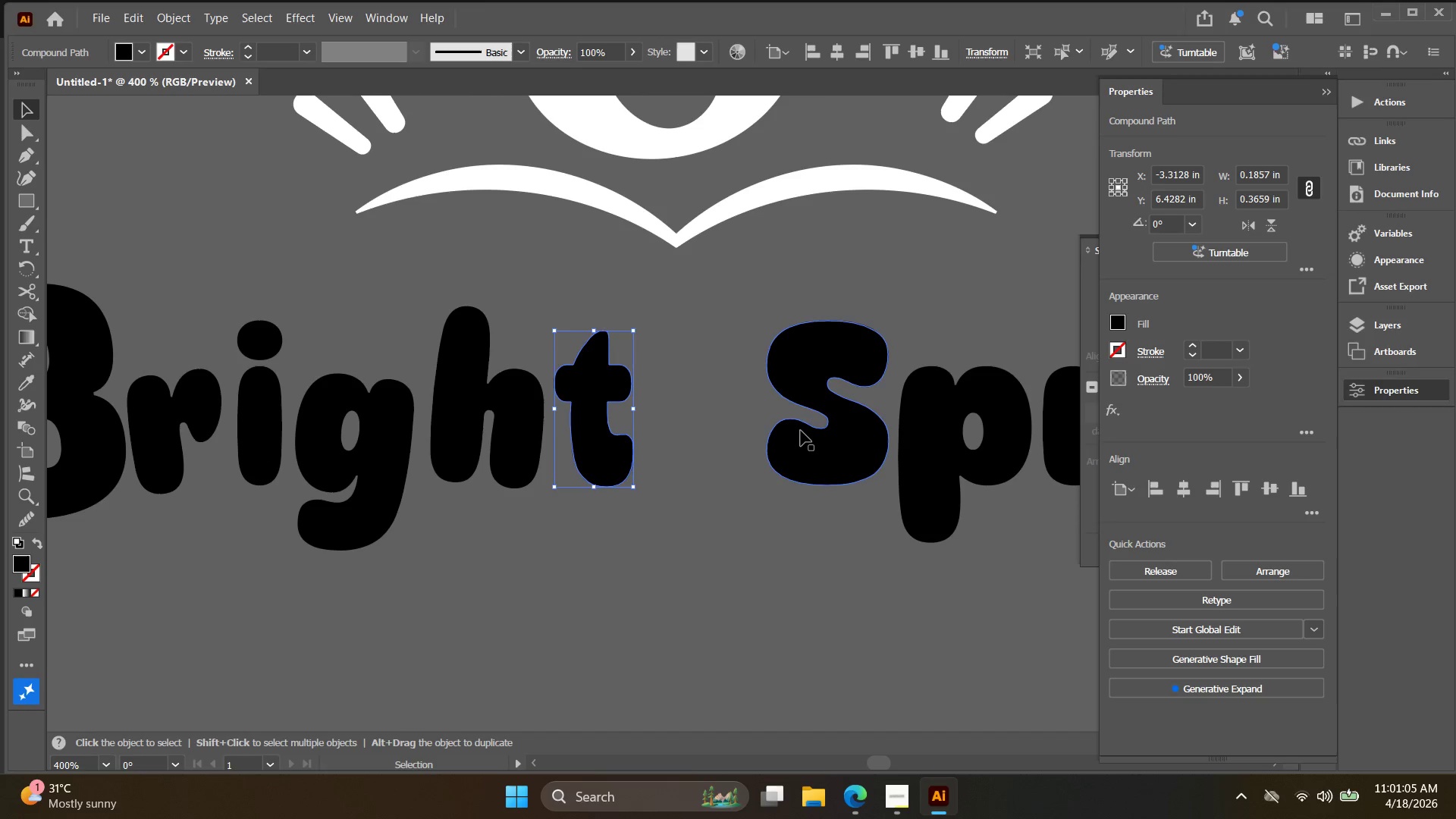 
left_click_drag(start_coordinate=[801, 431], to_coordinate=[755, 421])
 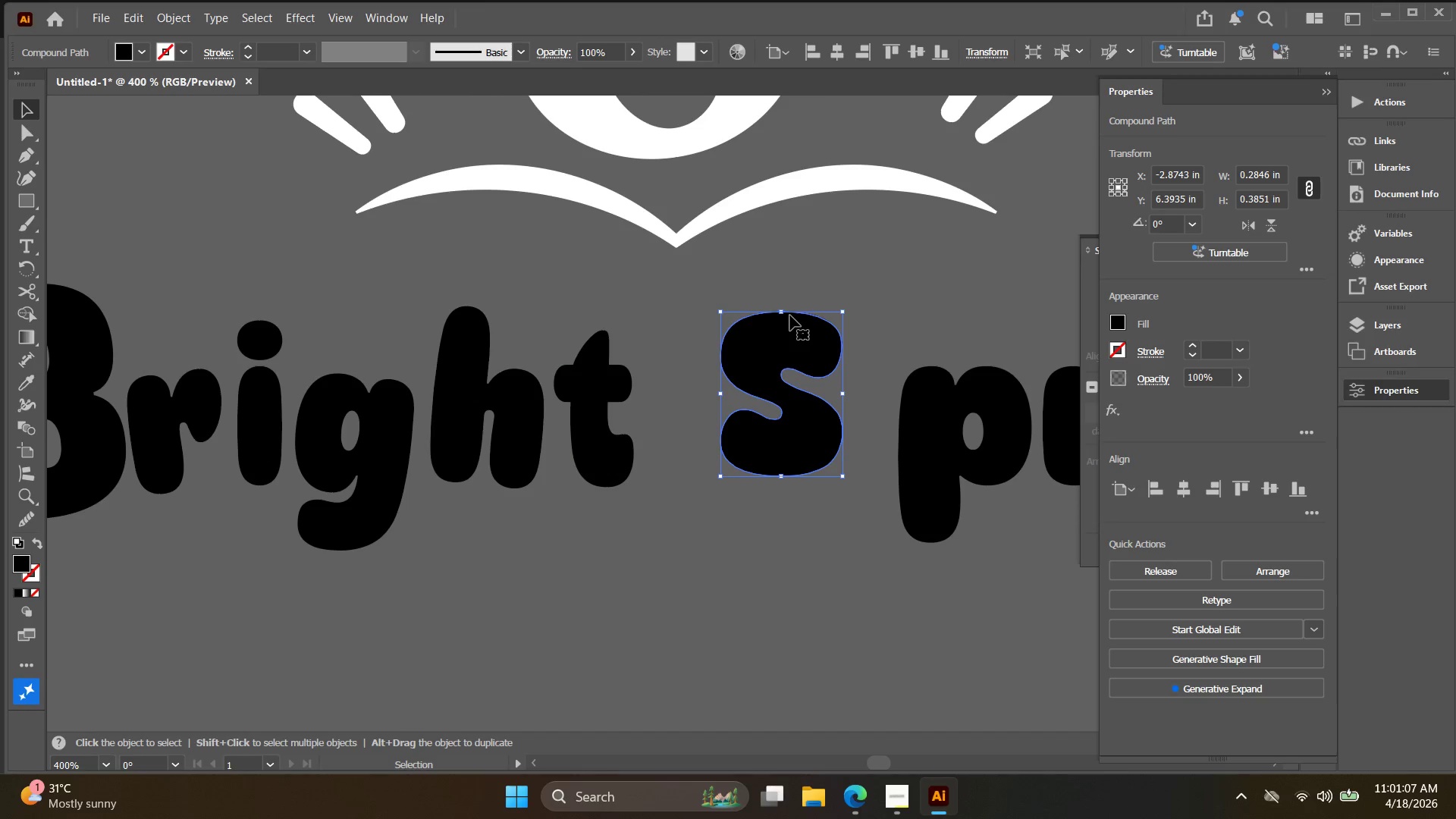 
left_click_drag(start_coordinate=[784, 312], to_coordinate=[780, 271])
 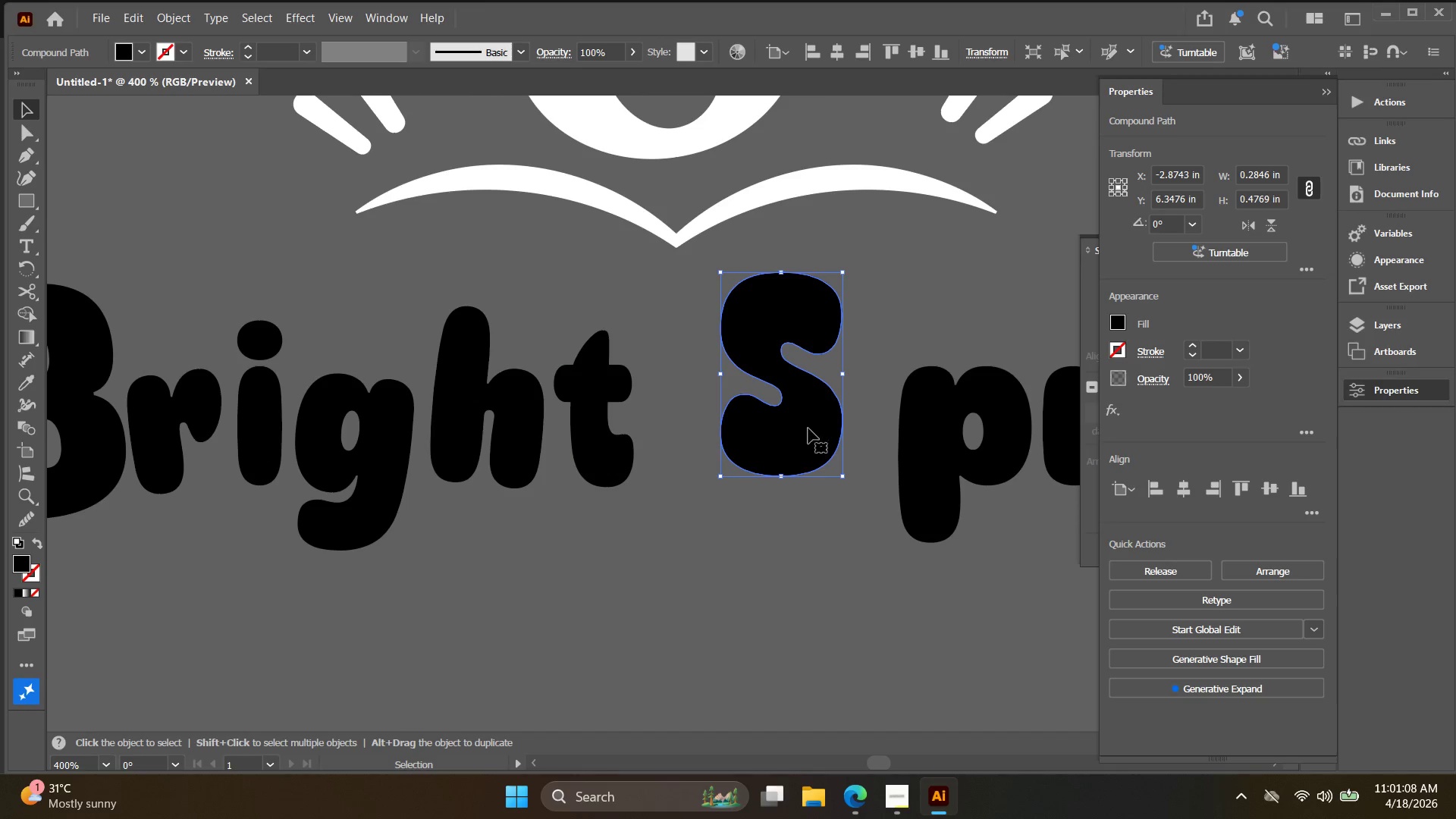 
key(Alt+AltLeft)
 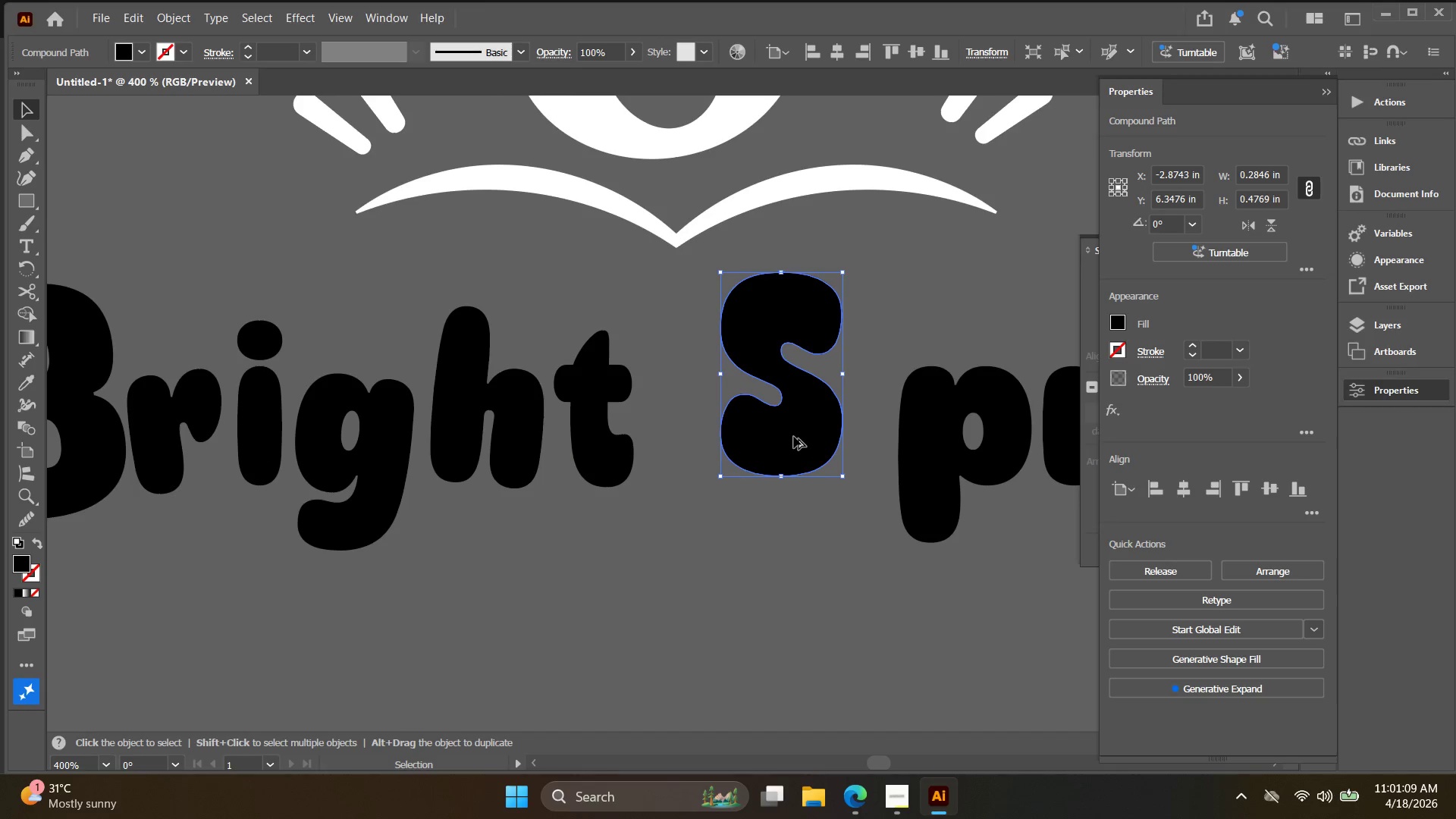 
left_click_drag(start_coordinate=[791, 441], to_coordinate=[774, 450])
 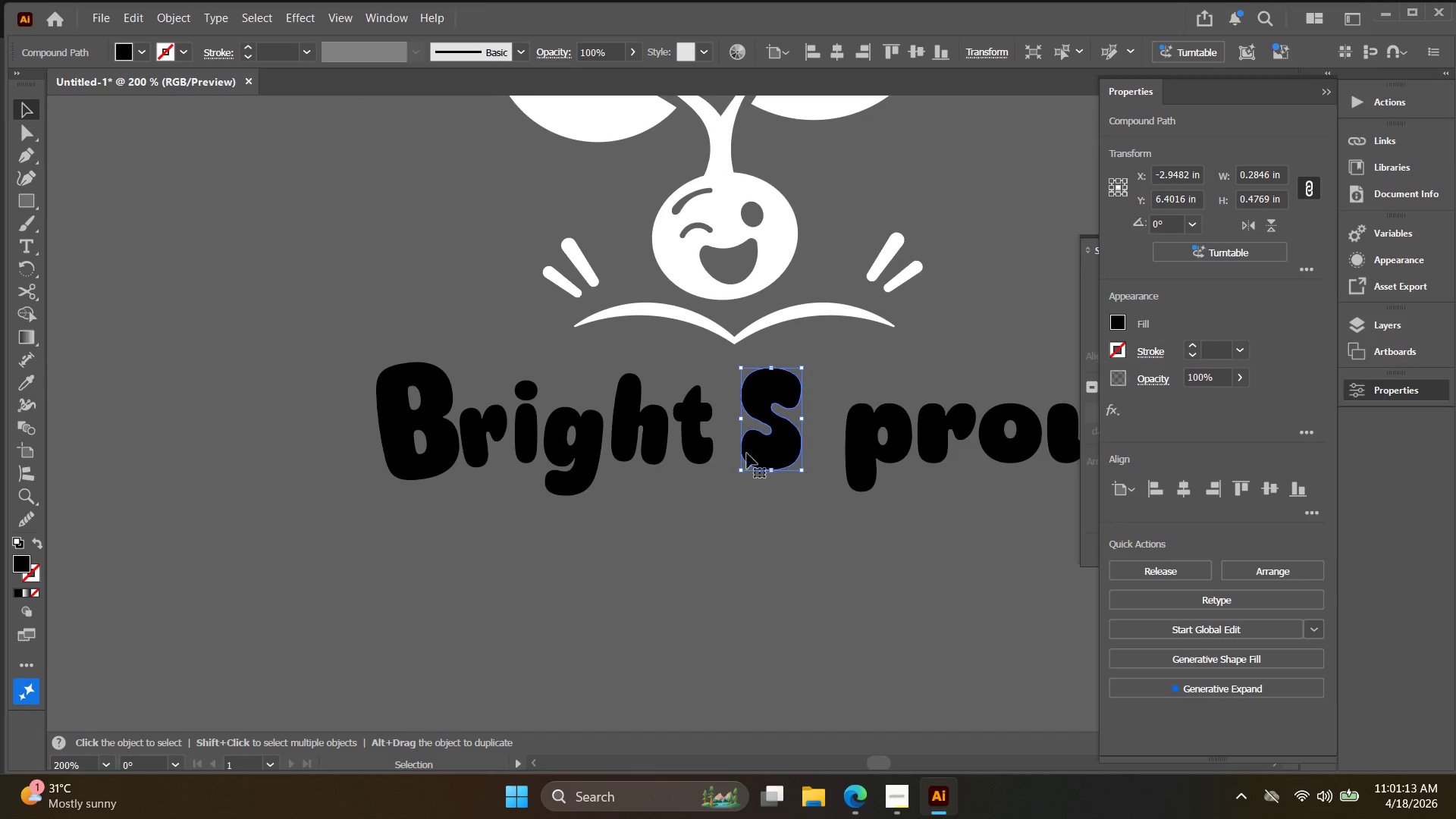 
scroll: coordinate [792, 441], scroll_direction: down, amount: 2.0
 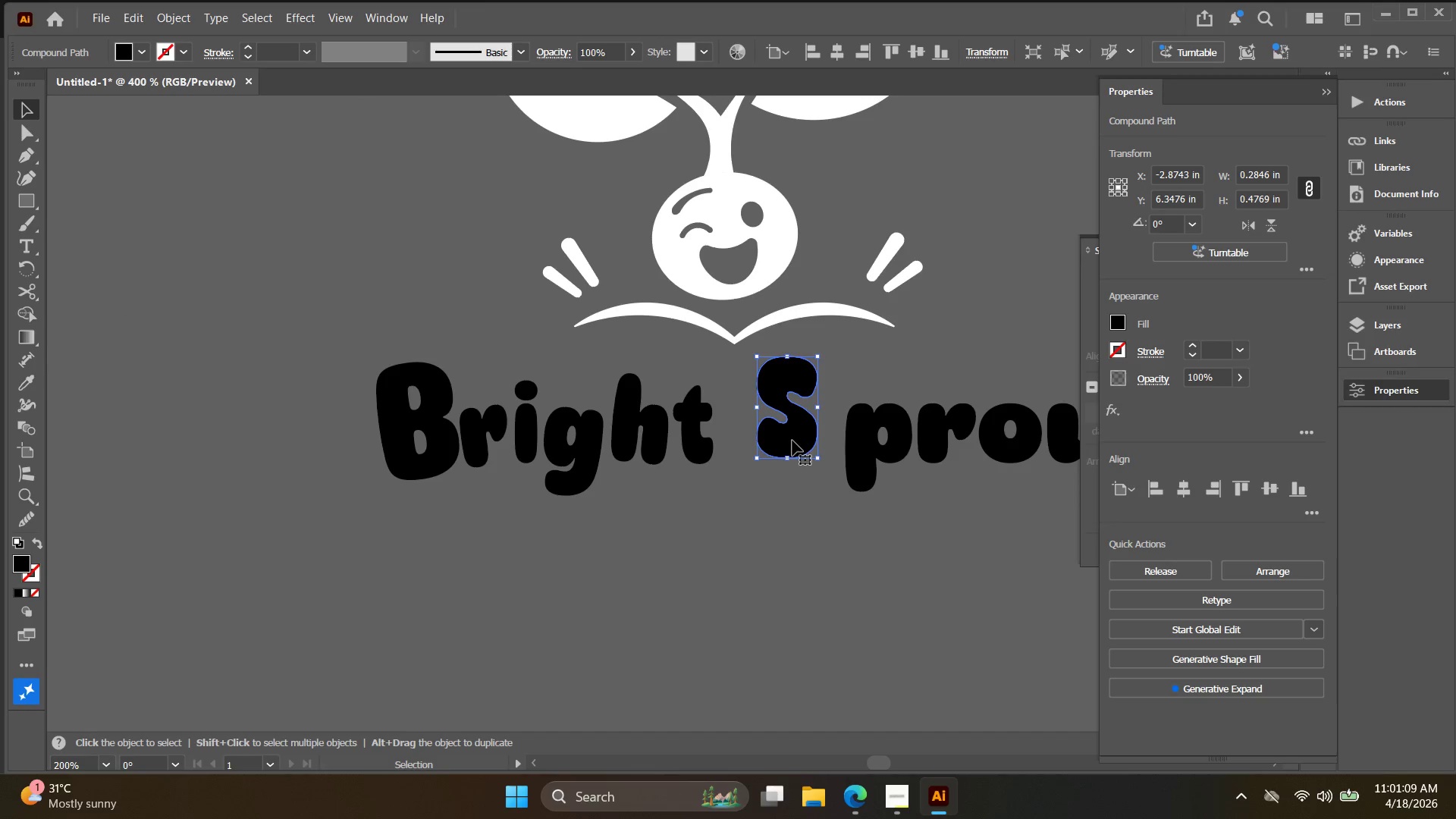 
left_click([695, 438])
 